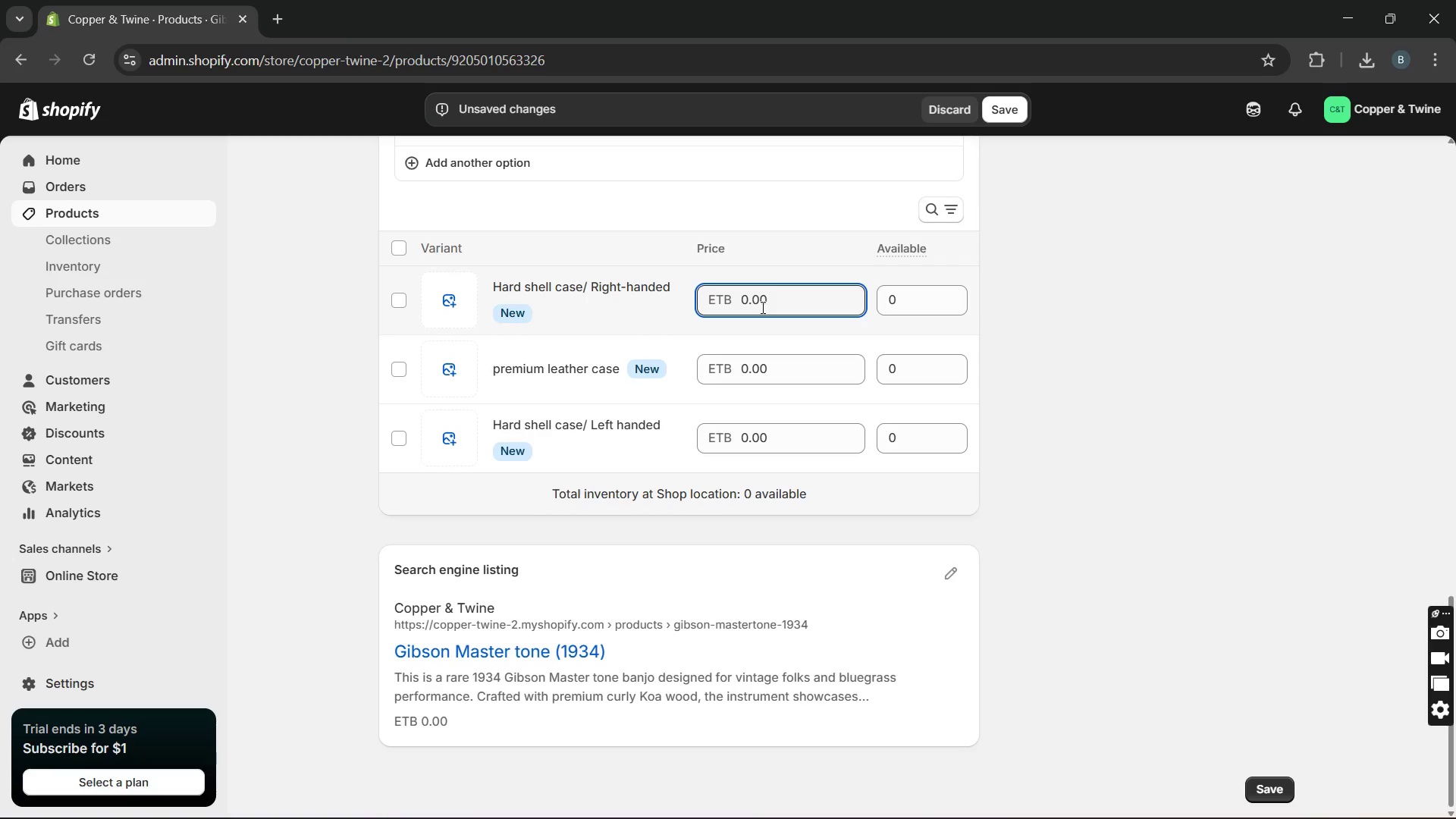 
wait(5.53)
 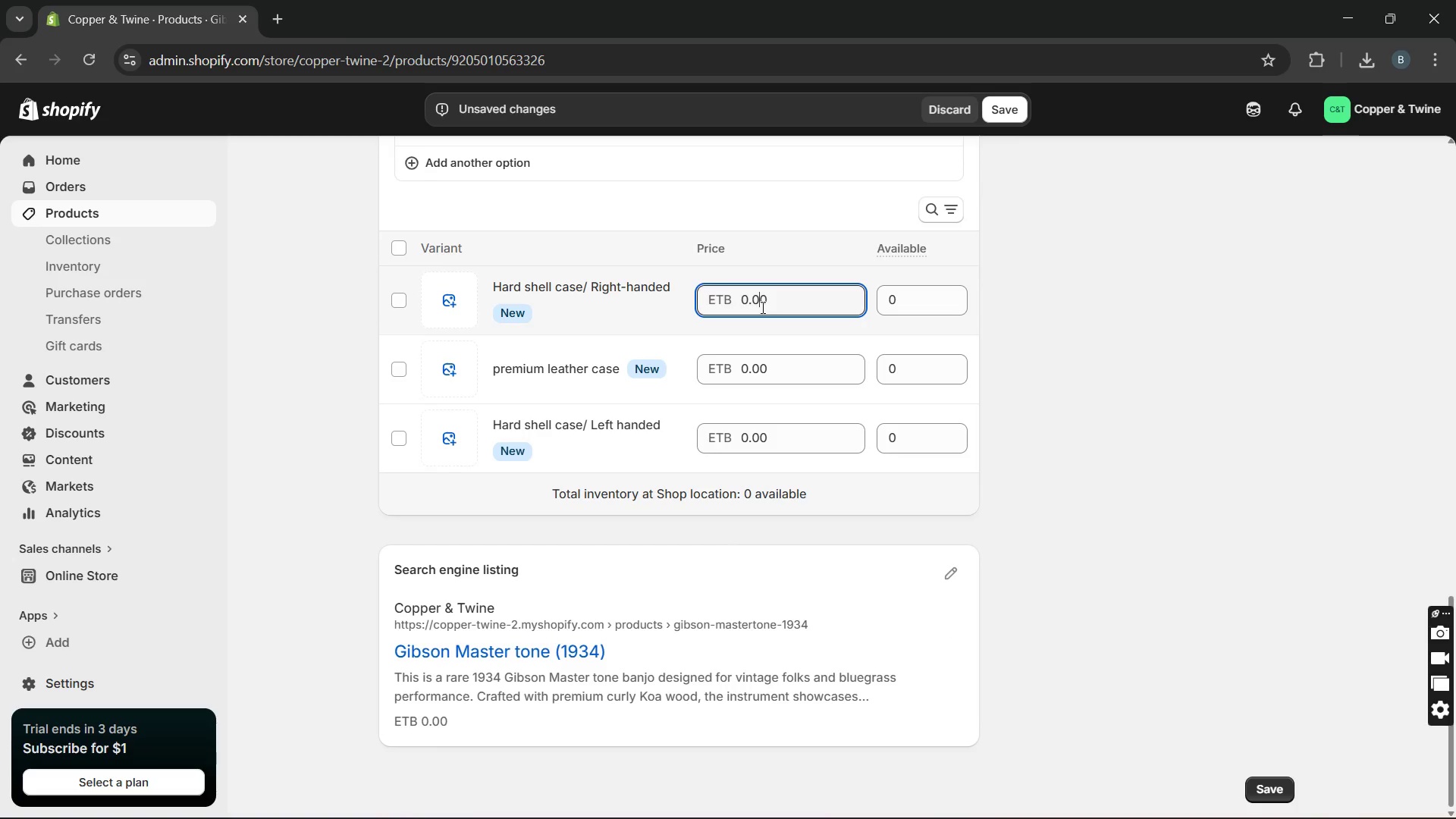 
key(9)
 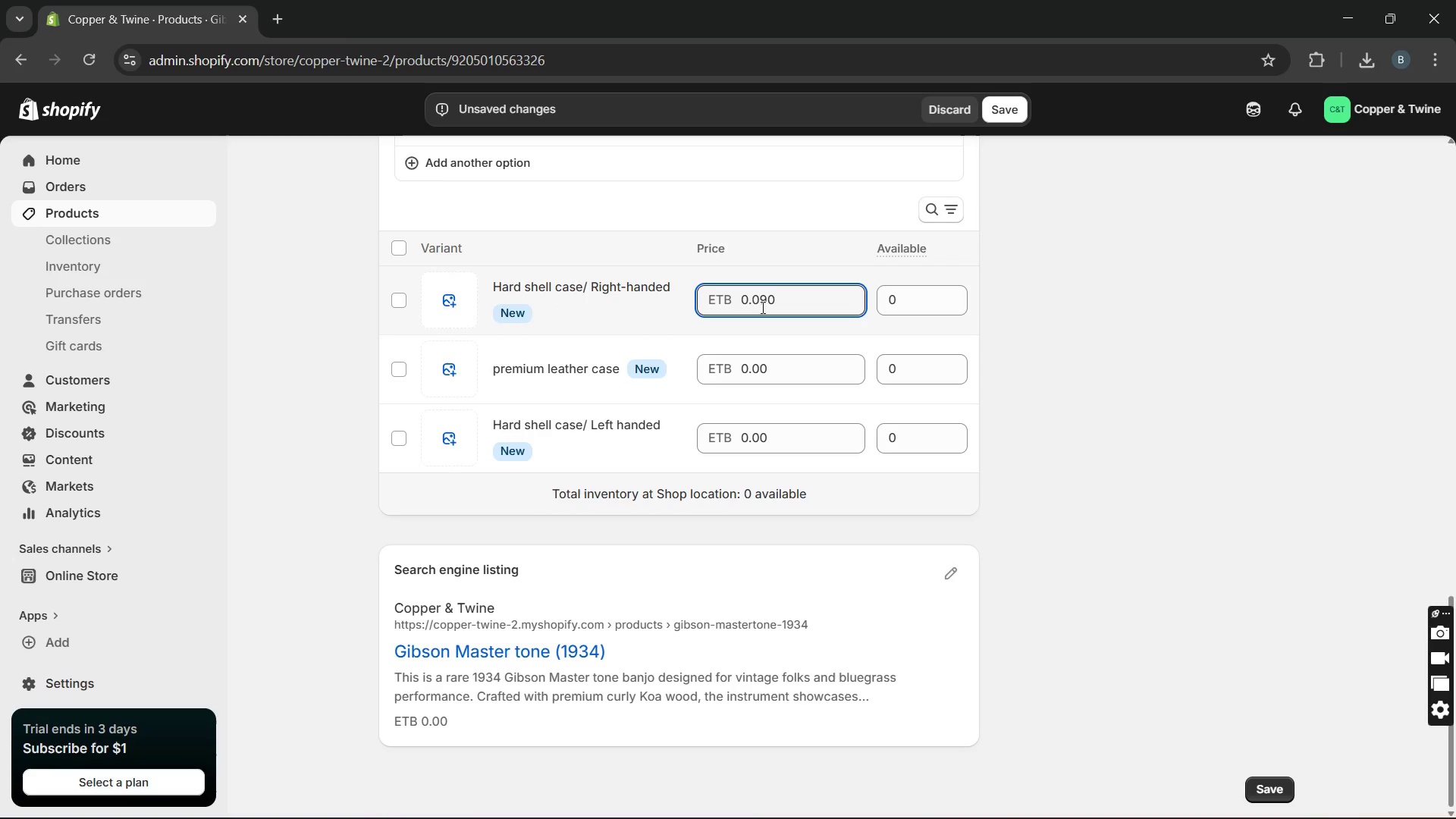 
double_click([761, 307])
 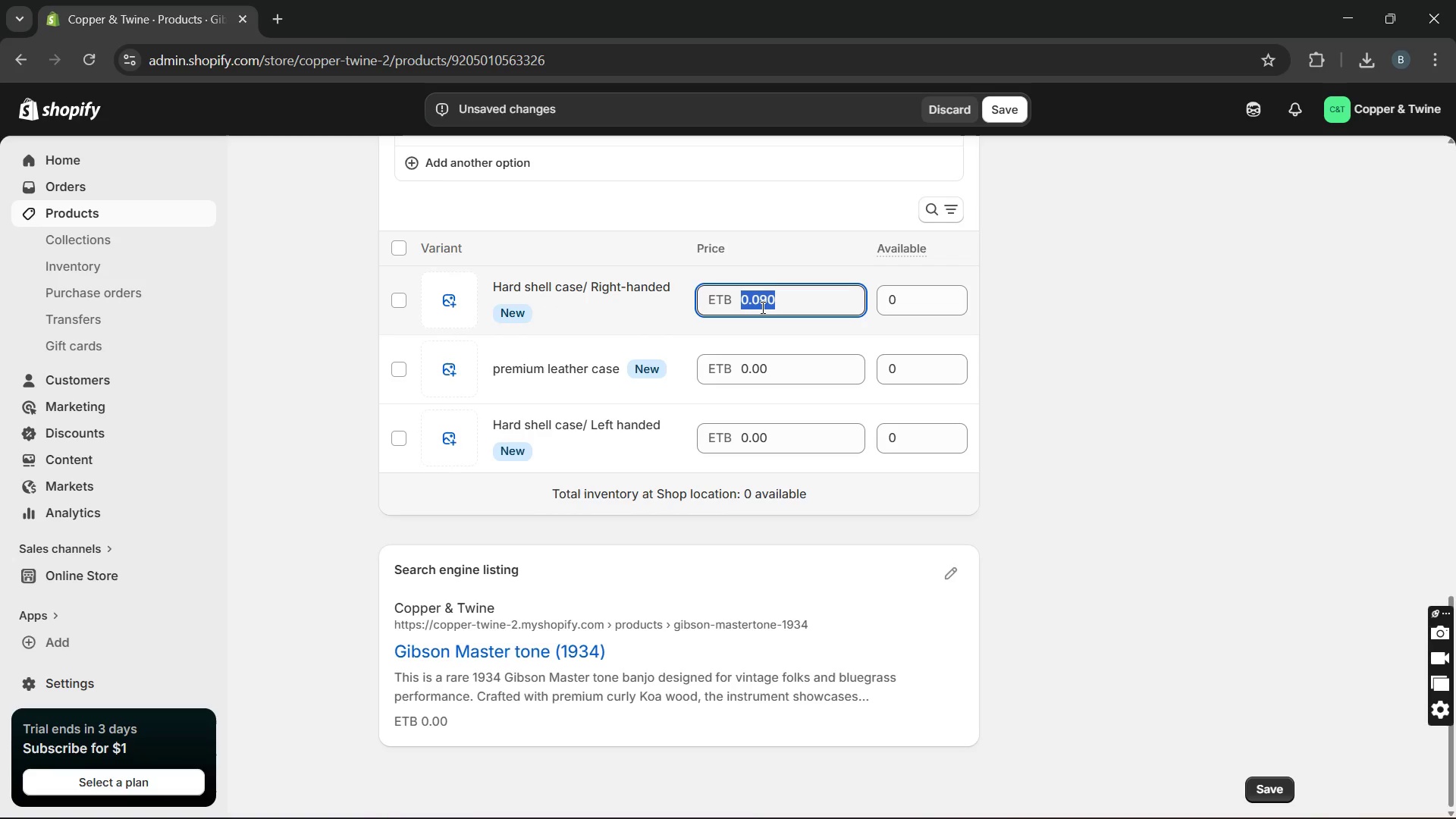 
type(9500)
 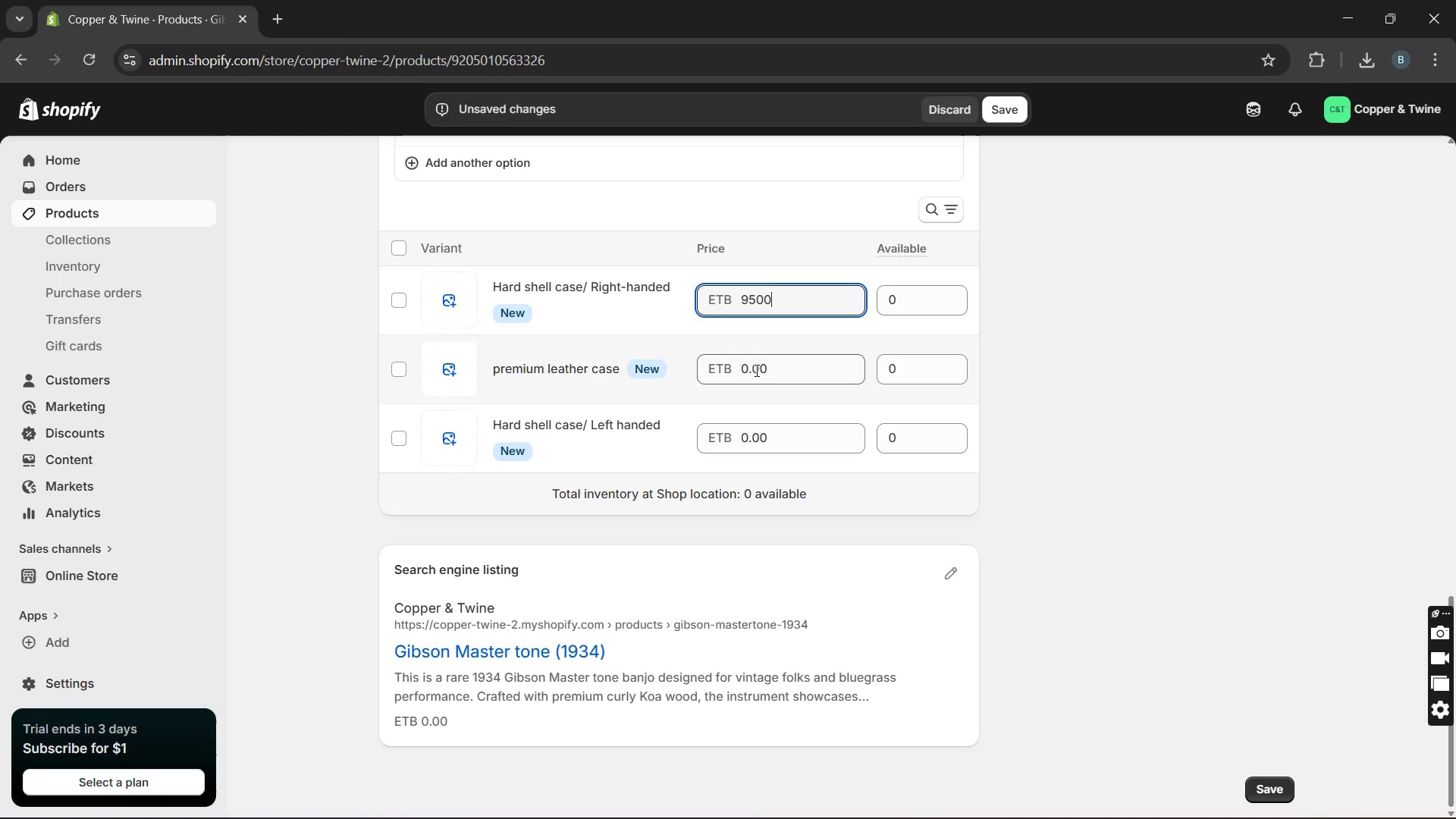 
double_click([755, 370])
 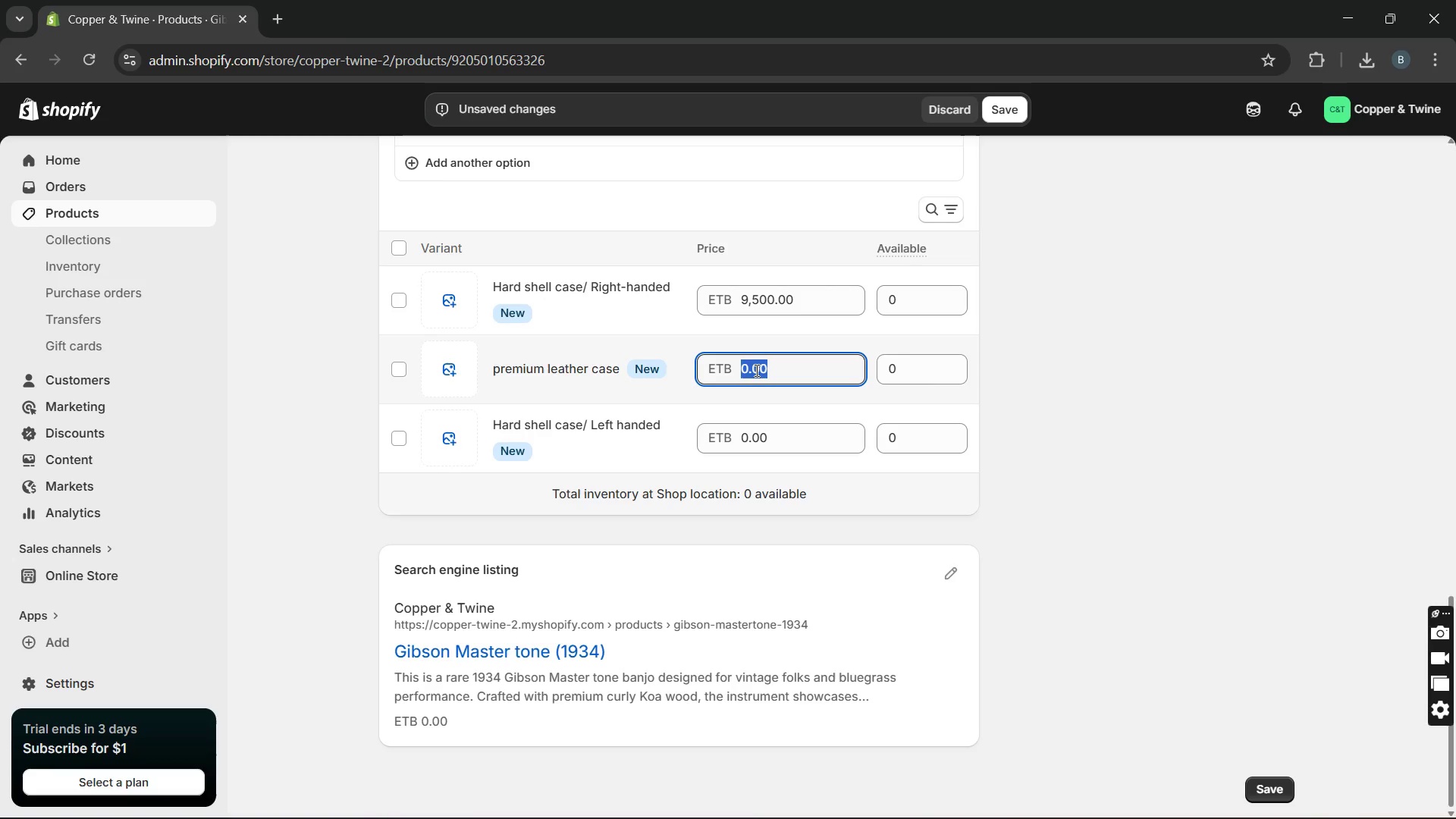 
type(9750)
 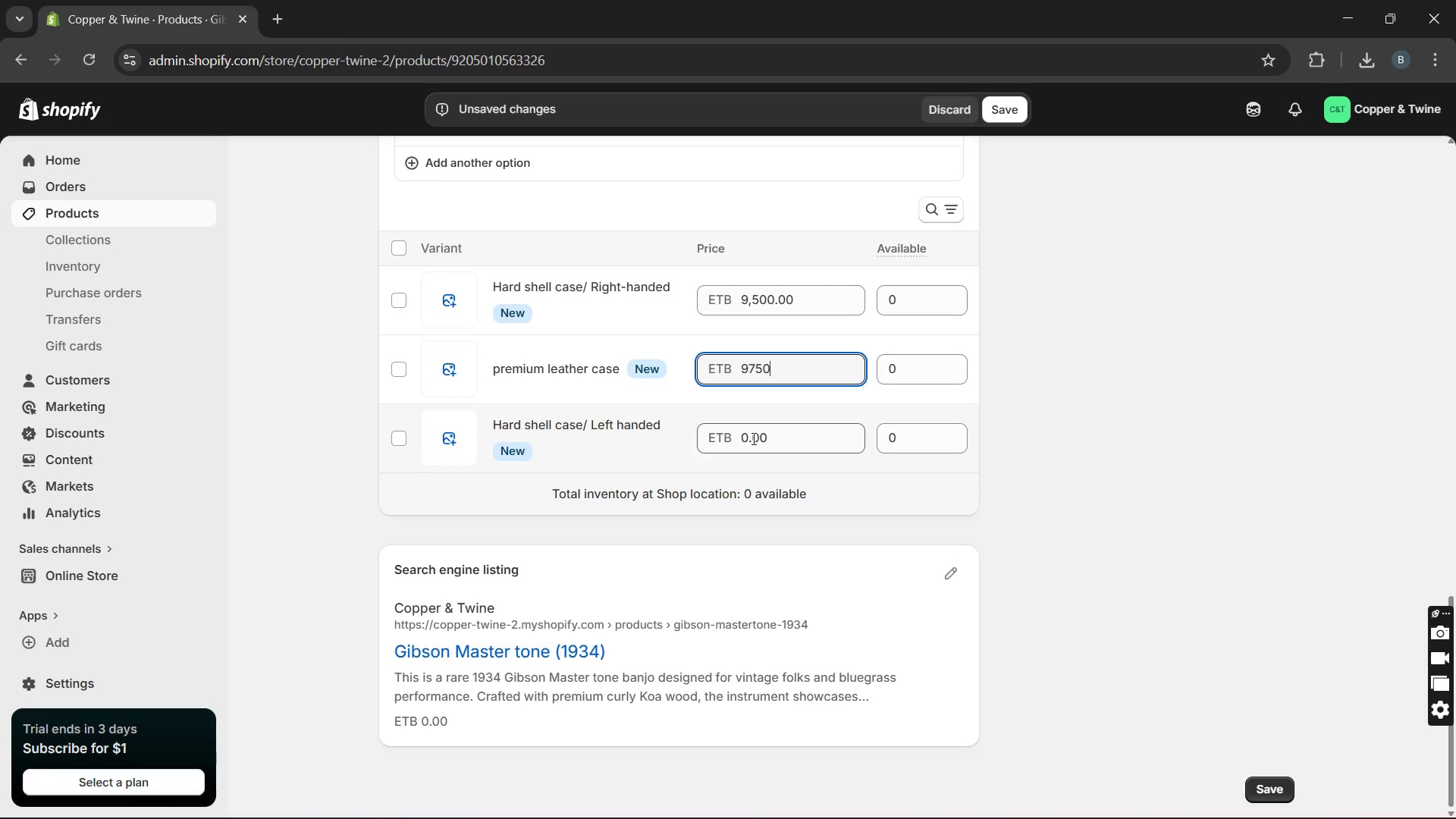 
double_click([752, 438])
 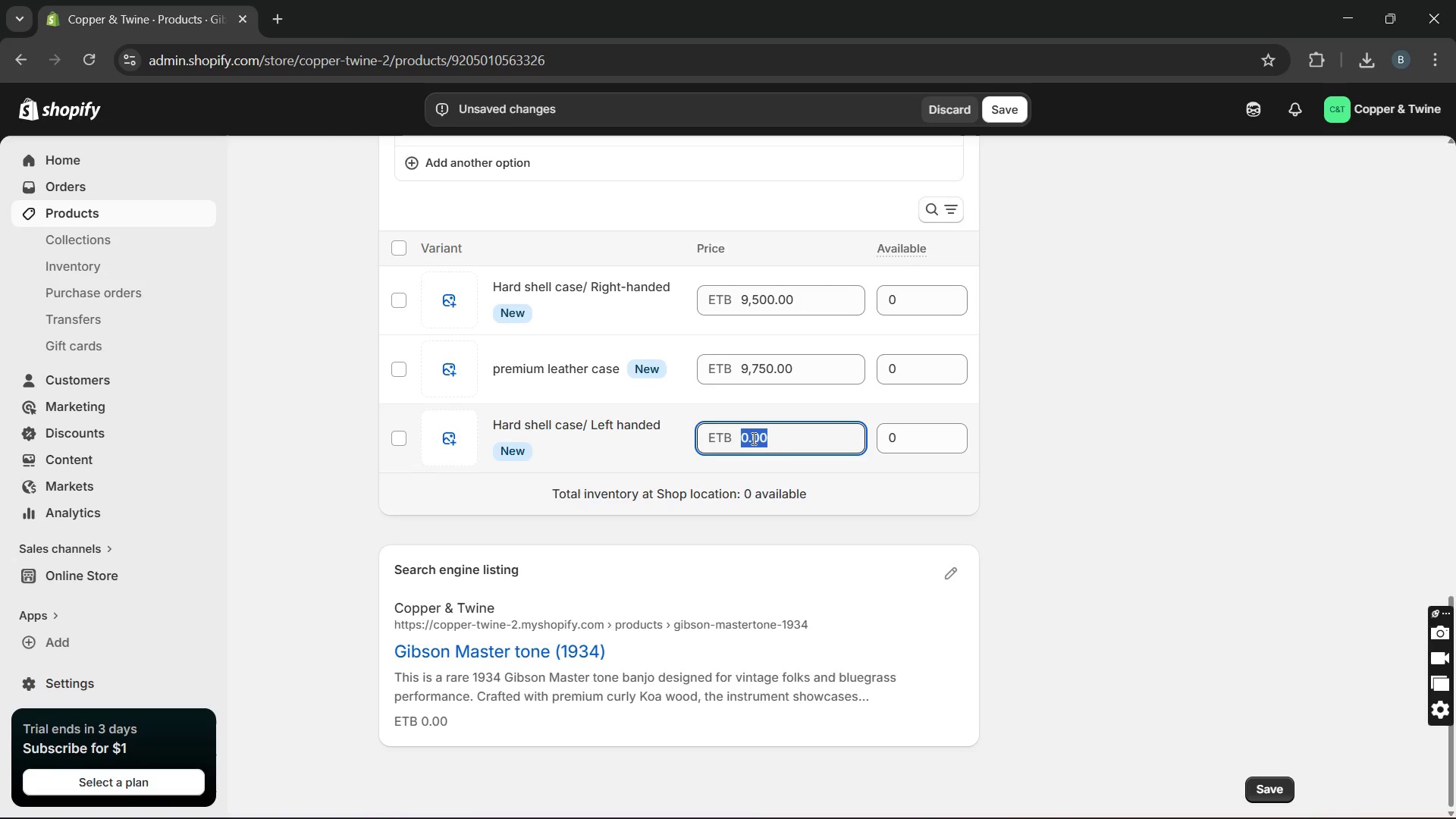 
type(9600)
 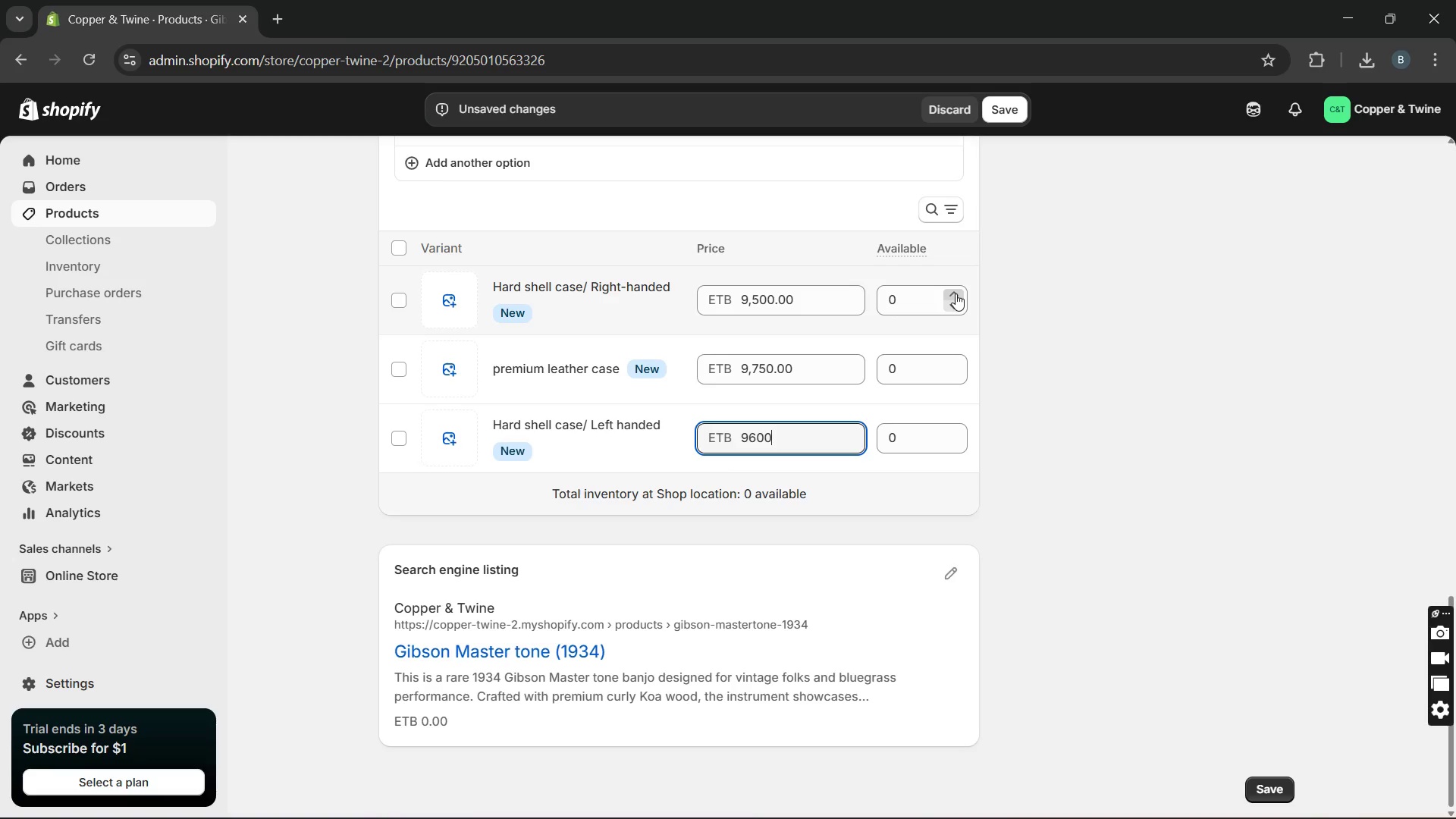 
left_click_drag(start_coordinate=[927, 303], to_coordinate=[897, 309])
 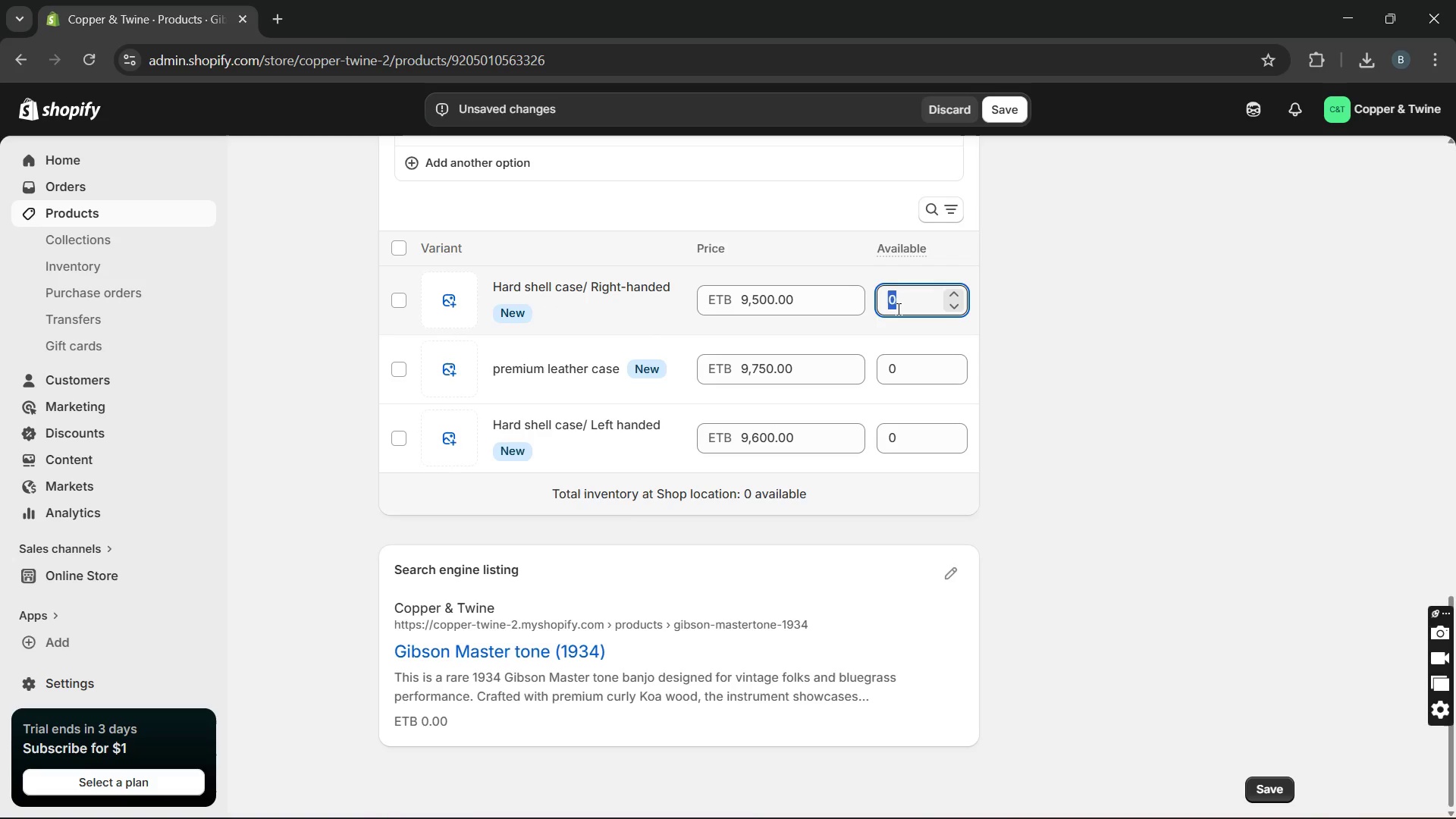 
key(9)
 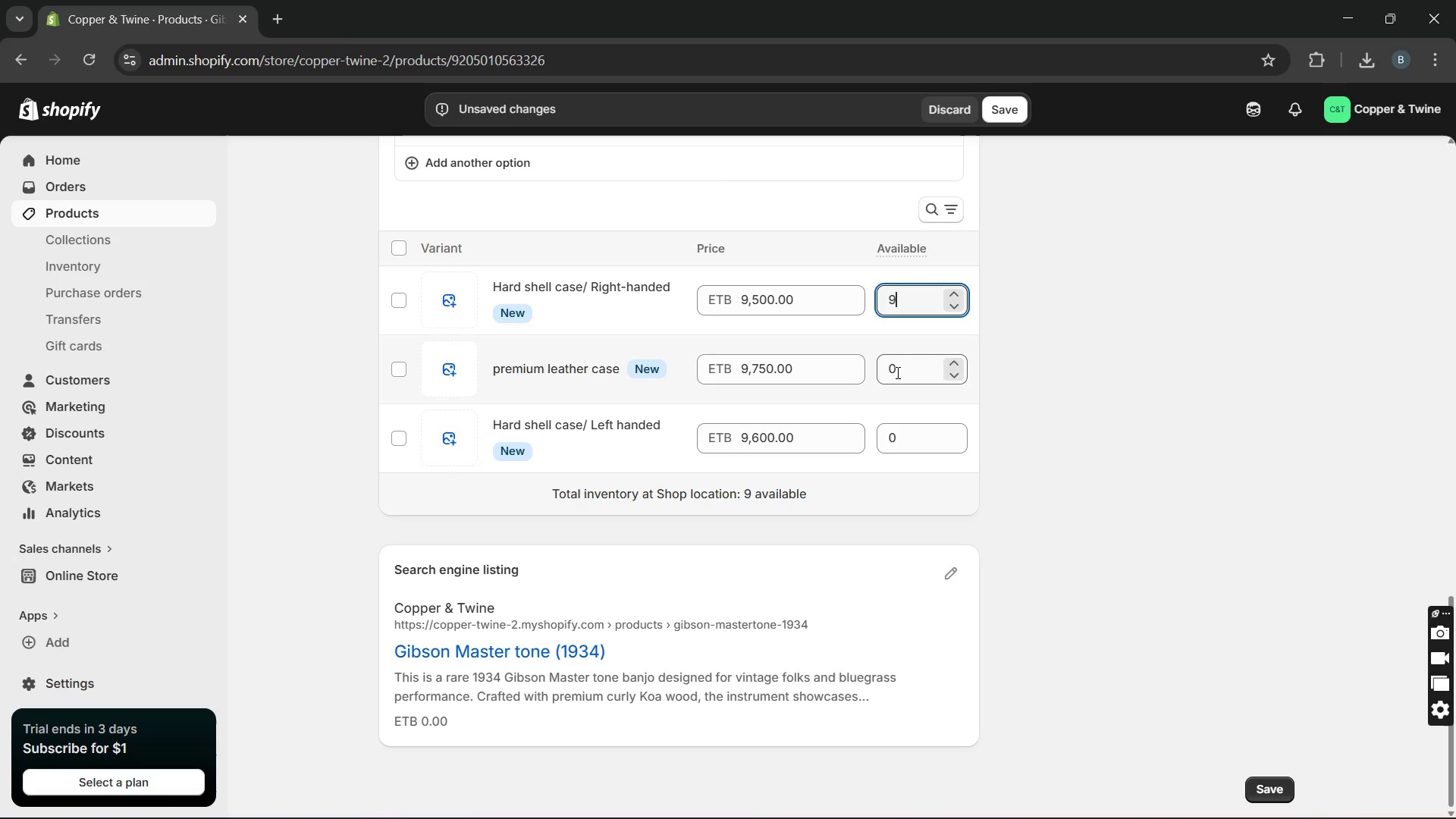 
double_click([896, 372])
 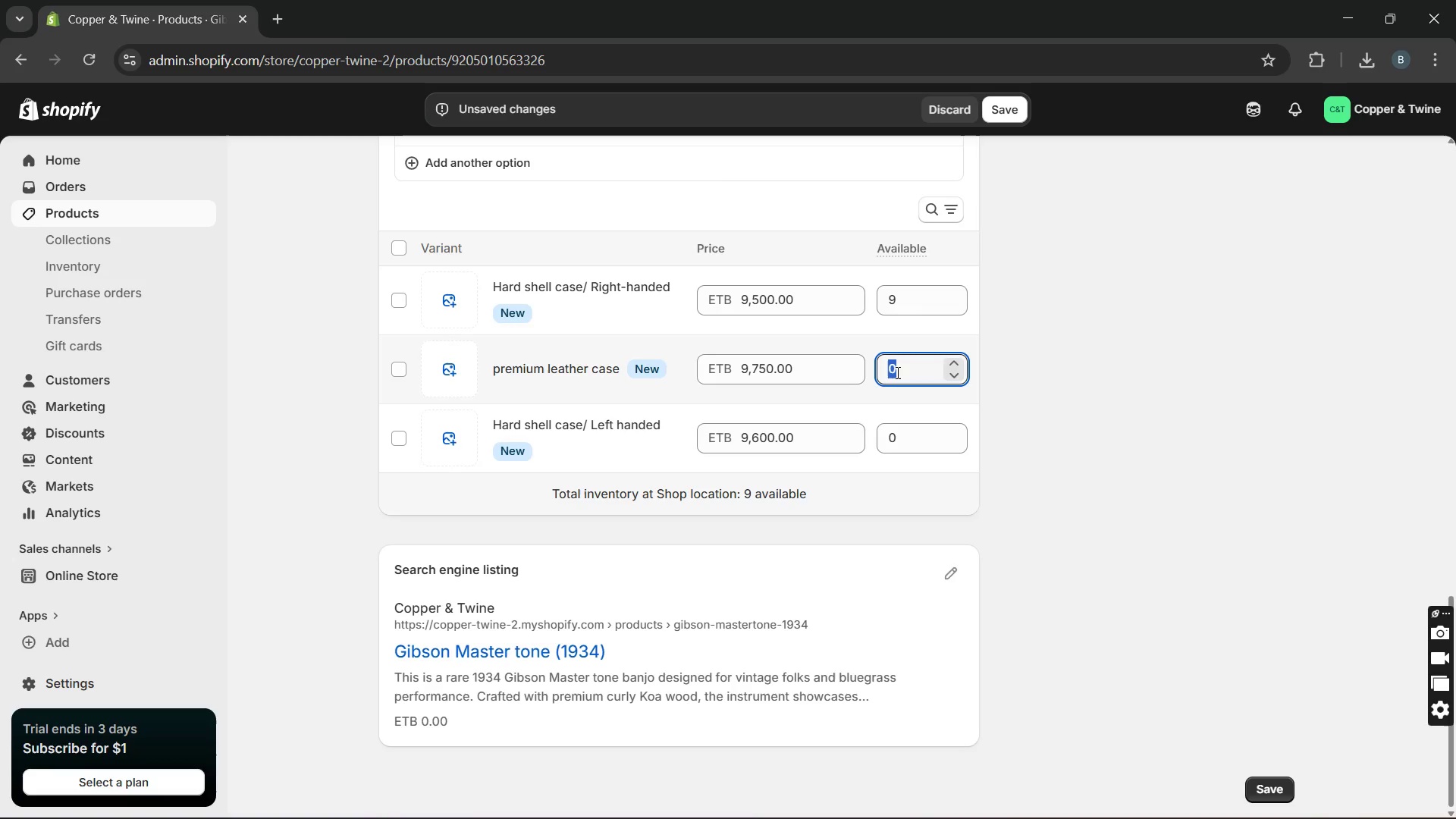 
type(12)
 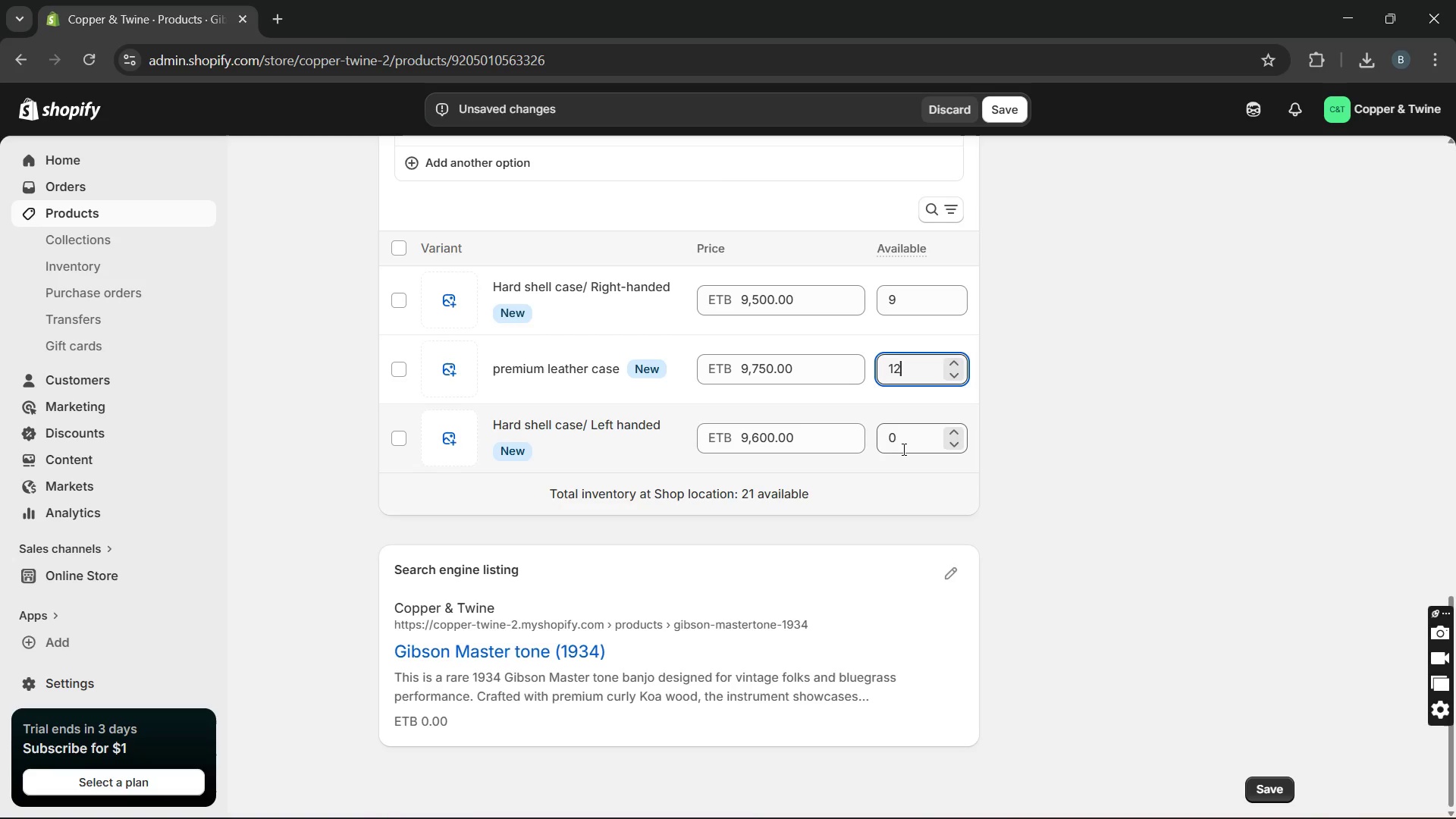 
double_click([902, 449])
 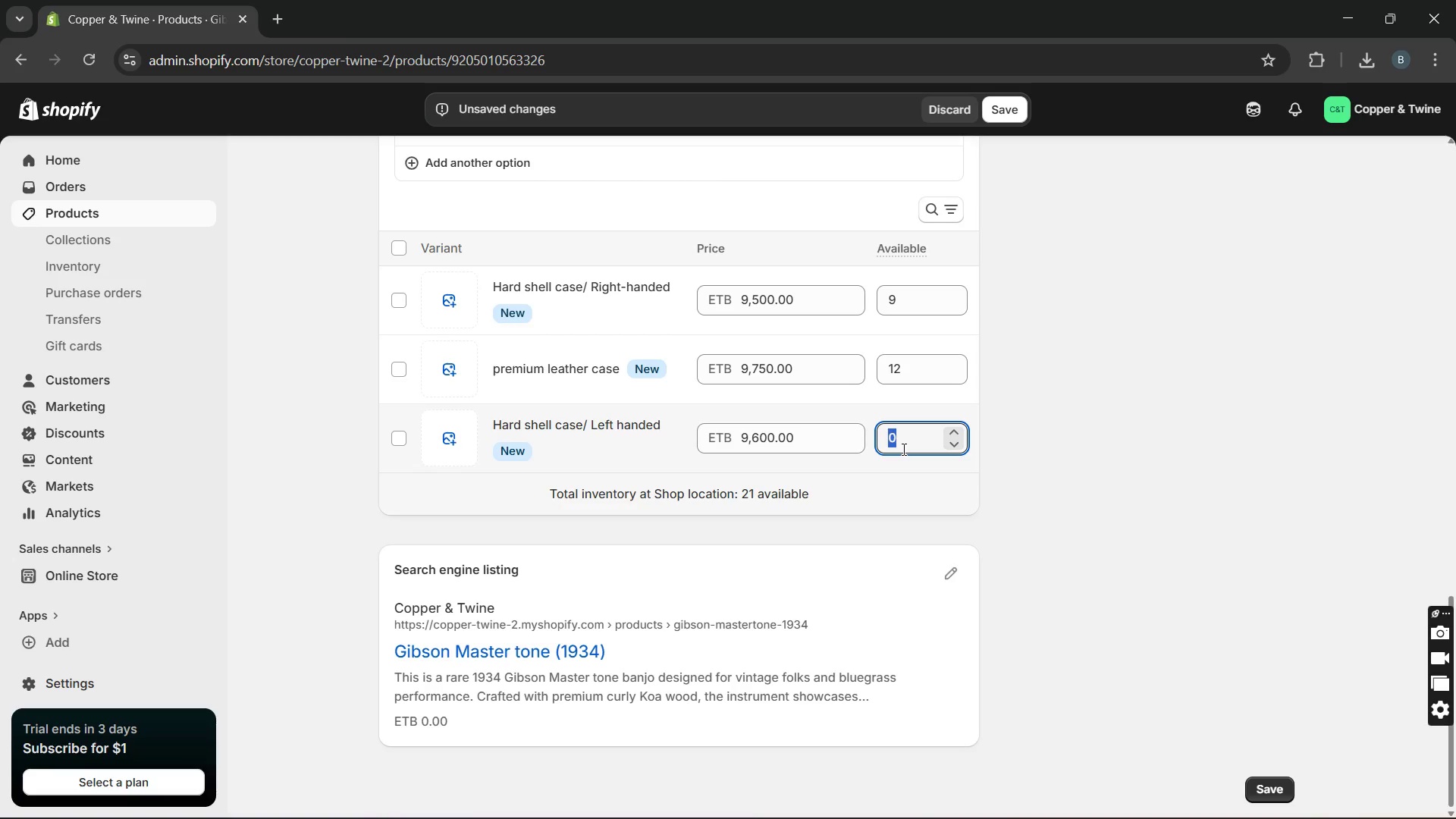 
type(15)
 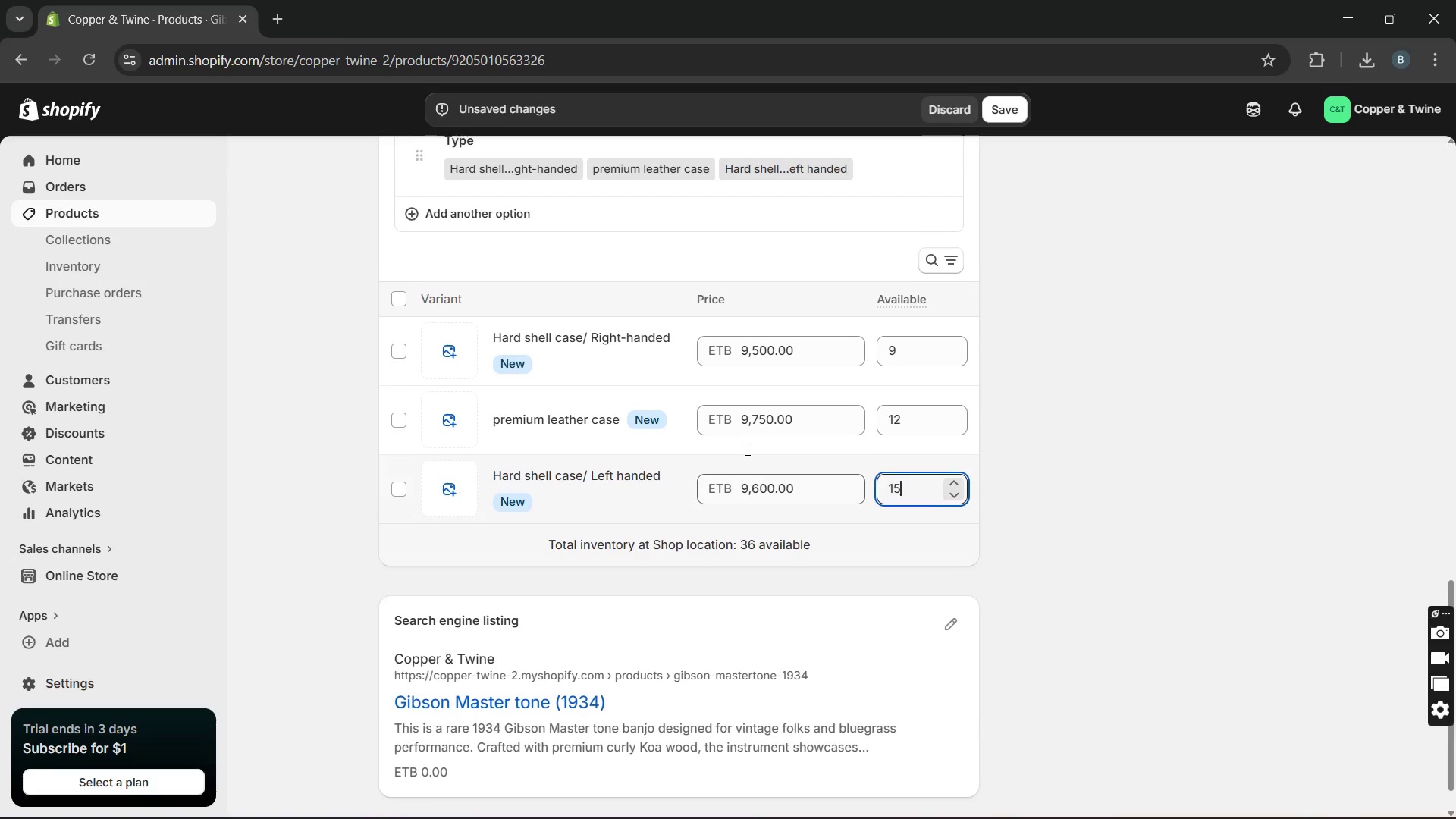 
wait(6.06)
 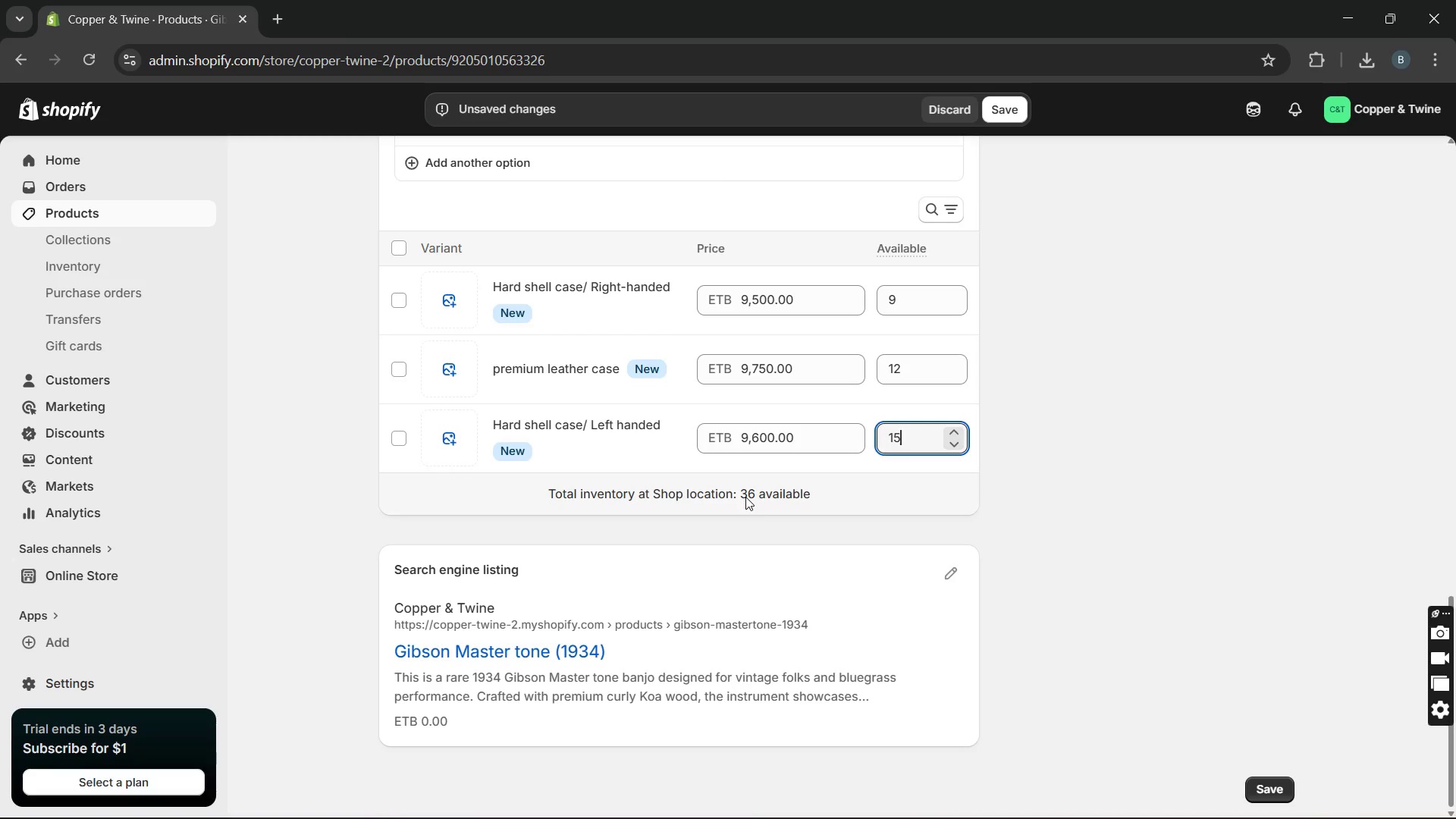 
left_click([504, 359])
 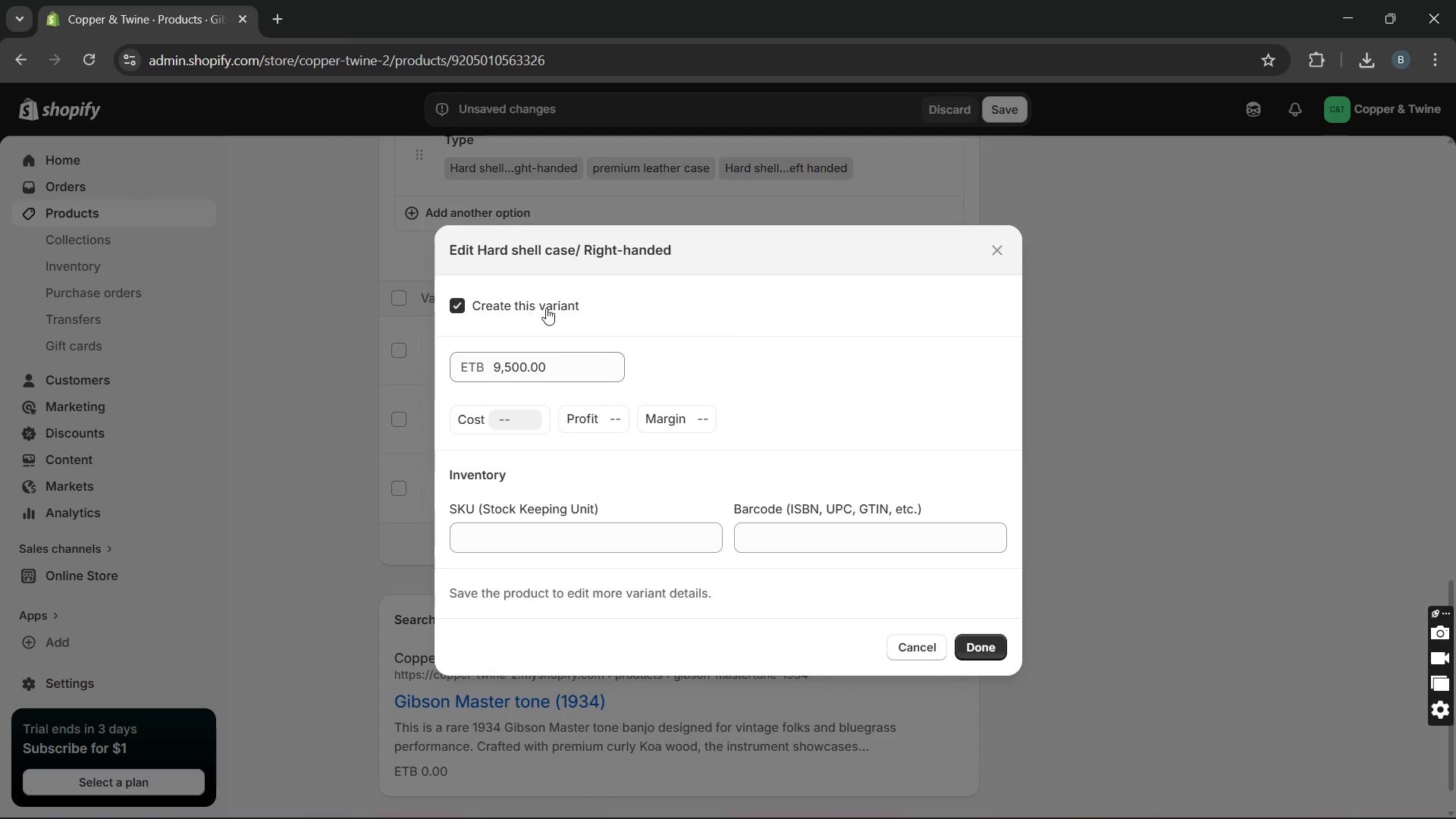 
left_click([529, 540])
 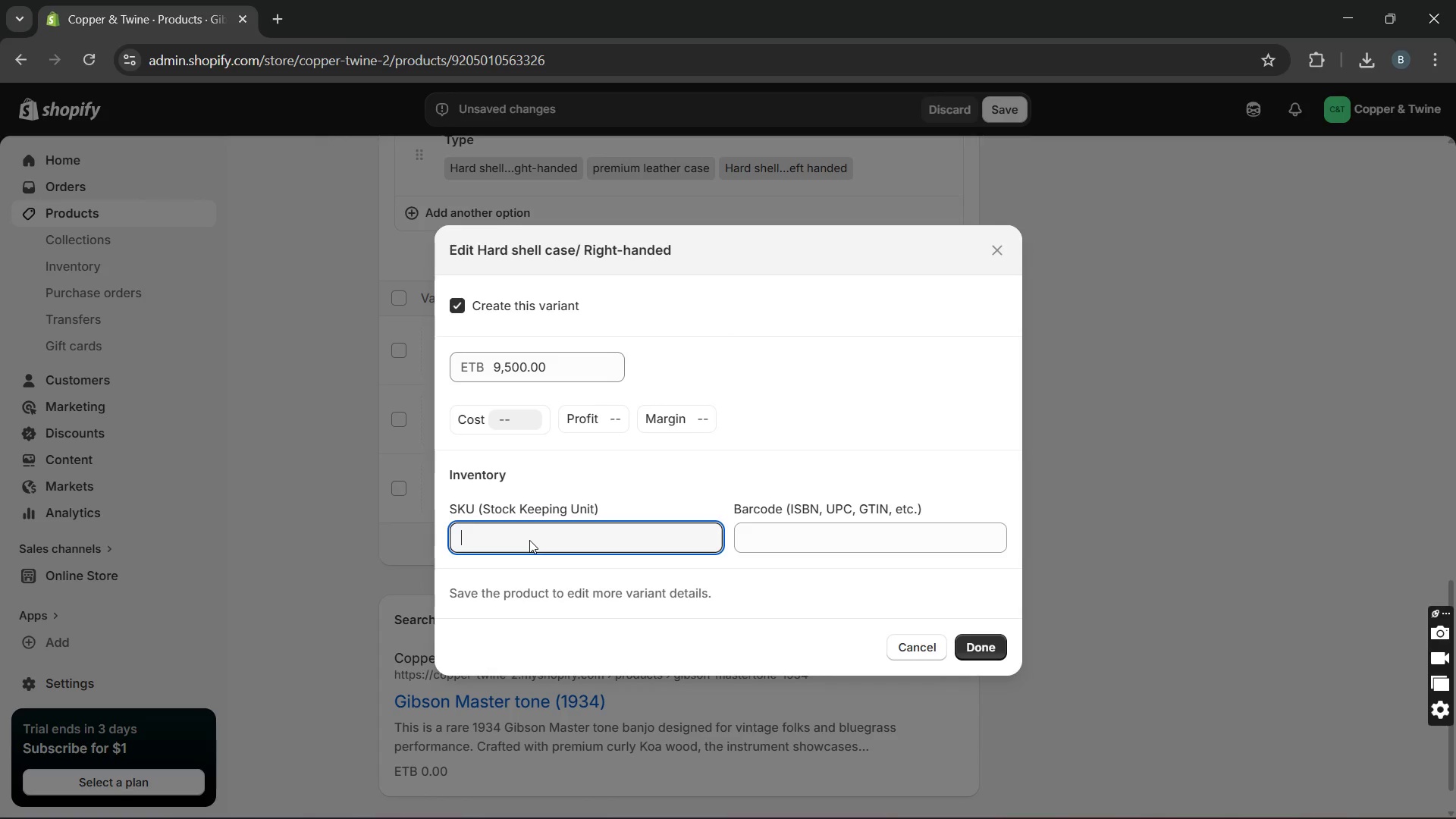 
type(CT-00)
 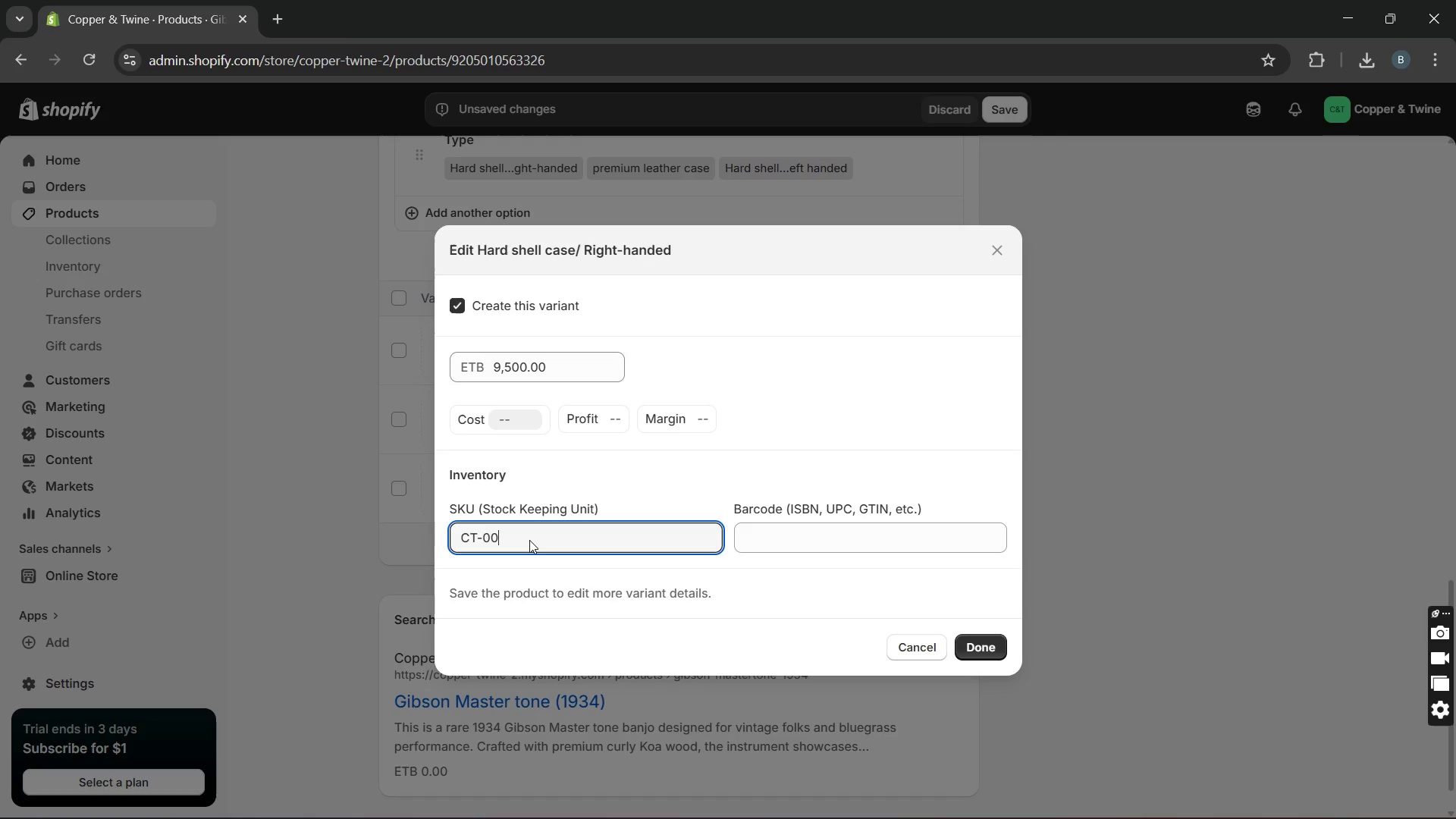 
type(001-RH-HSC)
 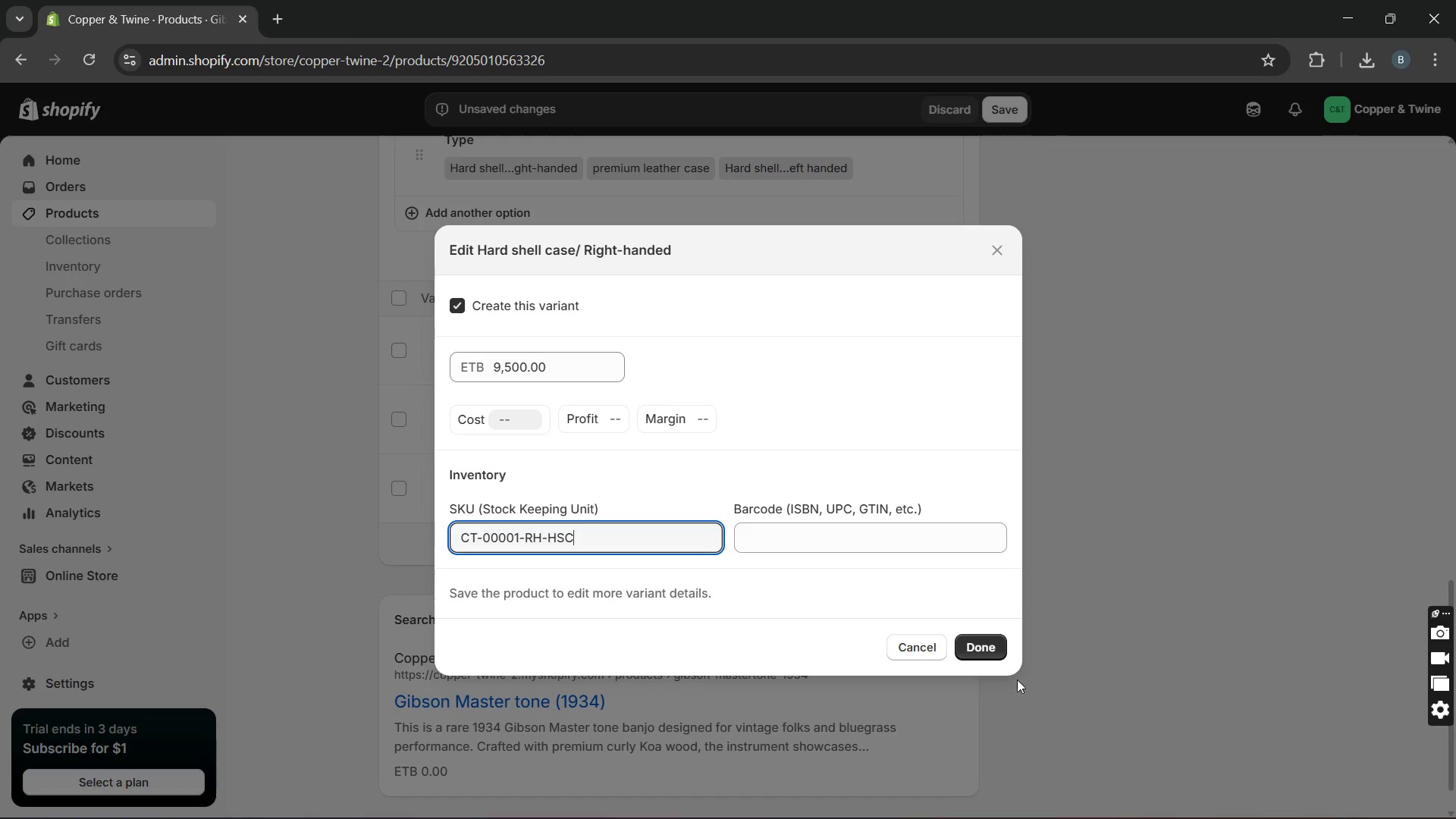 
left_click([979, 647])
 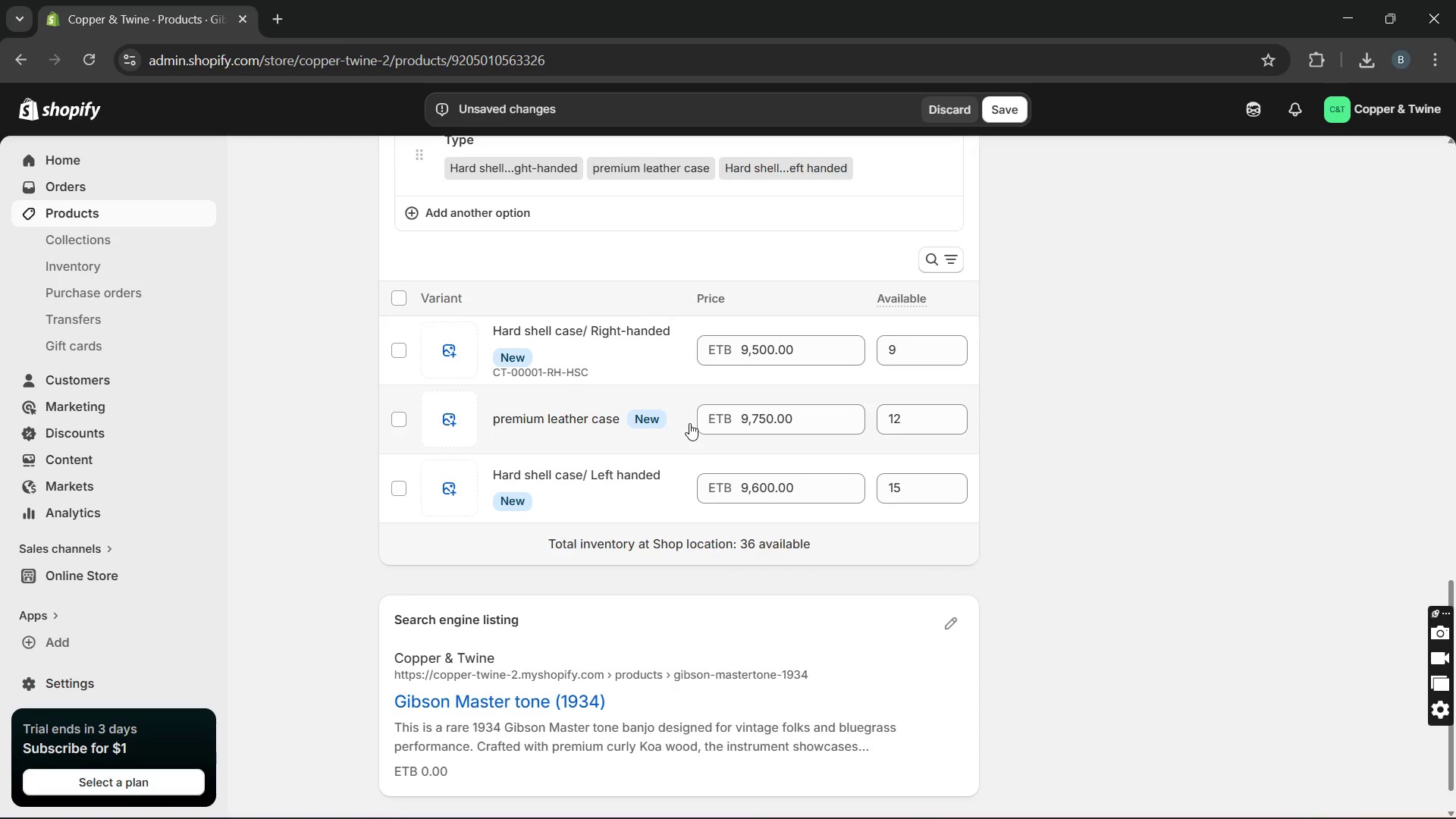 
left_click([635, 422])
 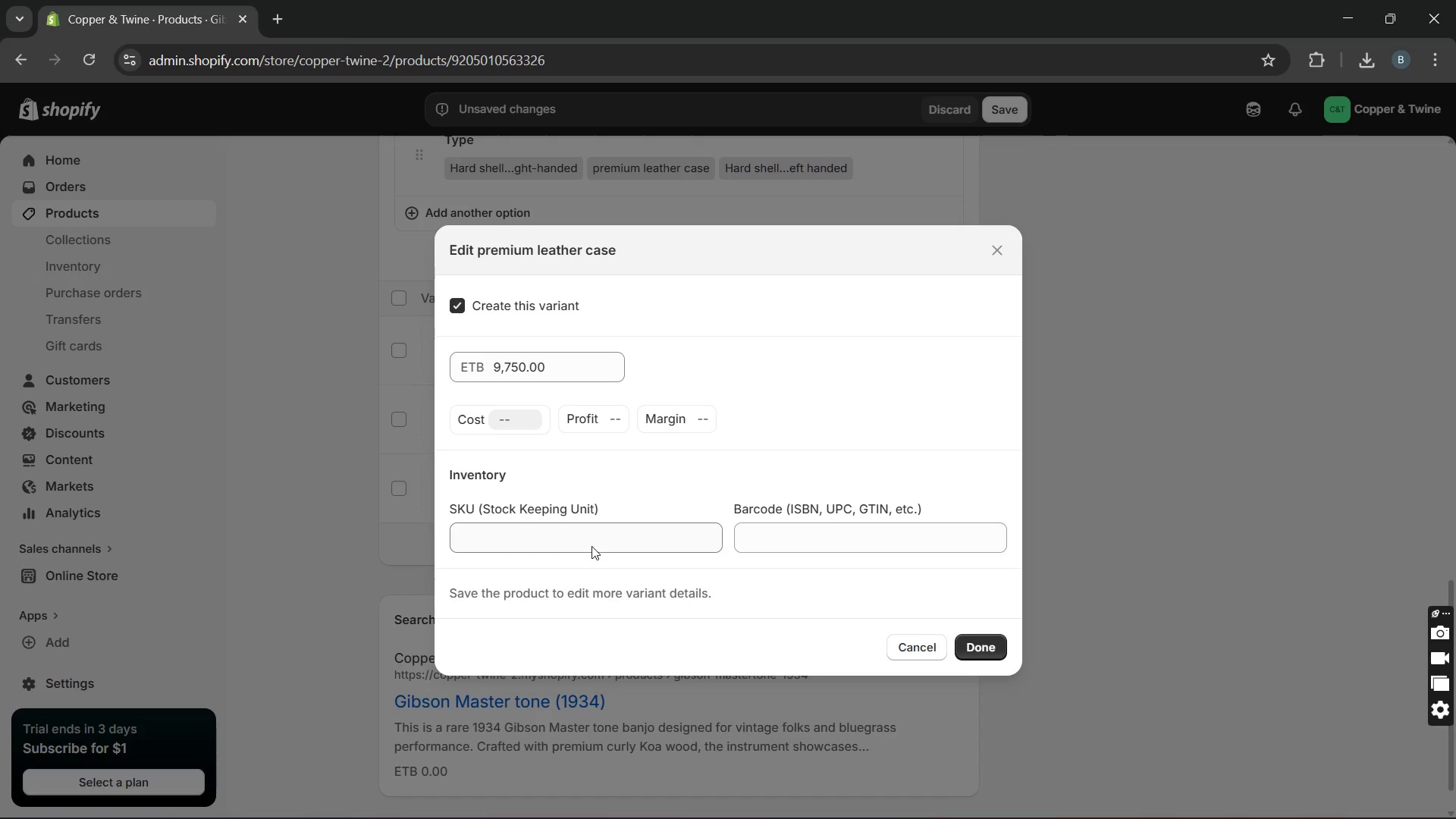 
left_click([590, 544])
 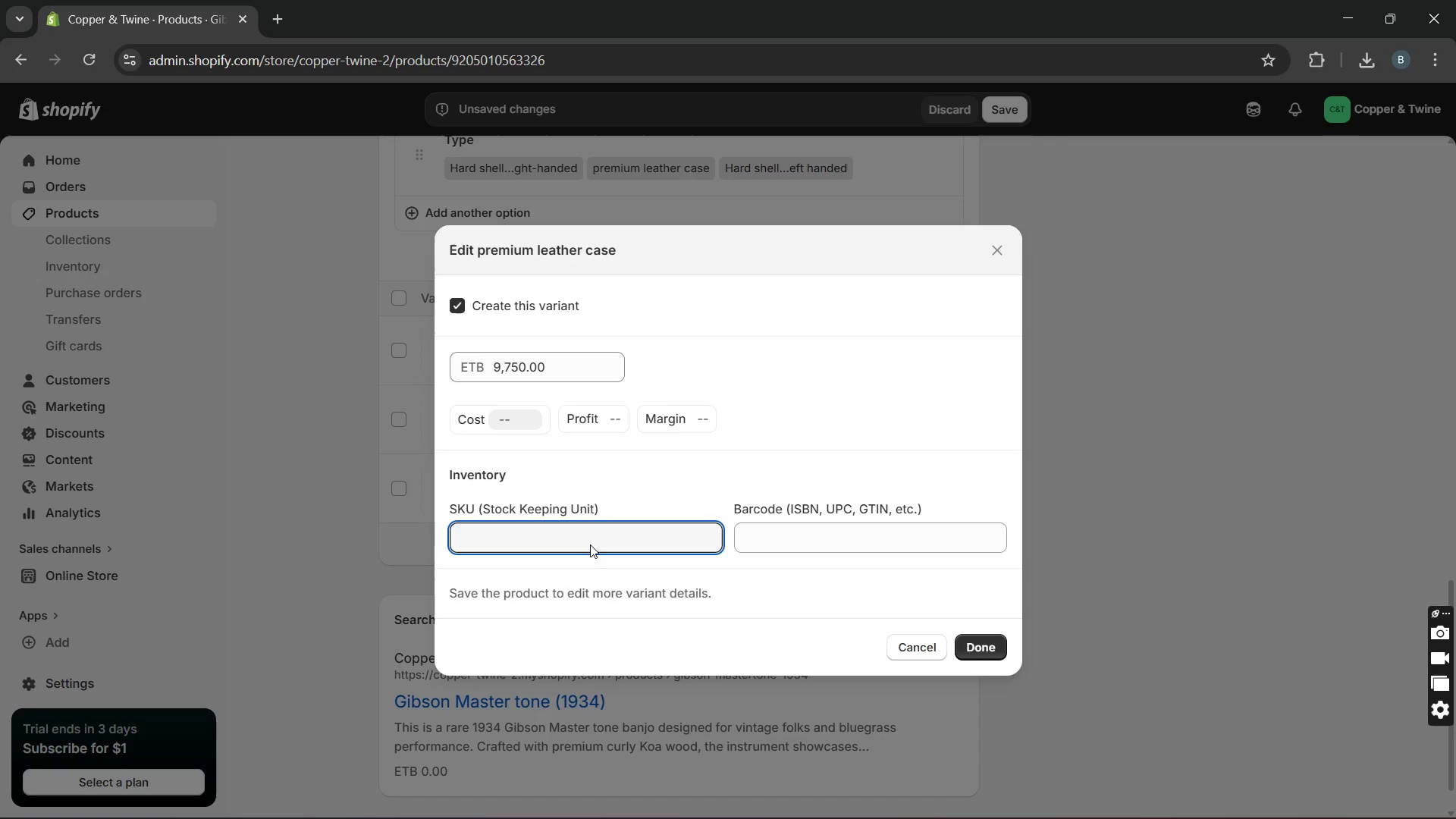 
wait(5.41)
 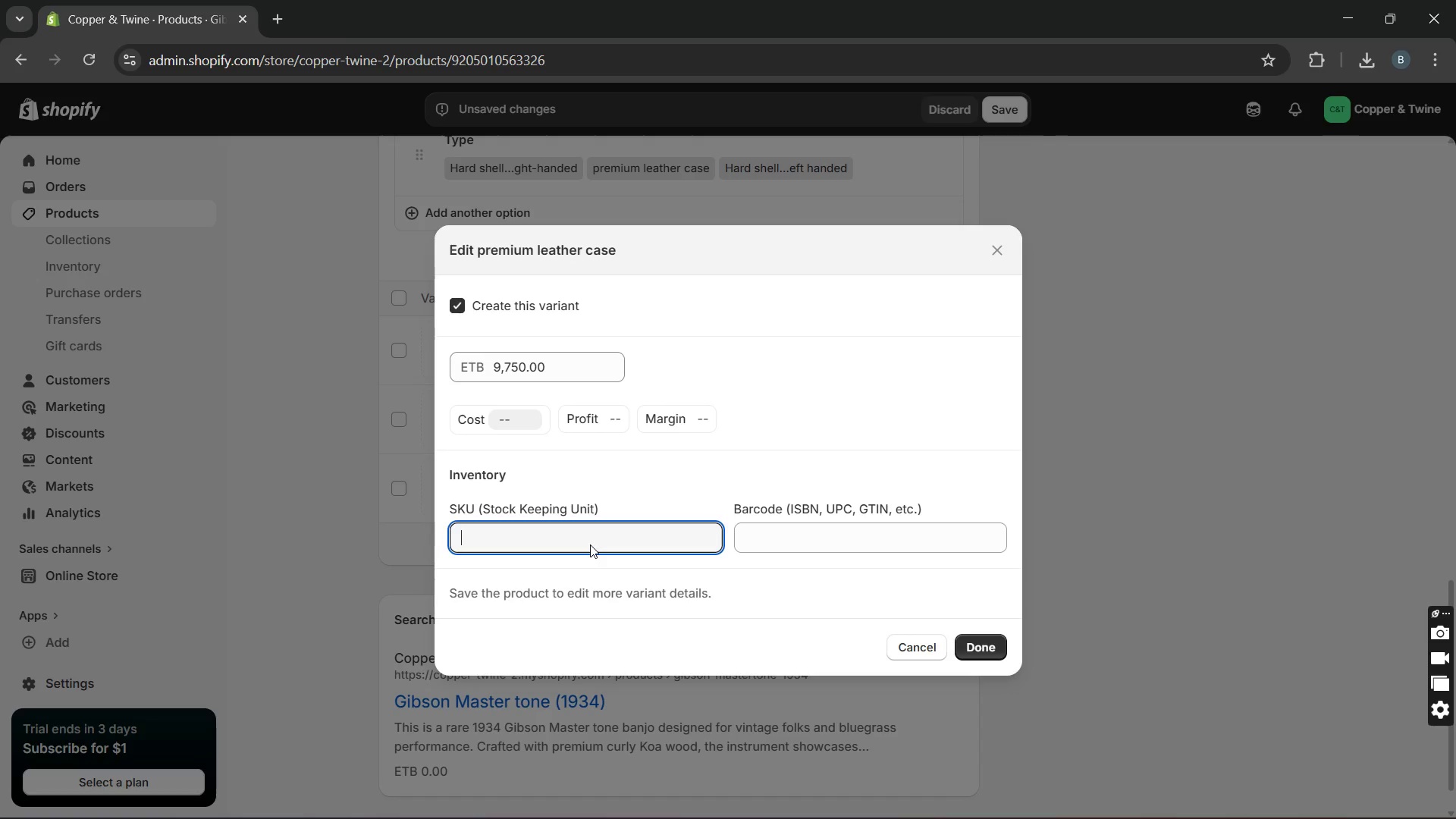 
type(CT-00002-RH-PLC)
 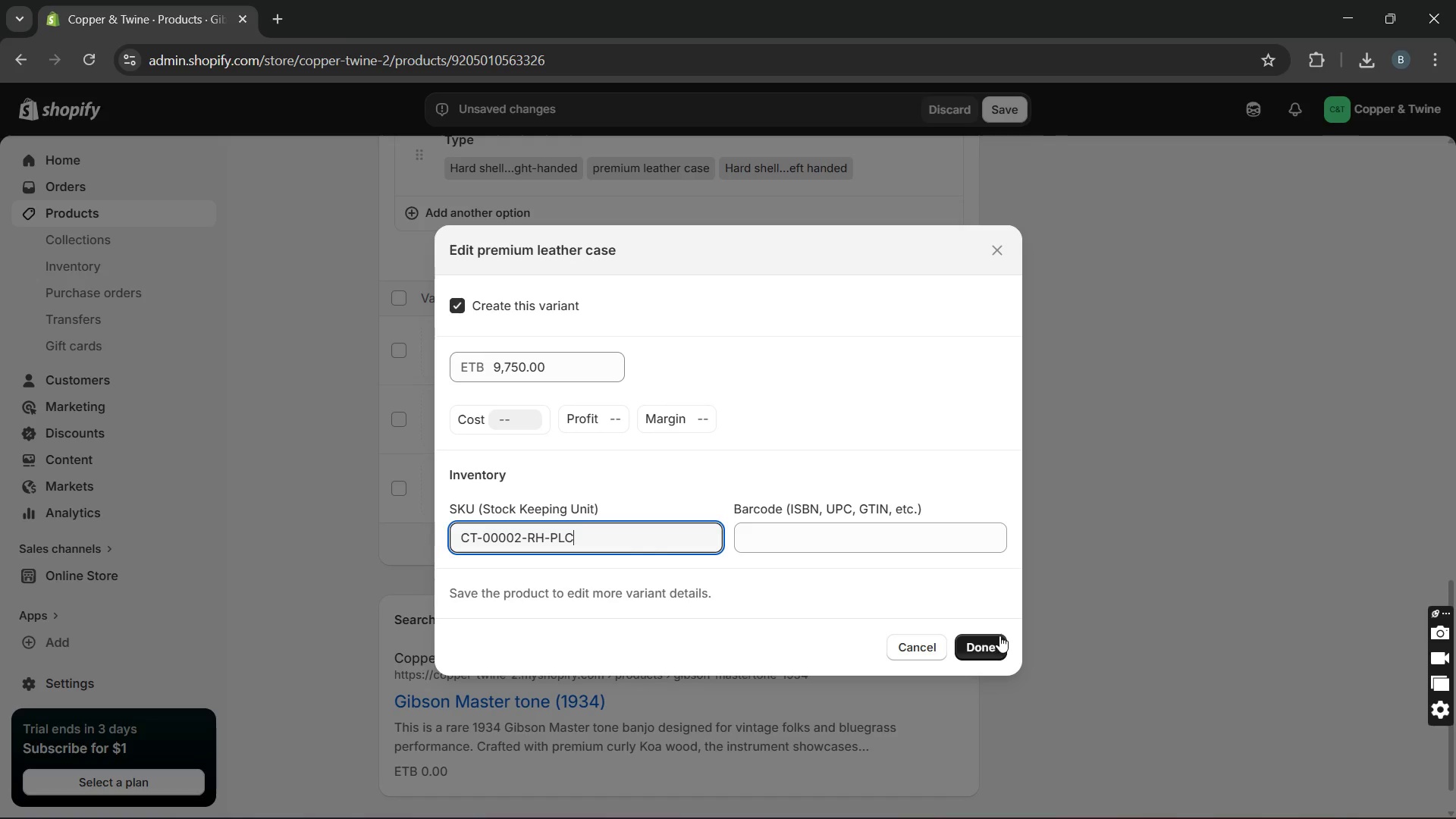 
left_click([986, 649])
 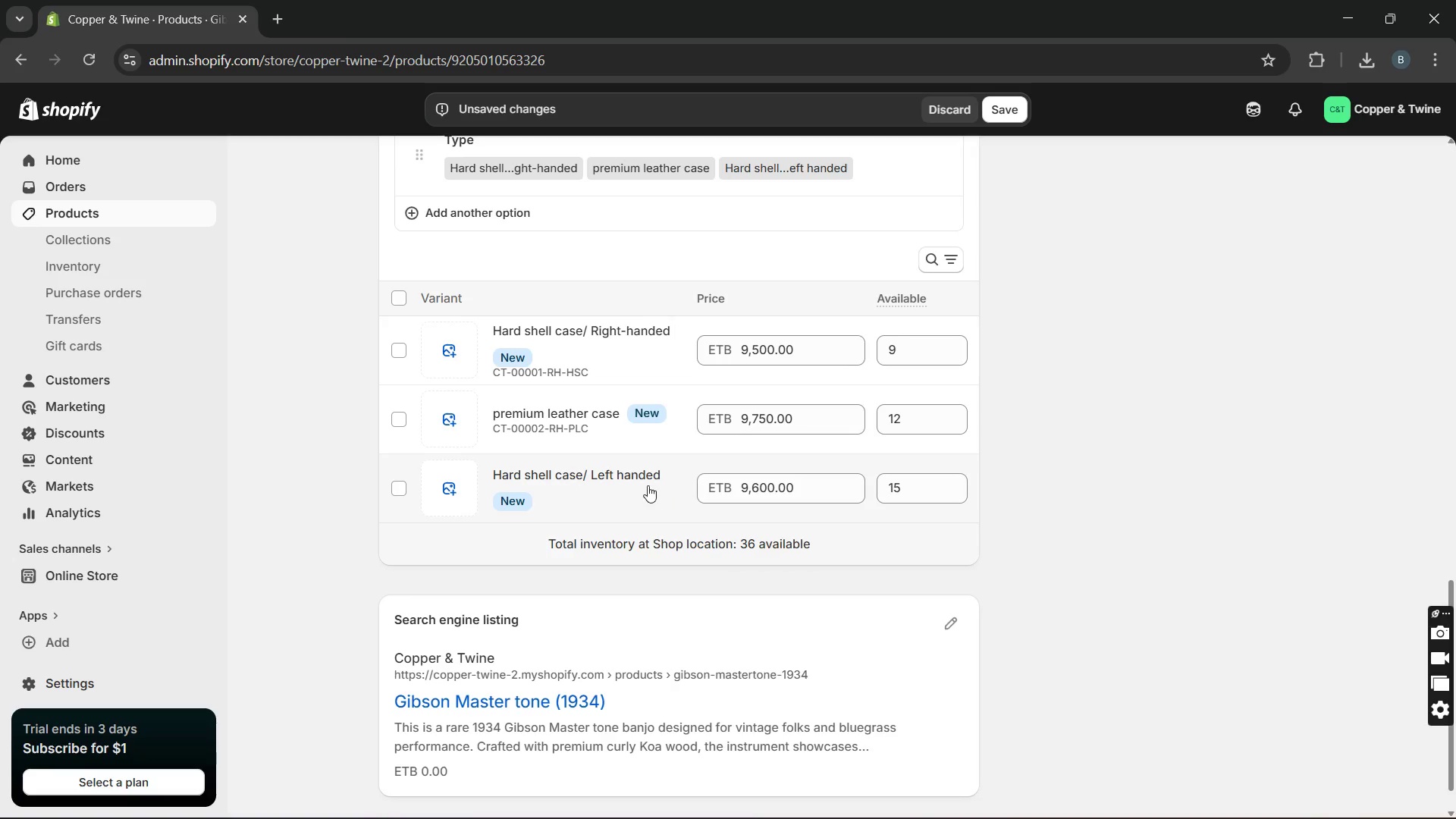 
left_click([623, 475])
 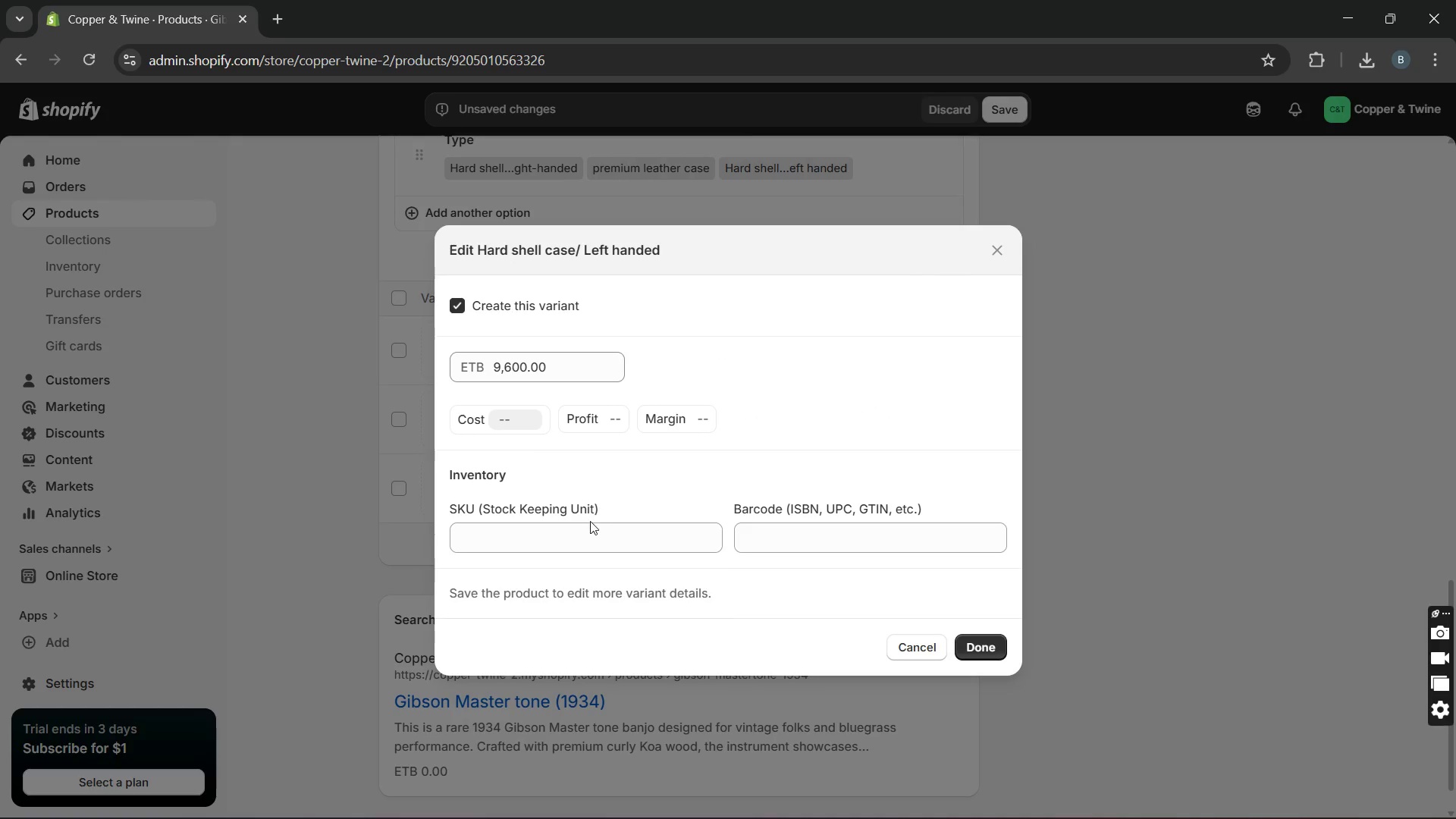 
left_click([573, 541])
 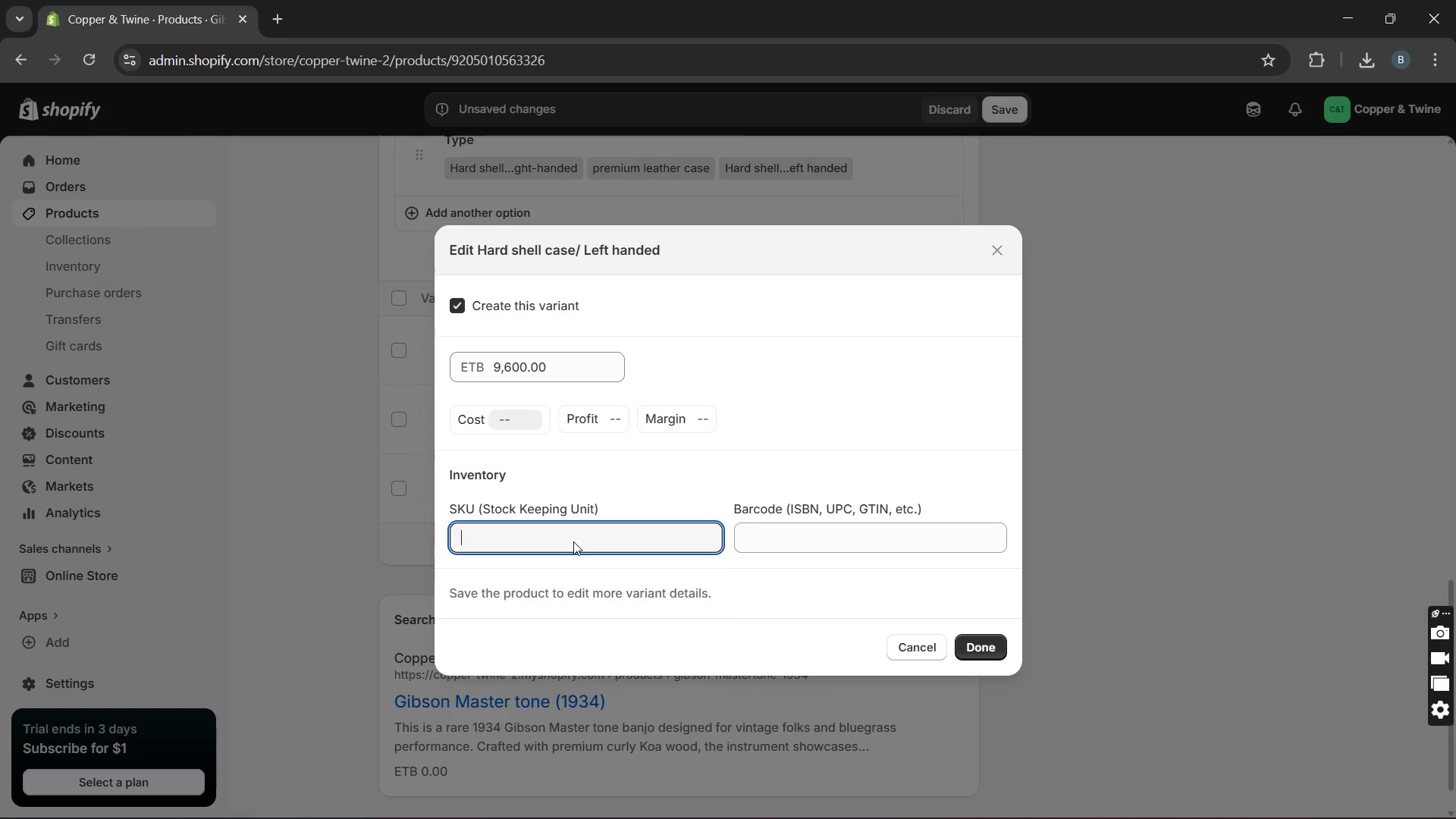 
type(CT-00001-LH-HSC)
 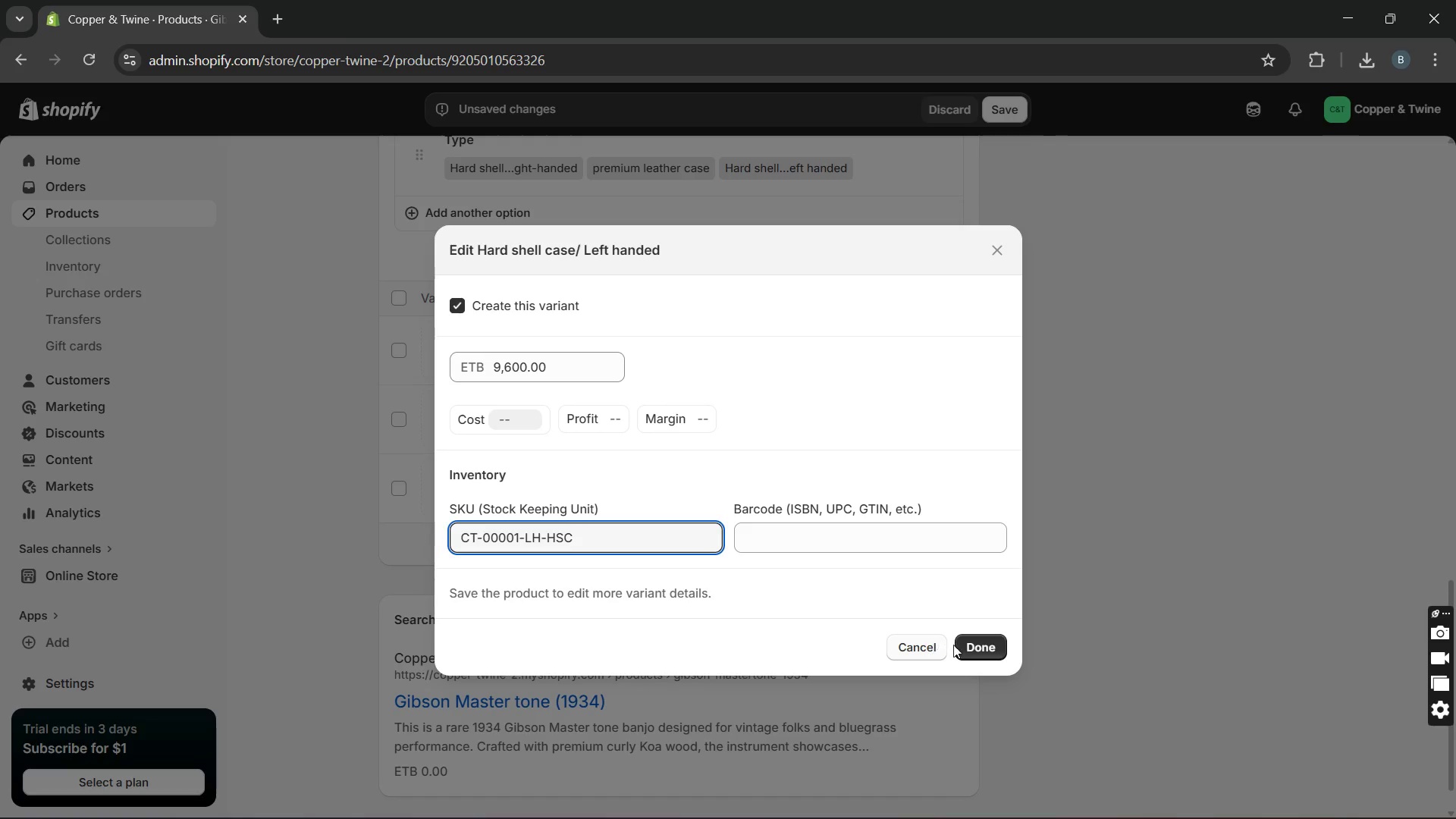 
left_click([981, 645])
 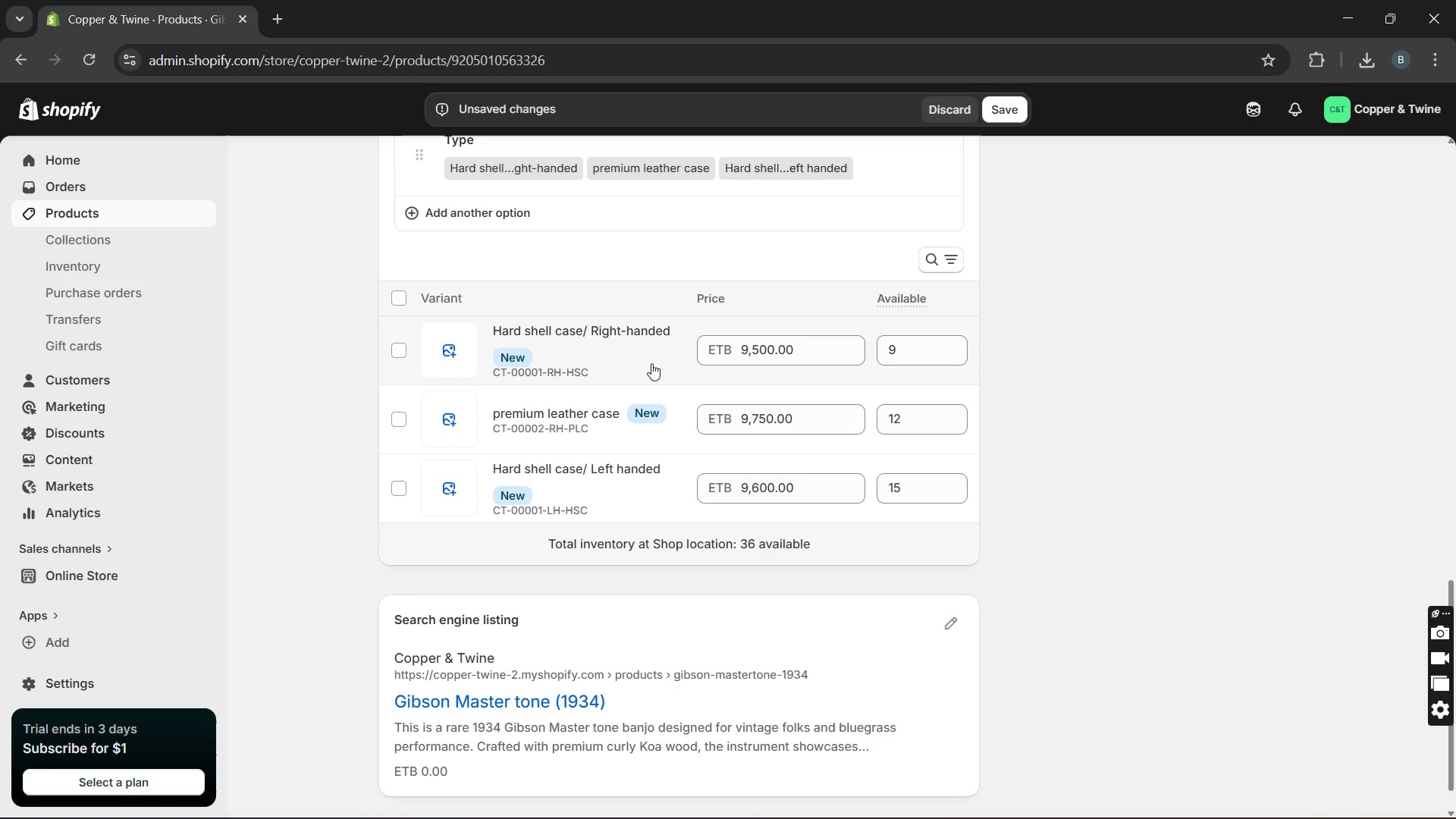 
mouse_move([638, 469])
 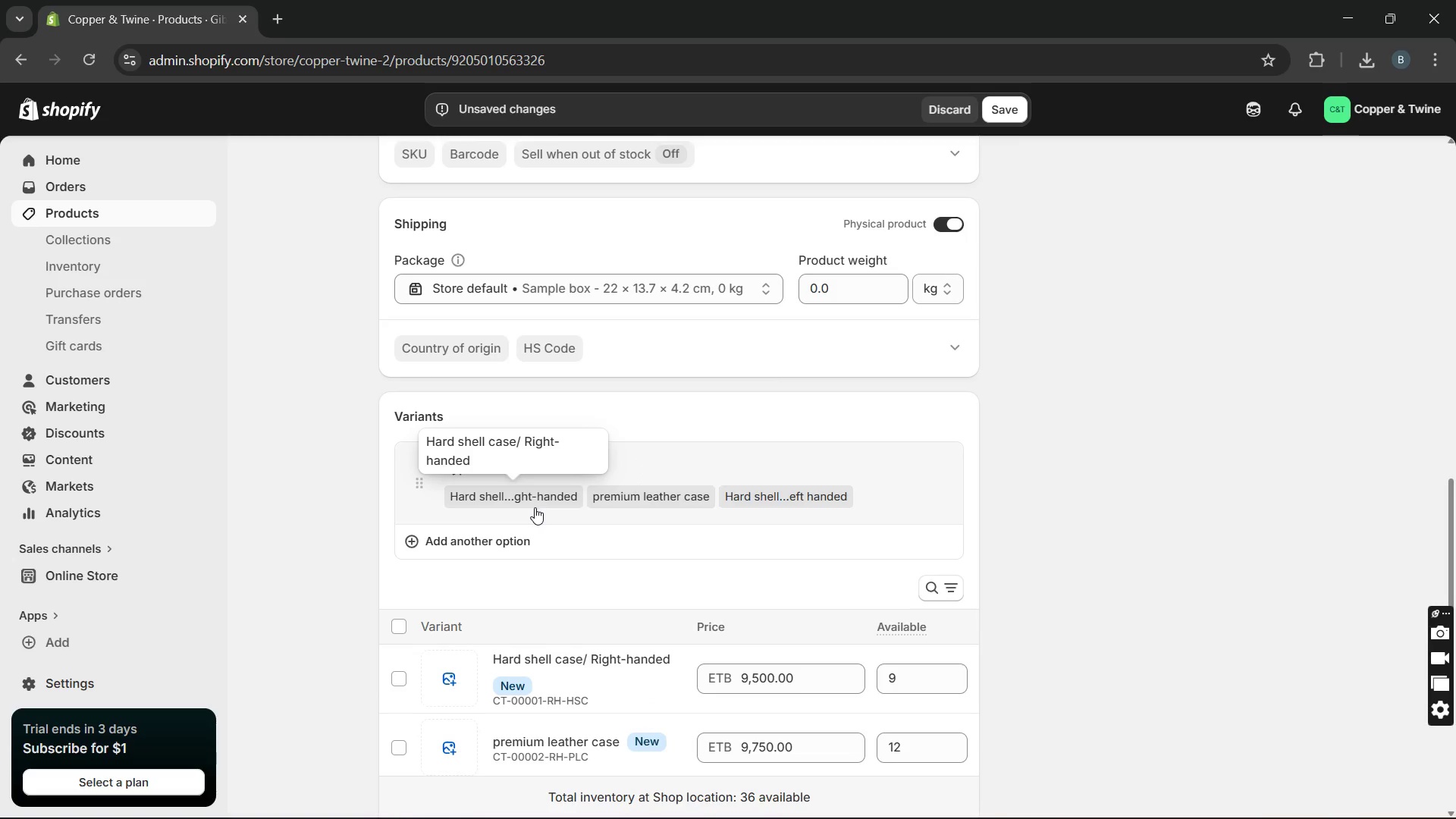 
left_click([535, 506])
 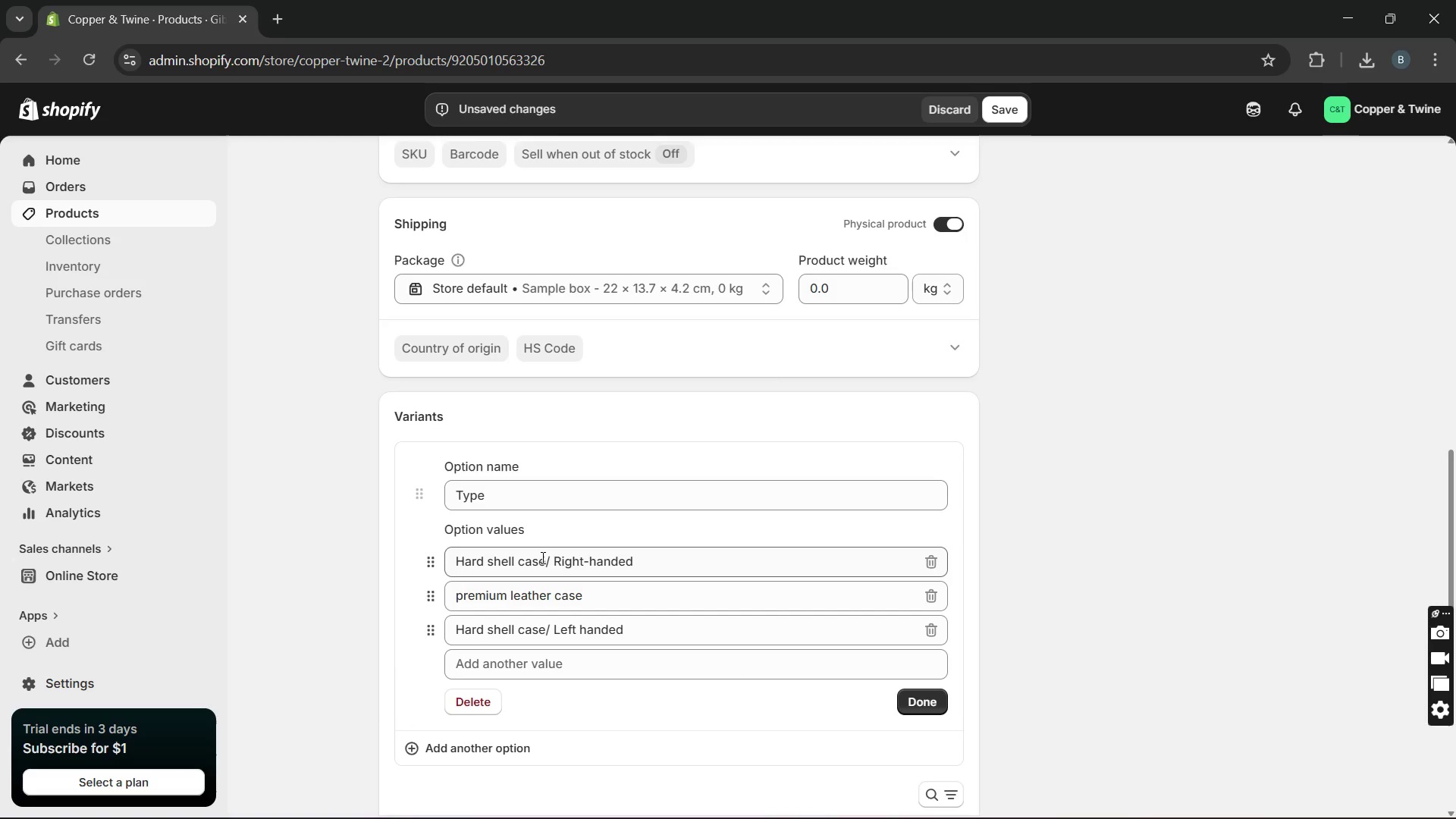 
left_click_drag(start_coordinate=[543, 559], to_coordinate=[693, 570])
 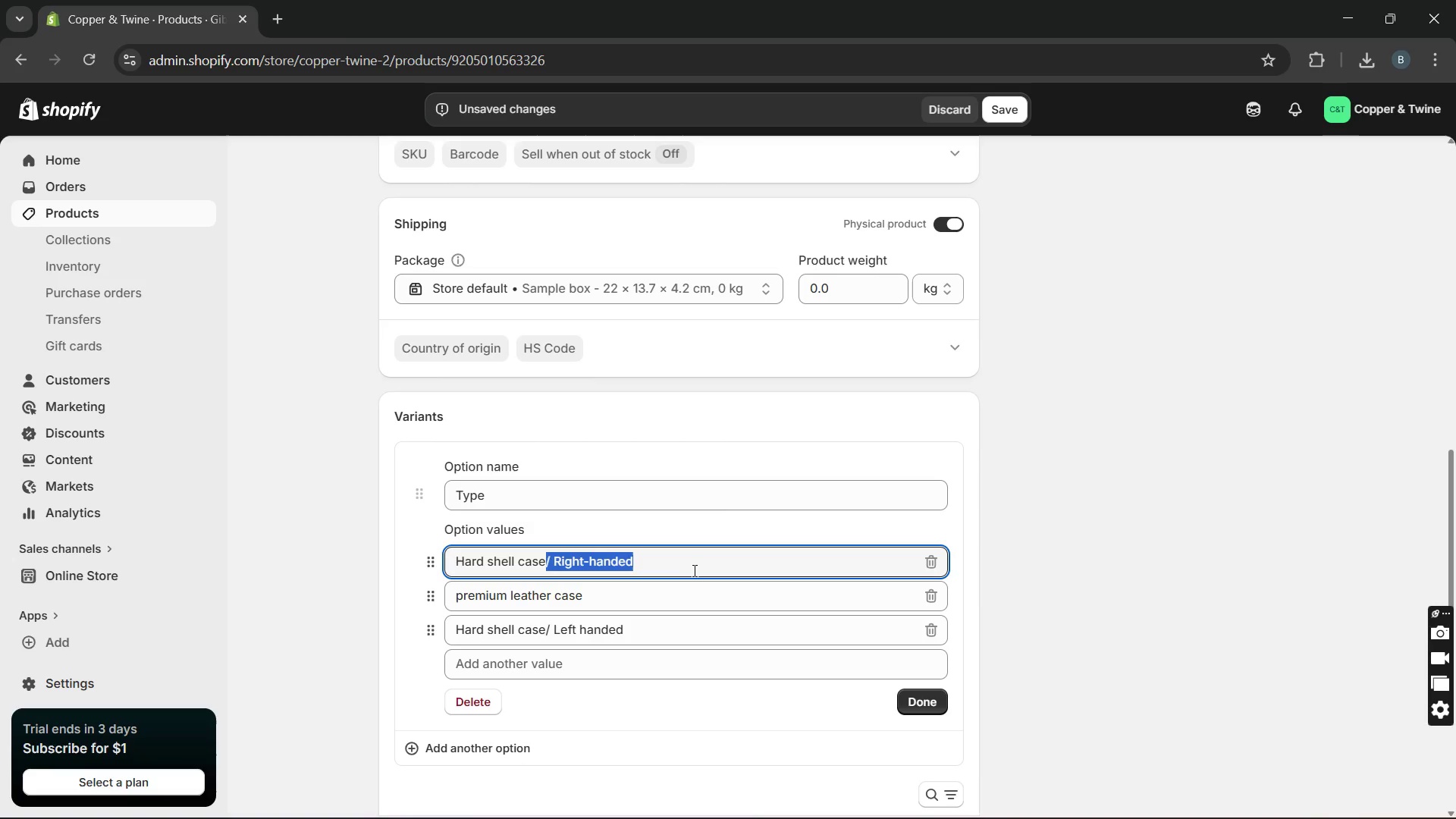 
key(Control+C)
 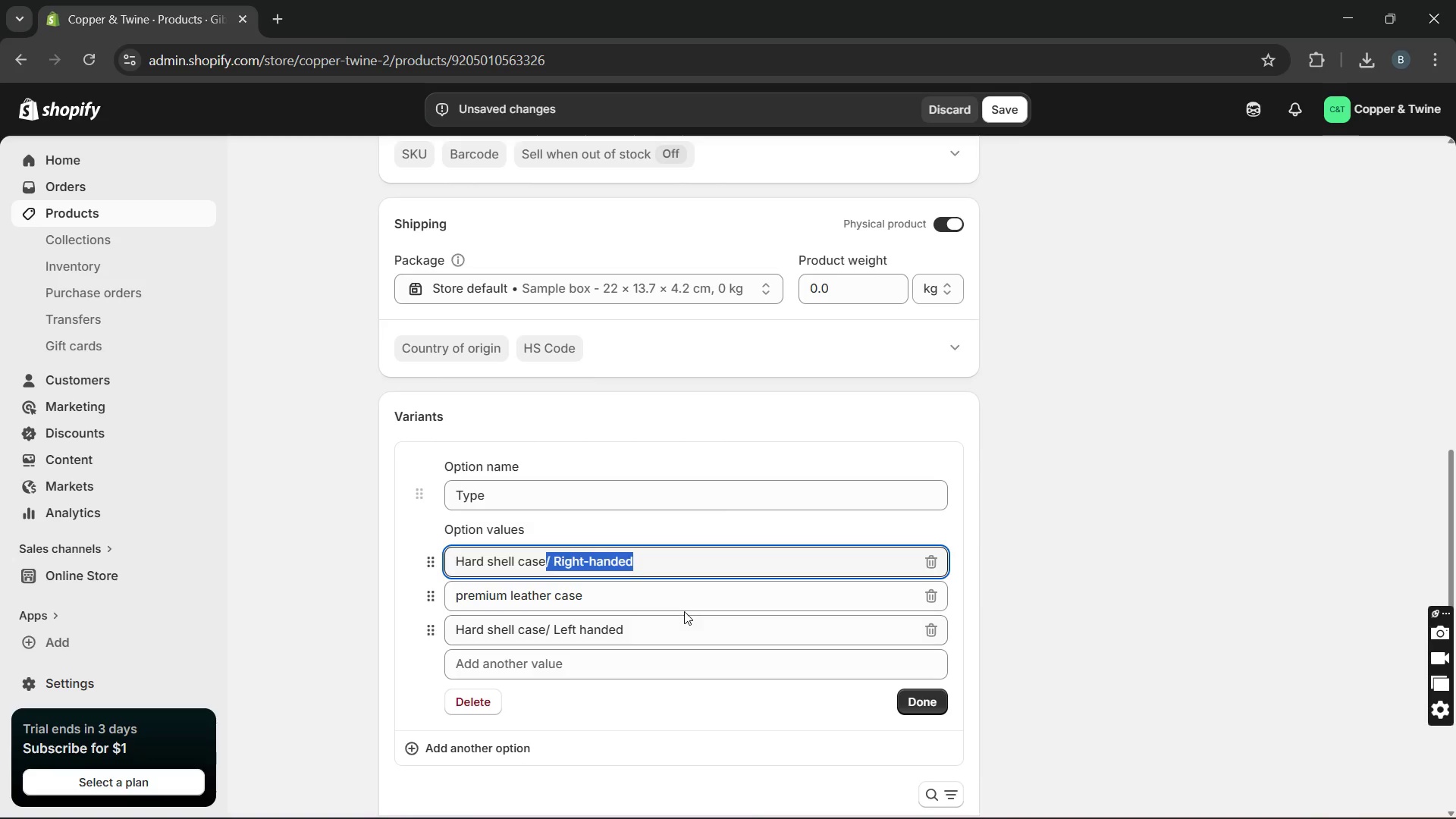 
left_click([677, 601])
 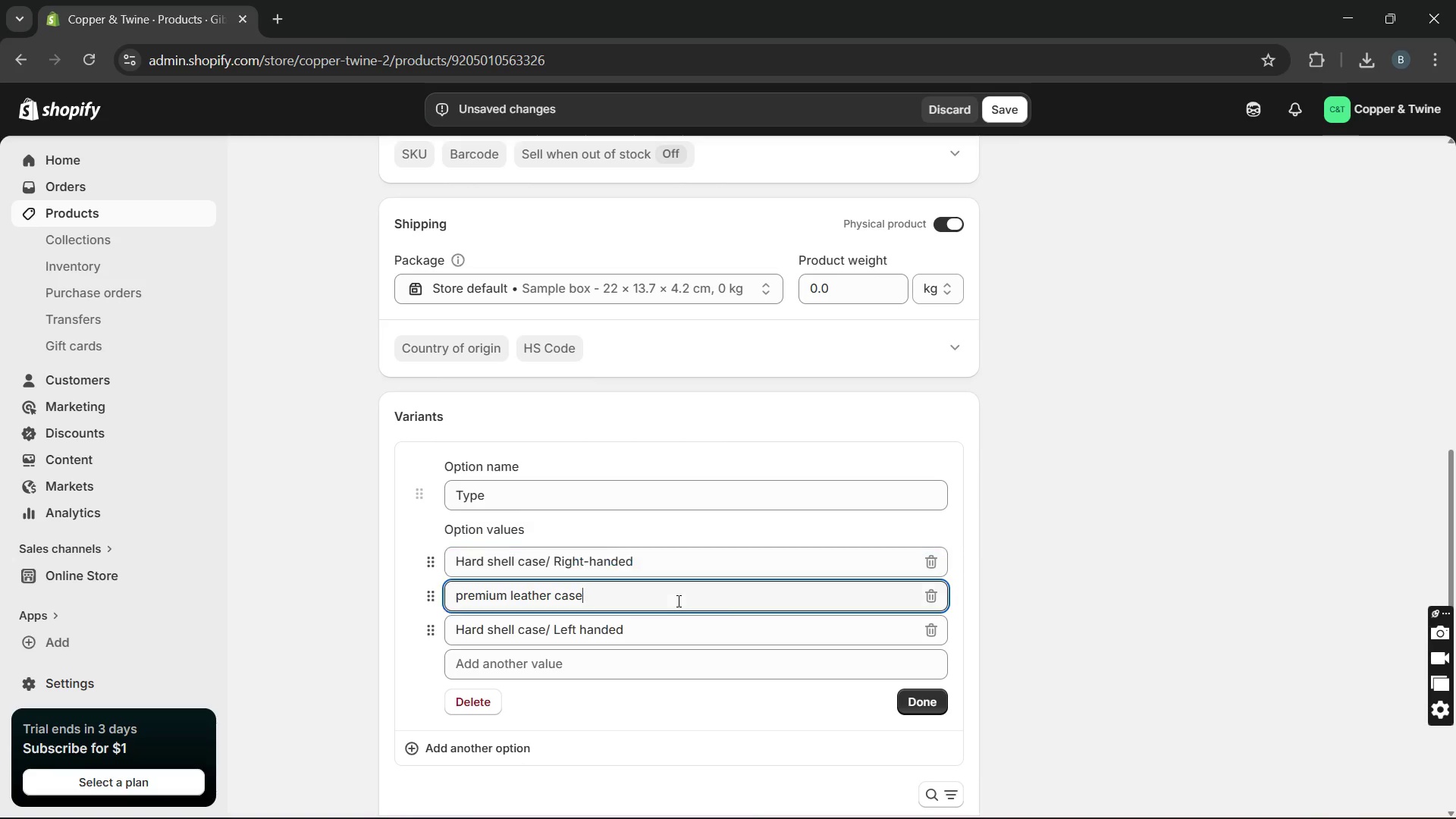 
key(Control+V)
 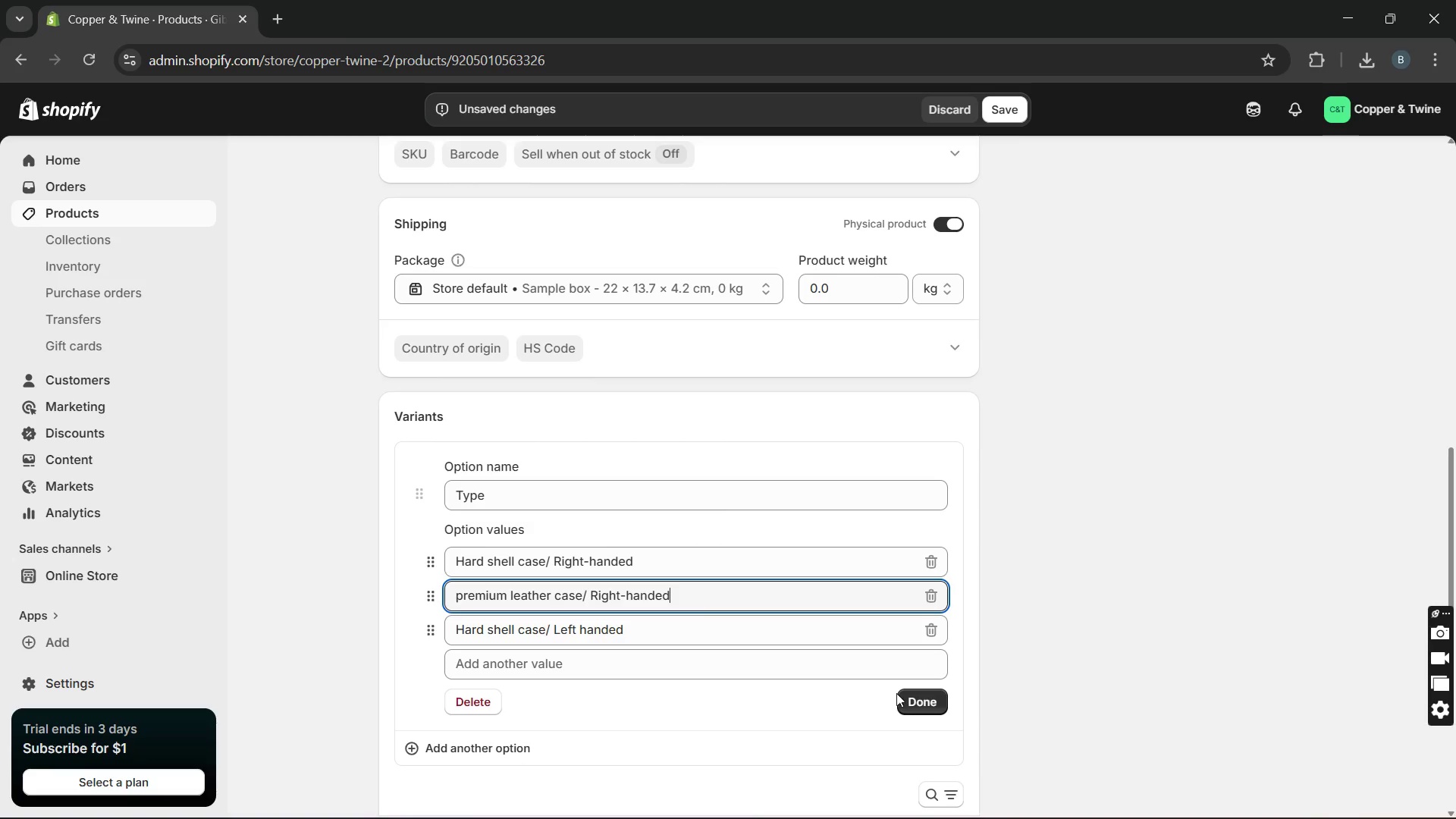 
left_click([905, 693])
 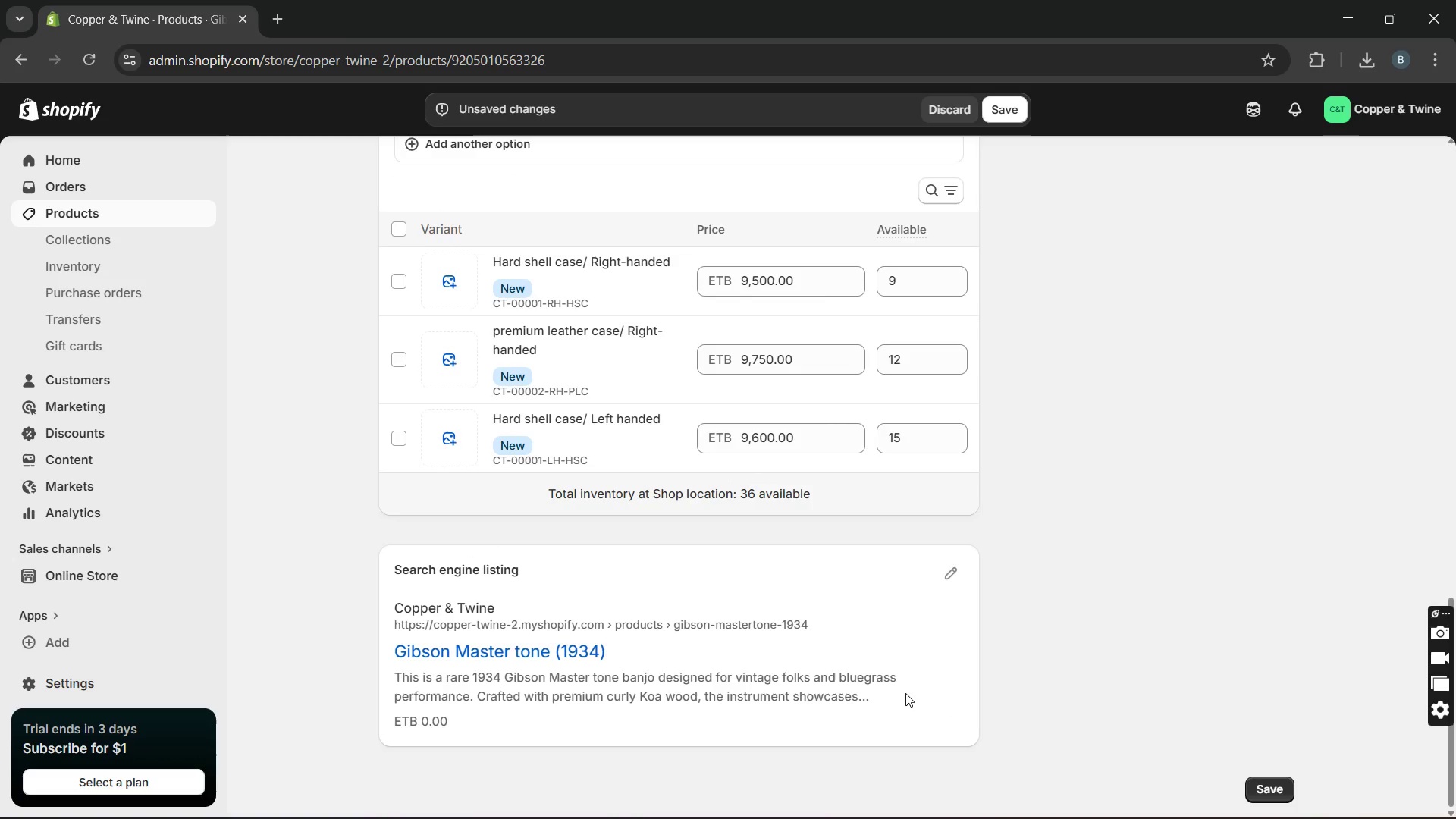 
left_click([941, 578])
 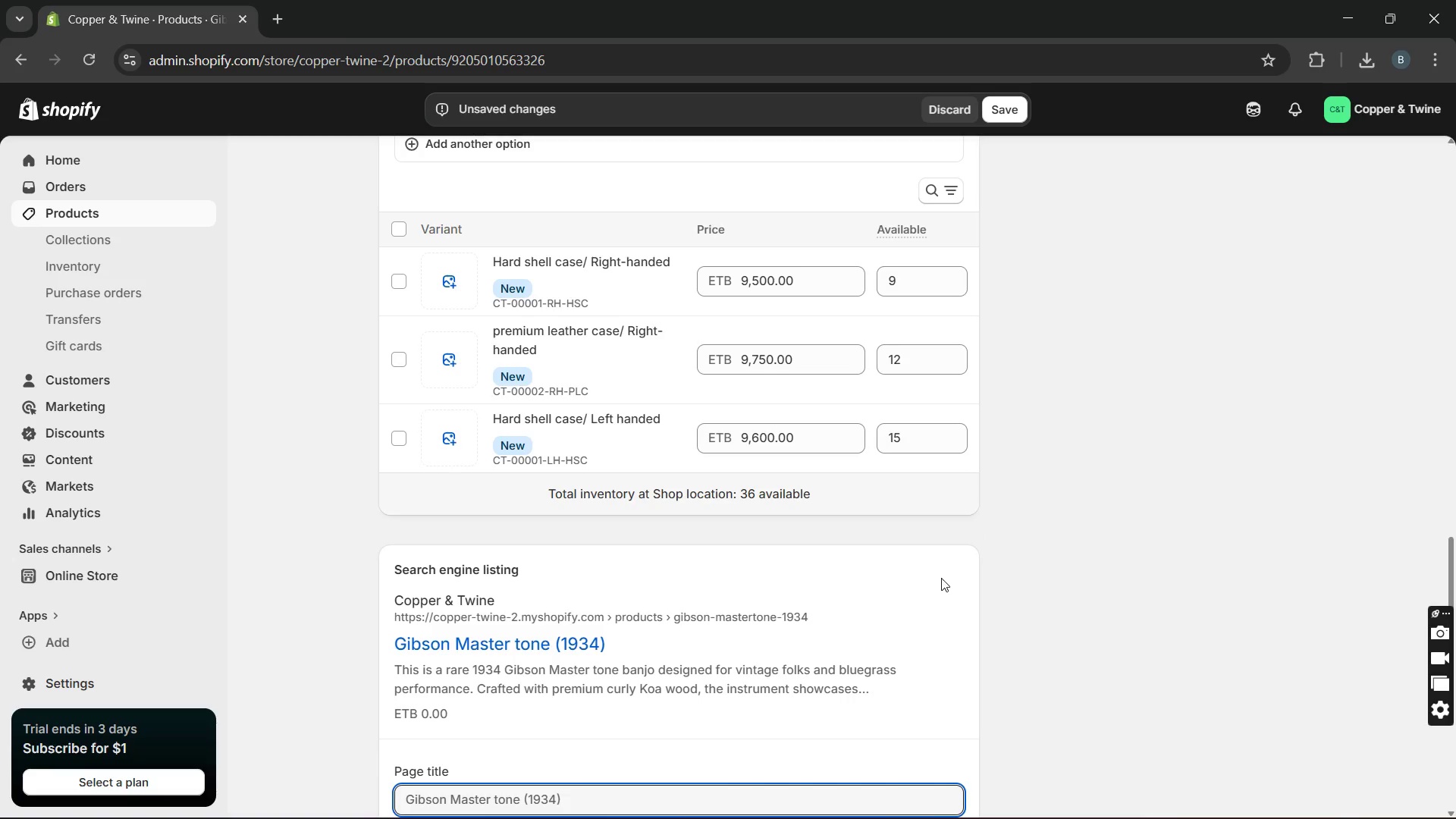 
wait(8.91)
 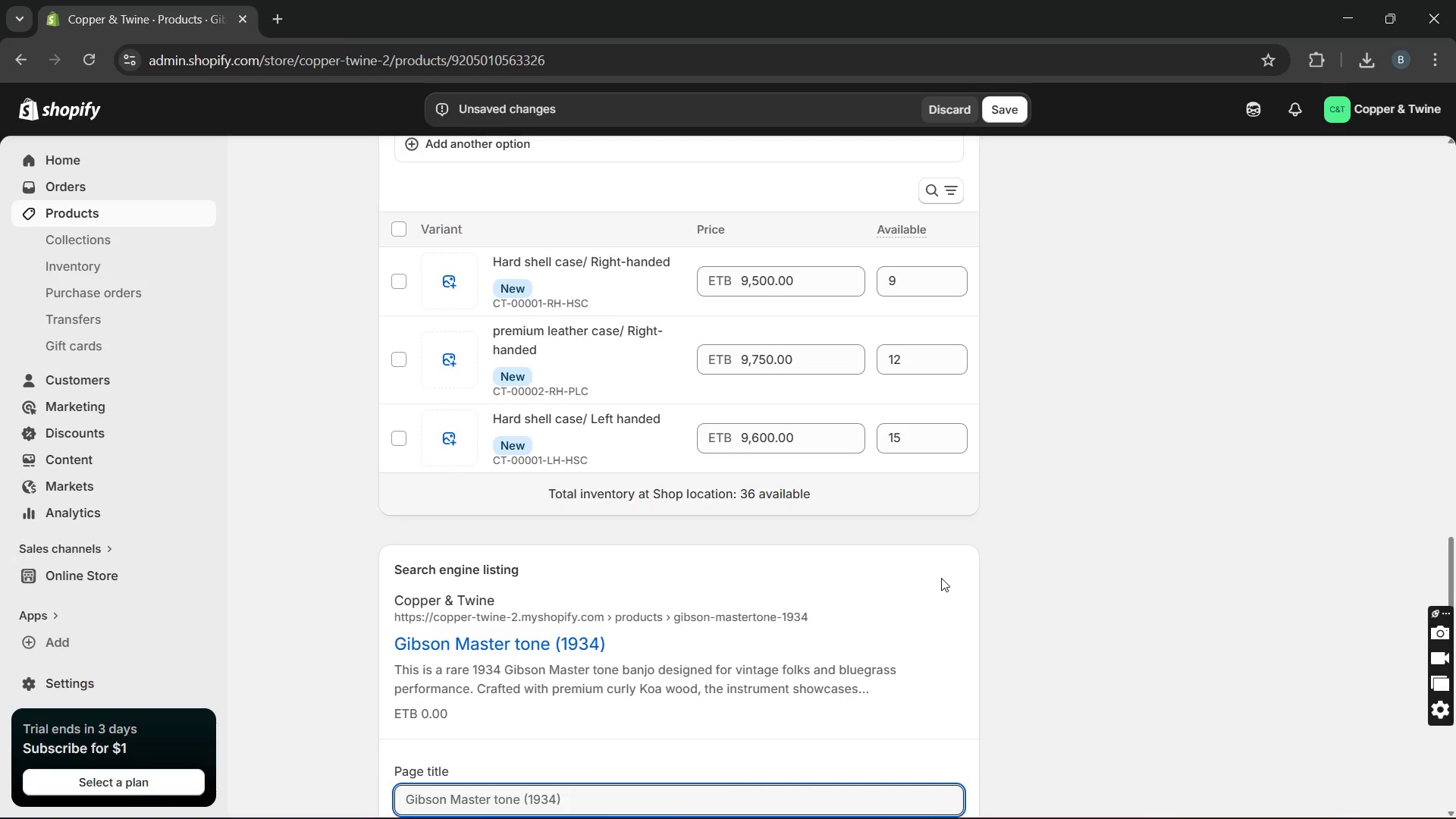 
left_click_drag(start_coordinate=[630, 664], to_coordinate=[526, 670])
 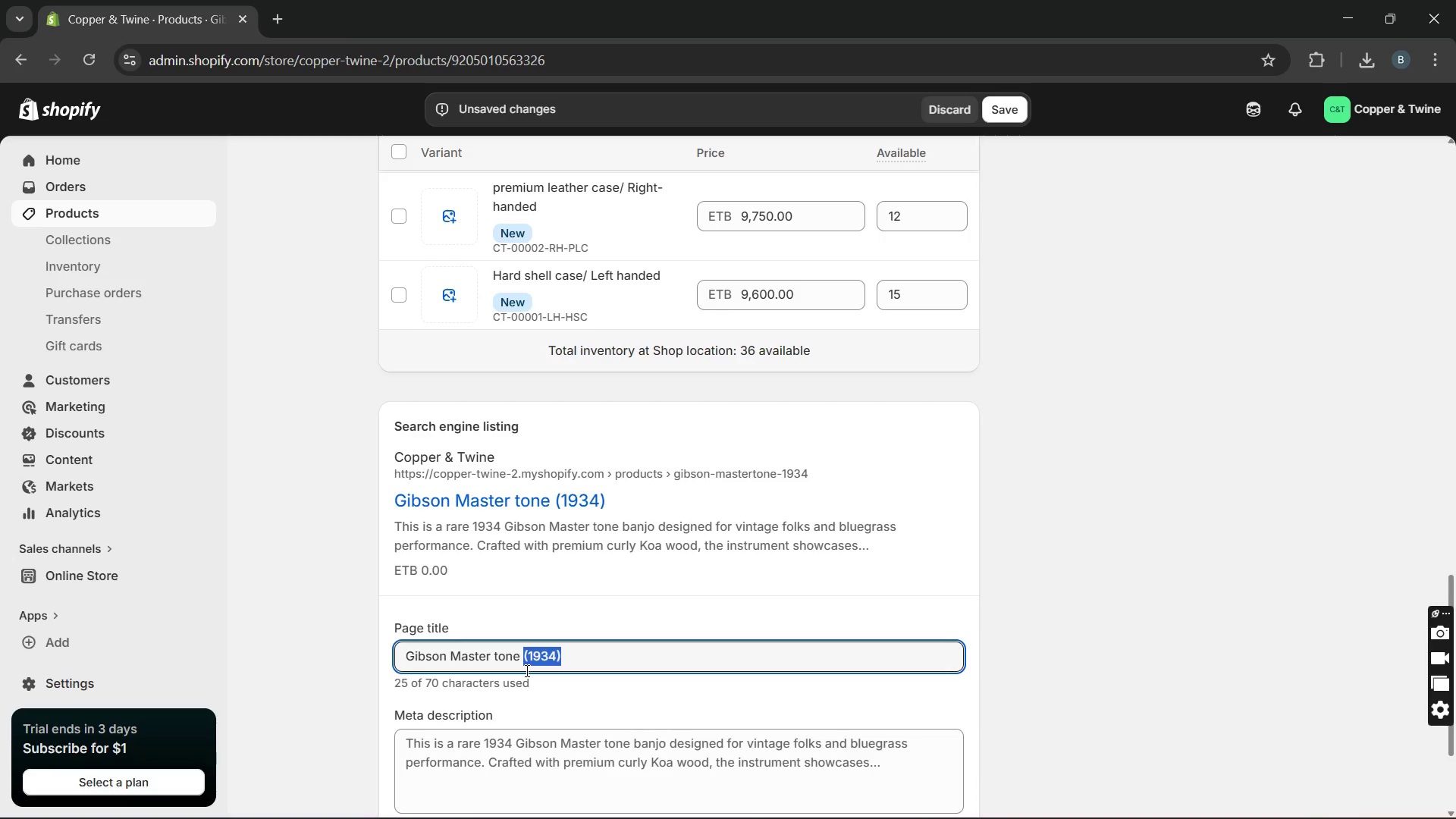 
key(Control+X)
 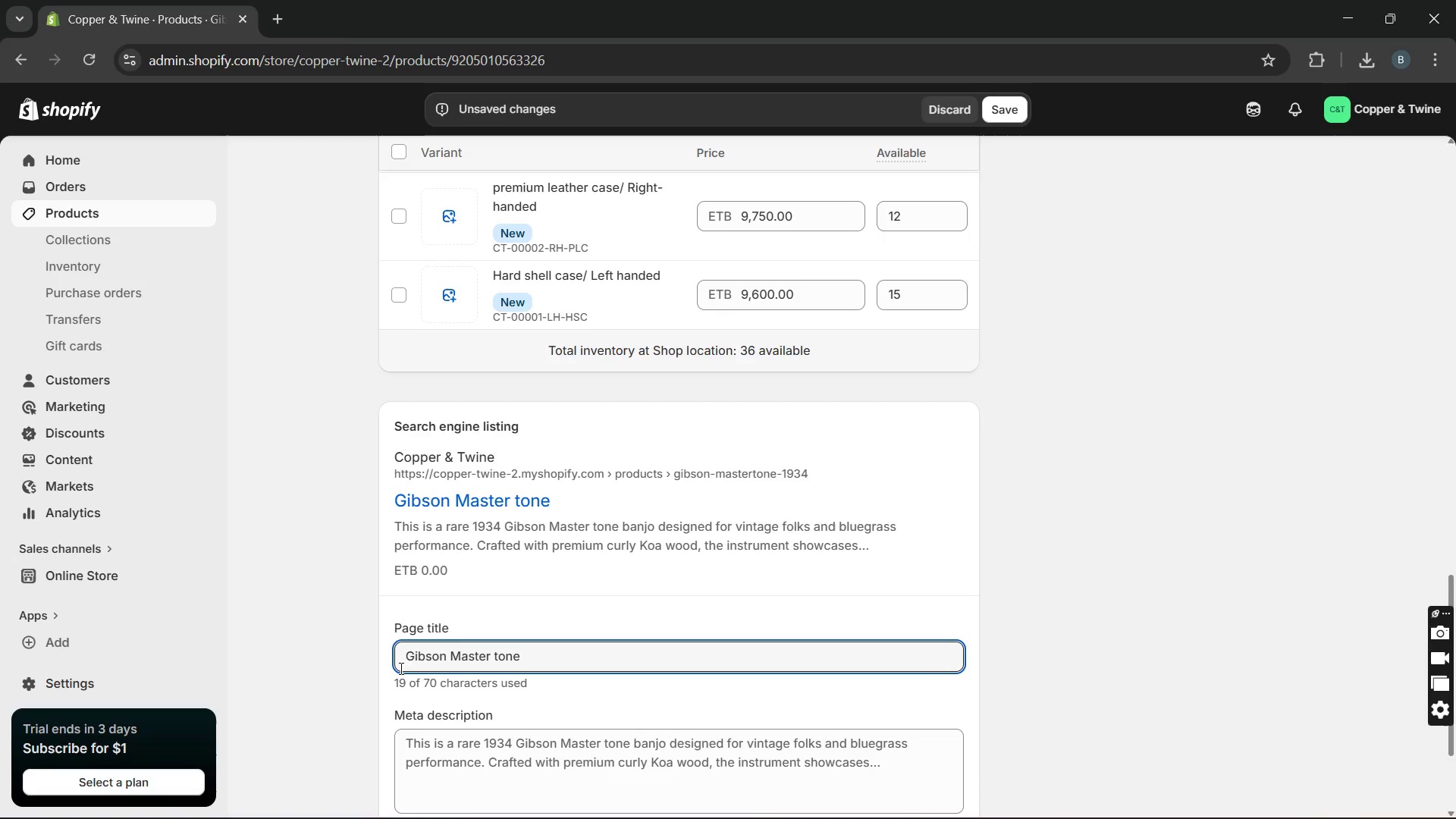 
left_click([400, 667])
 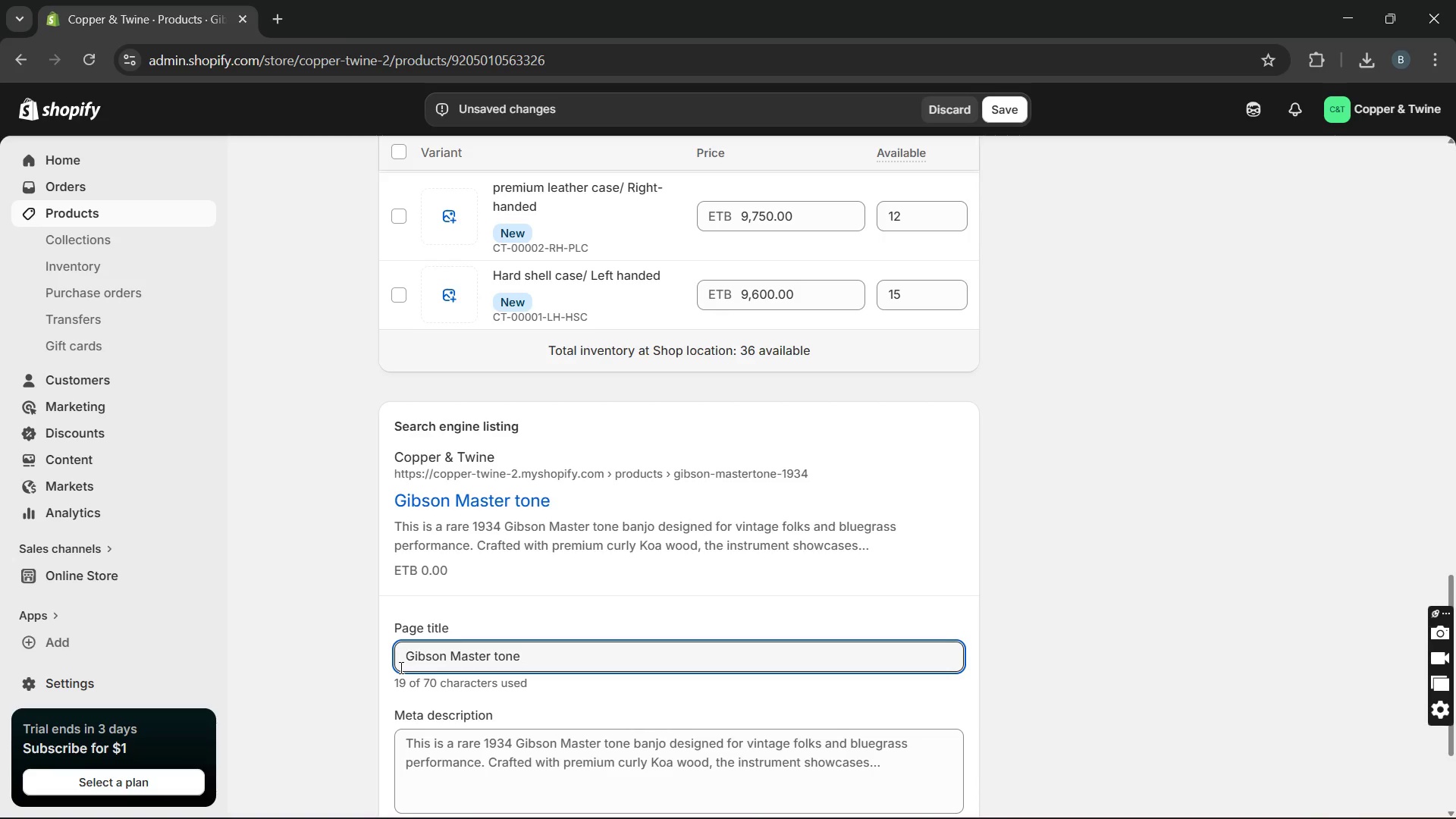 
type(1934 )
 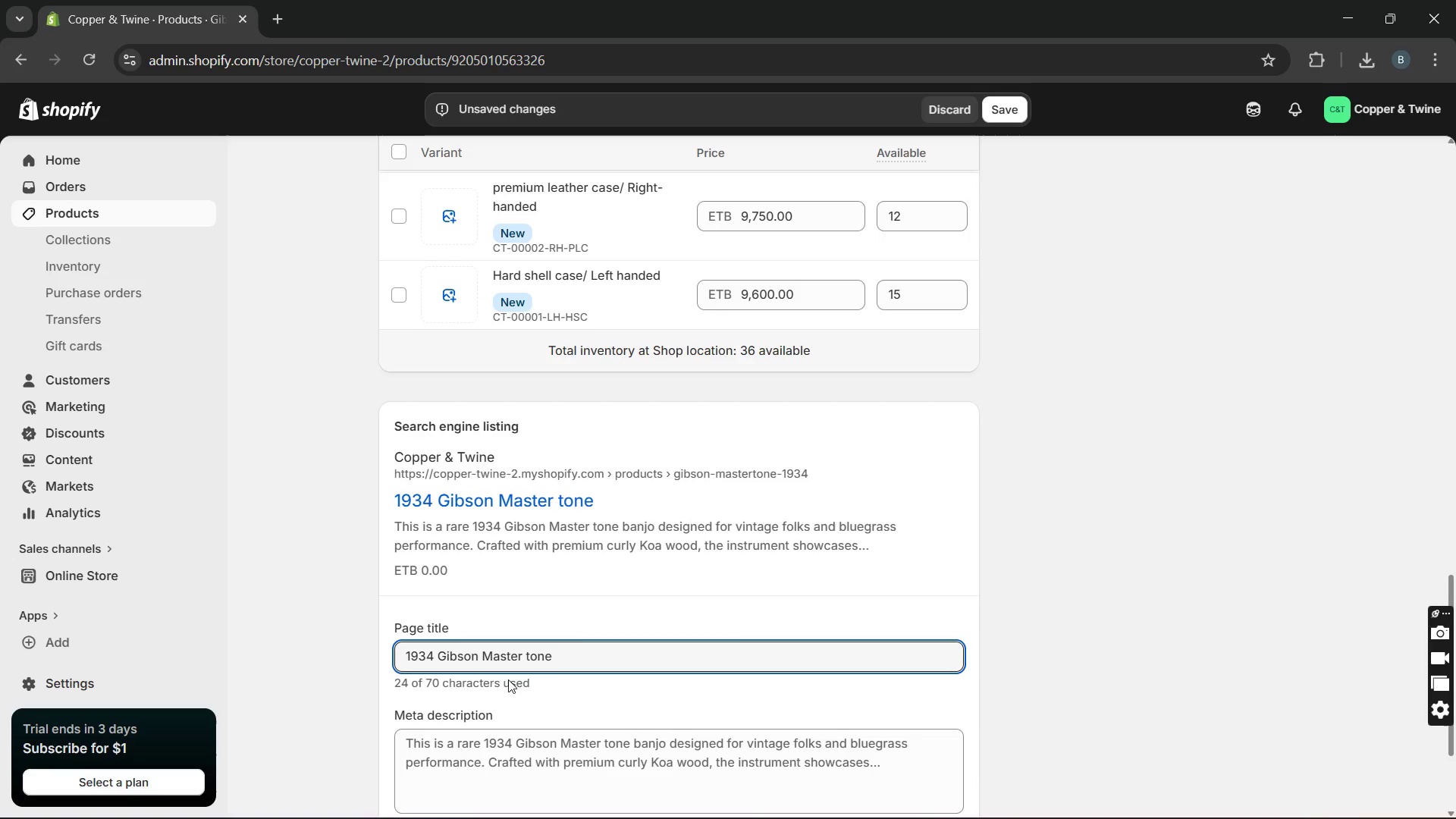 
left_click([579, 665])
 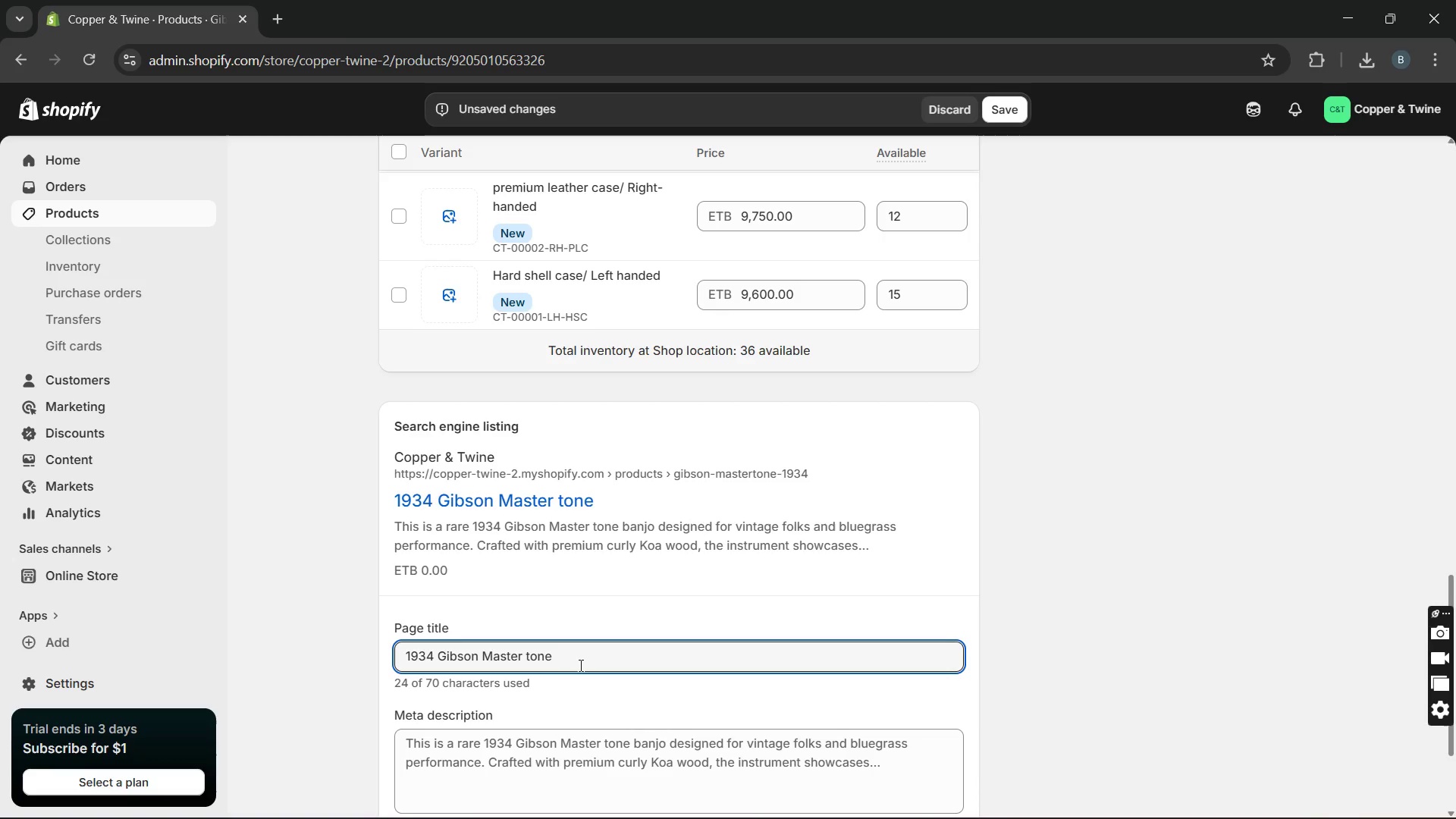 
type(Vintage Banjo)
 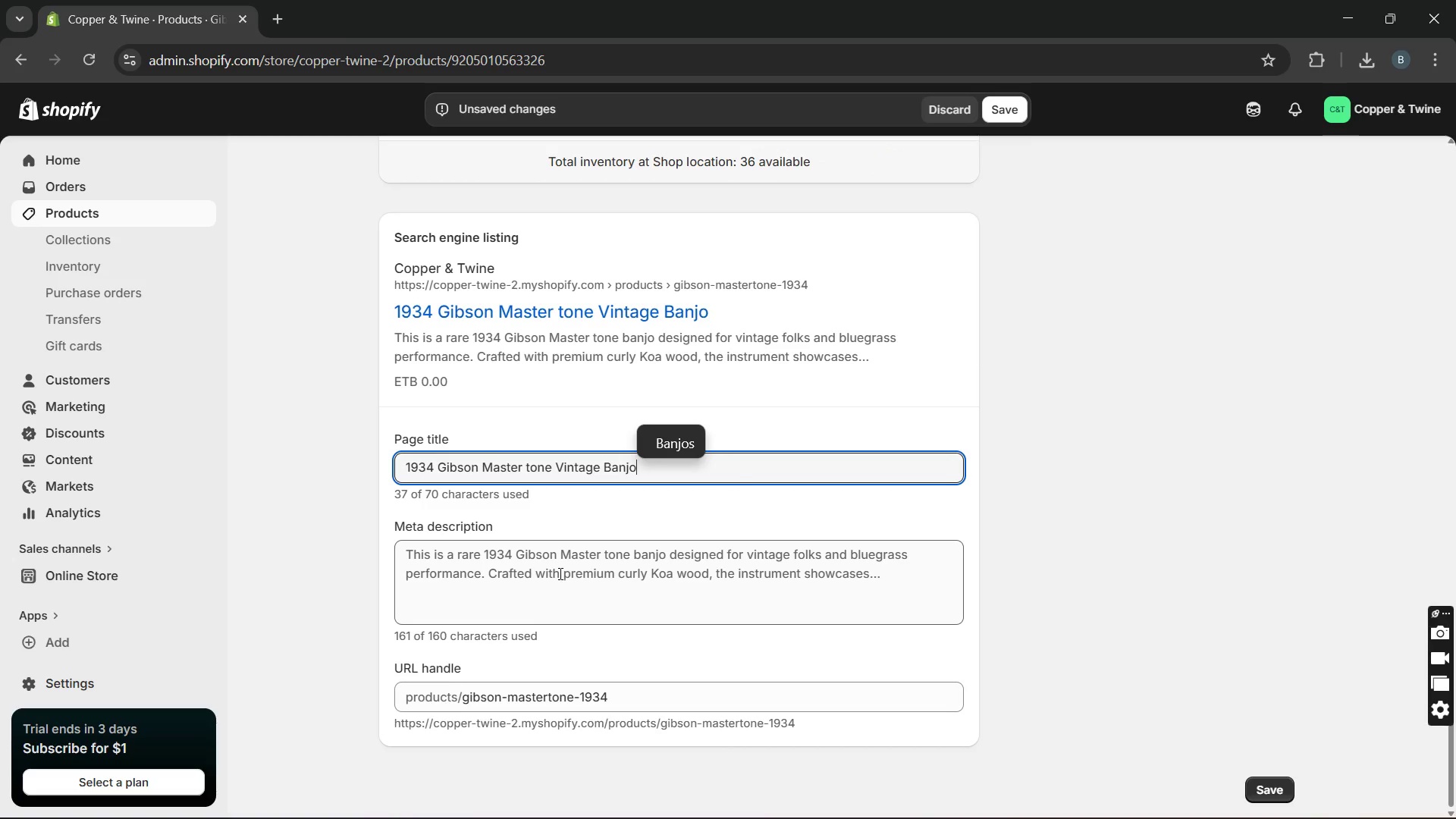 
double_click([558, 570])
 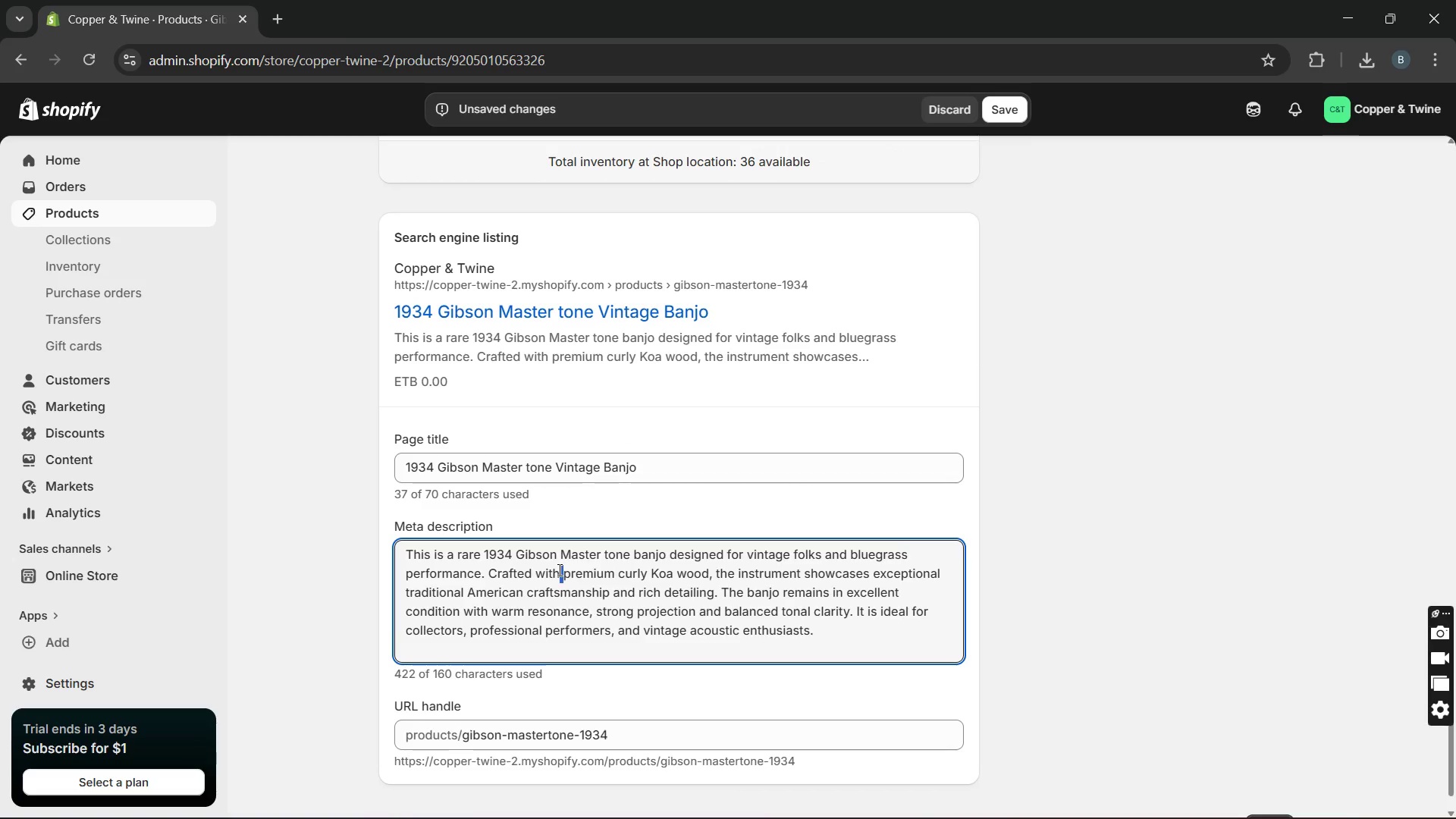 
triple_click([558, 570])
 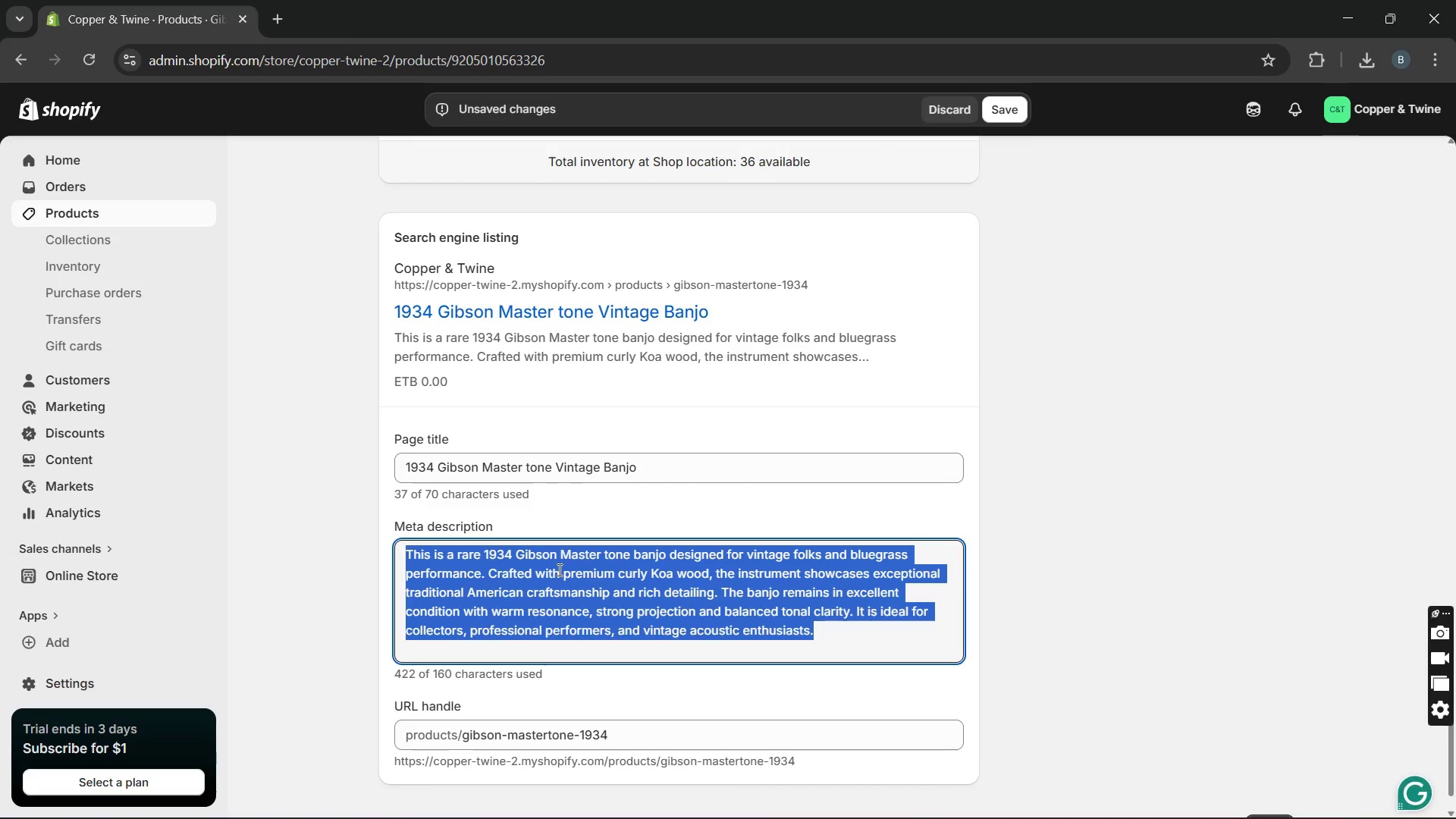 
type(Discover the 1934 )
 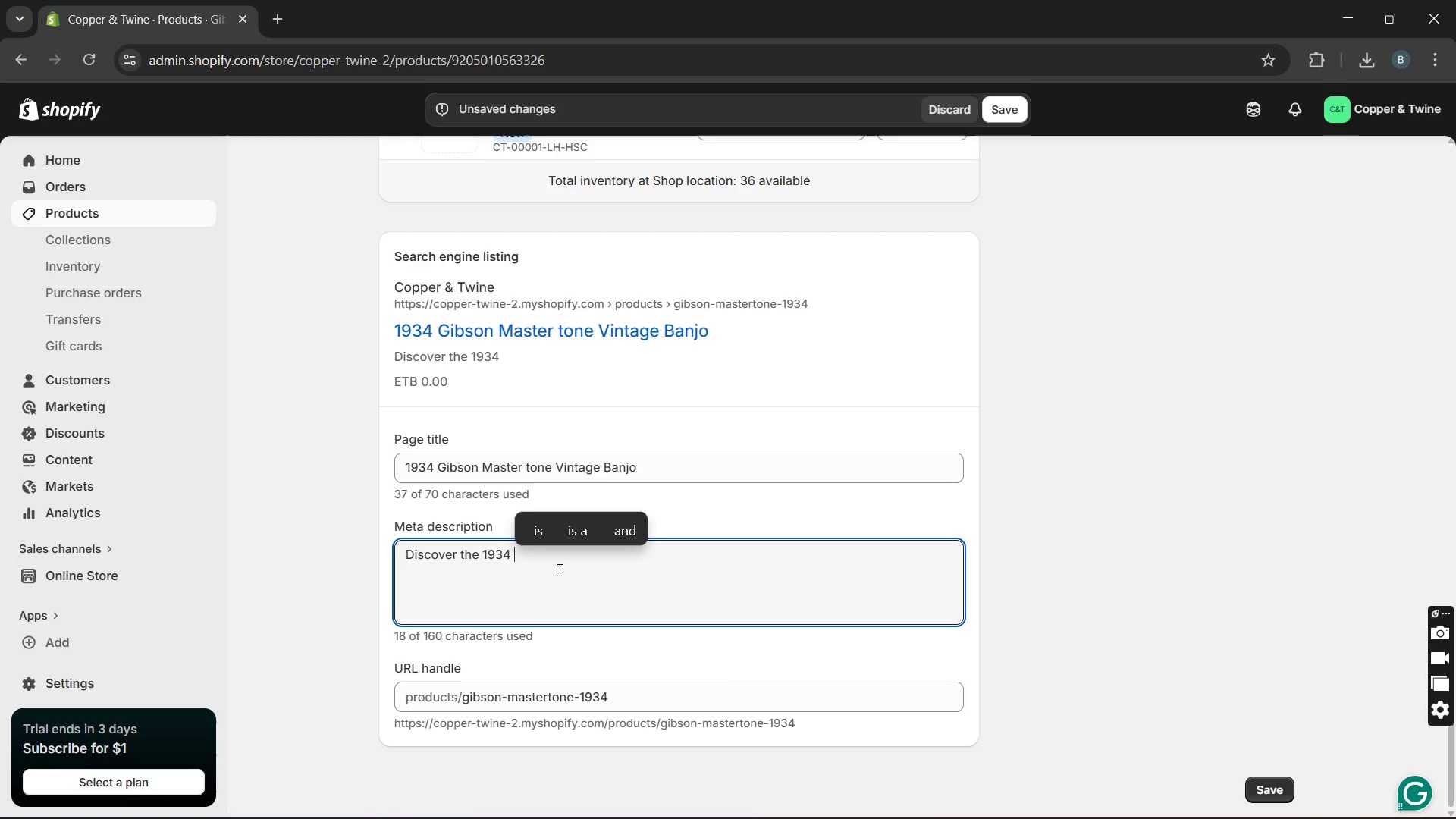 
type(gibson master tone banjo featuring curly Koa craftsmanship)
 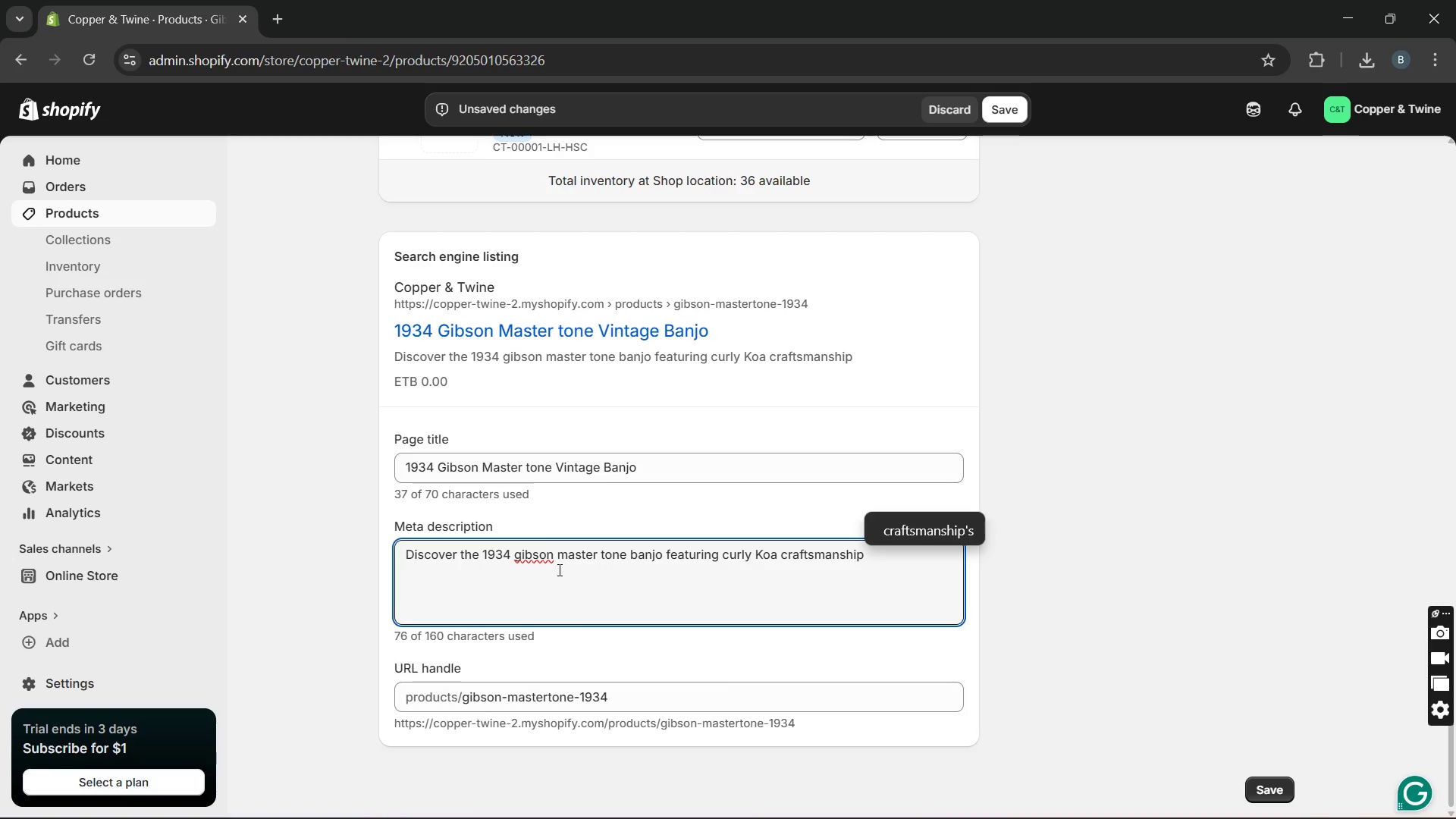 
type(, rich vintage tone, and )
 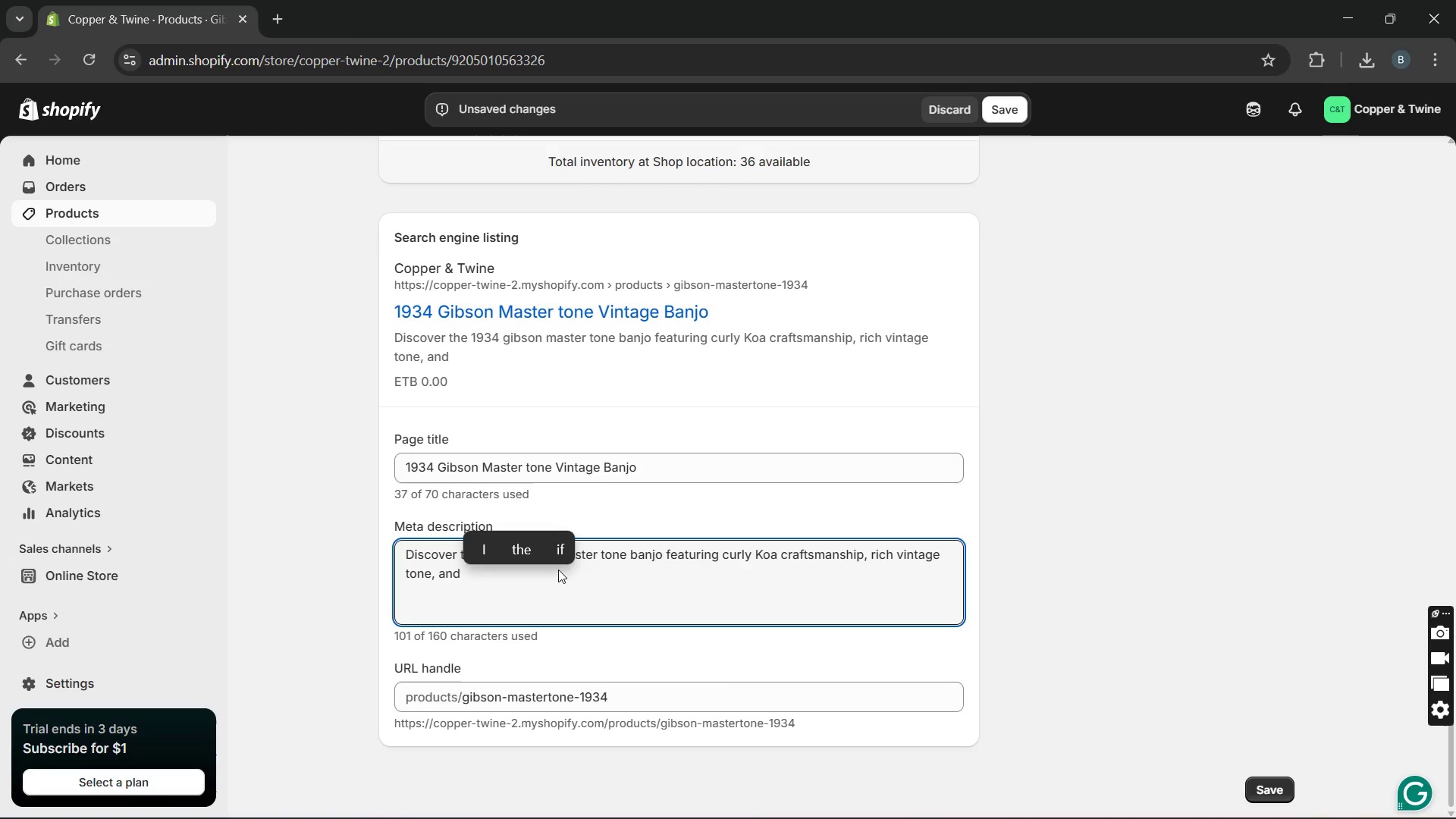 
type(collector )
key(Backspace)
type(-grade acoustic performance.)
 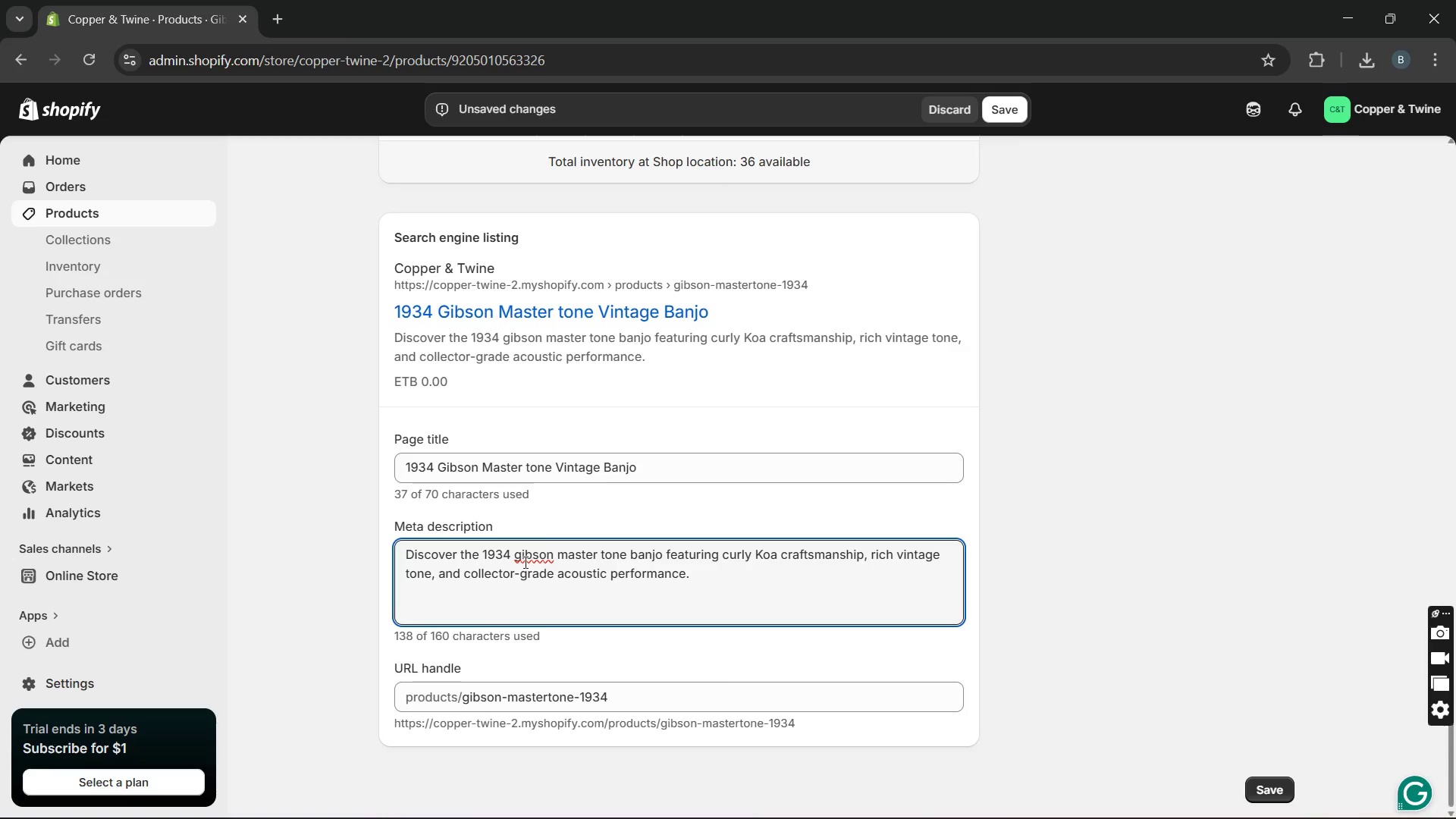 
left_click([522, 557])
 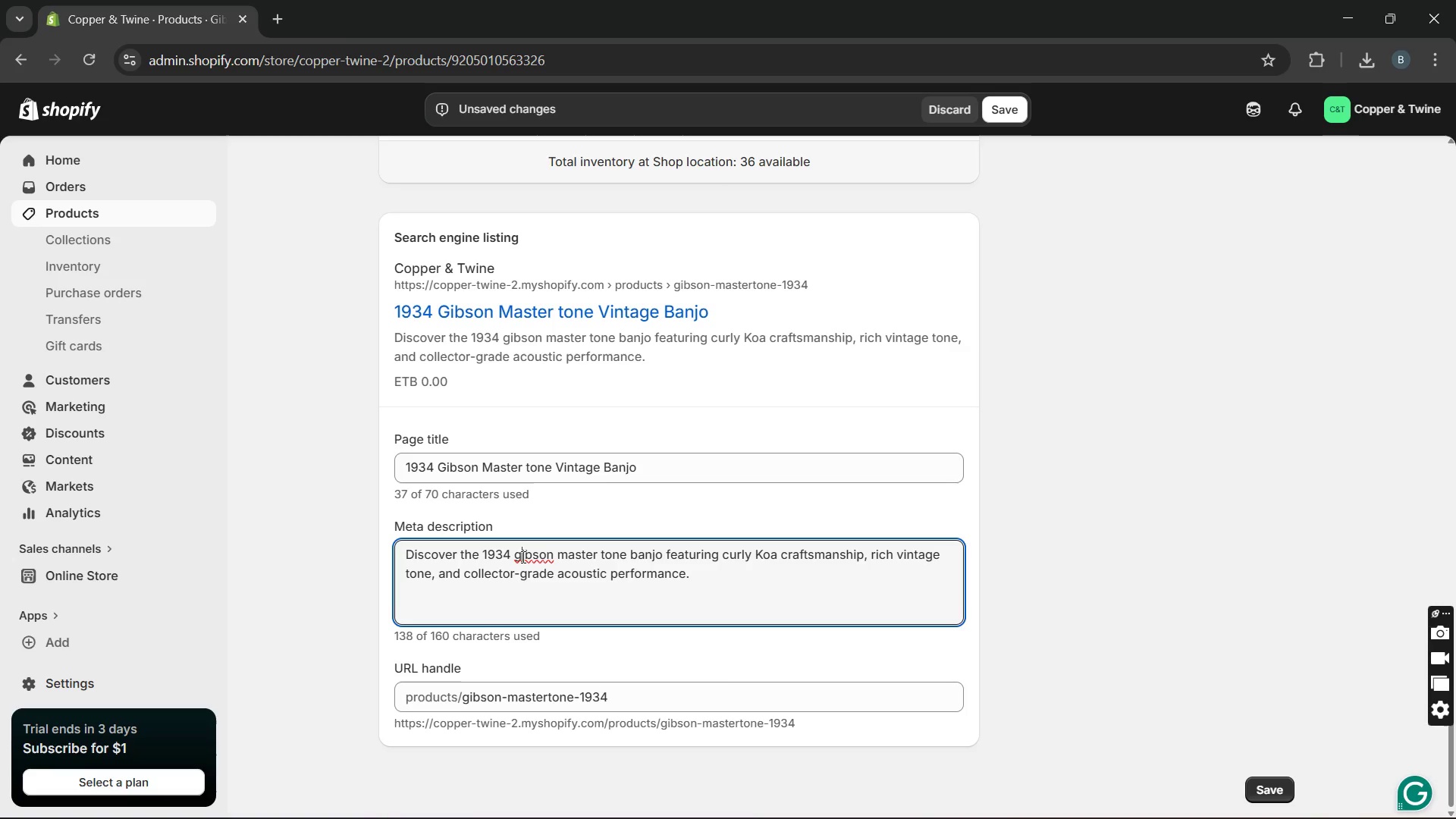 
key(Backspace)
 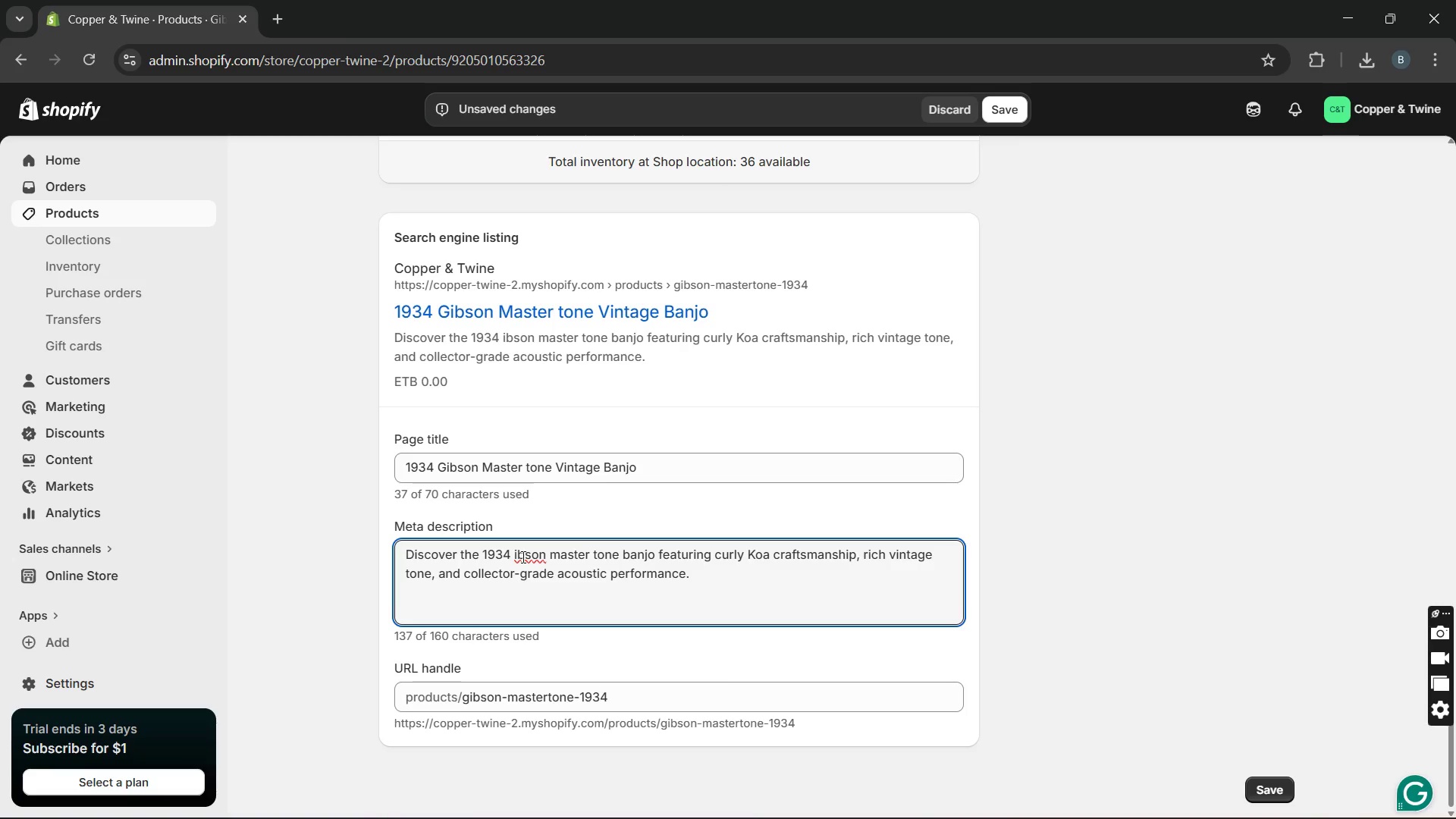 
key(CapsLock)
 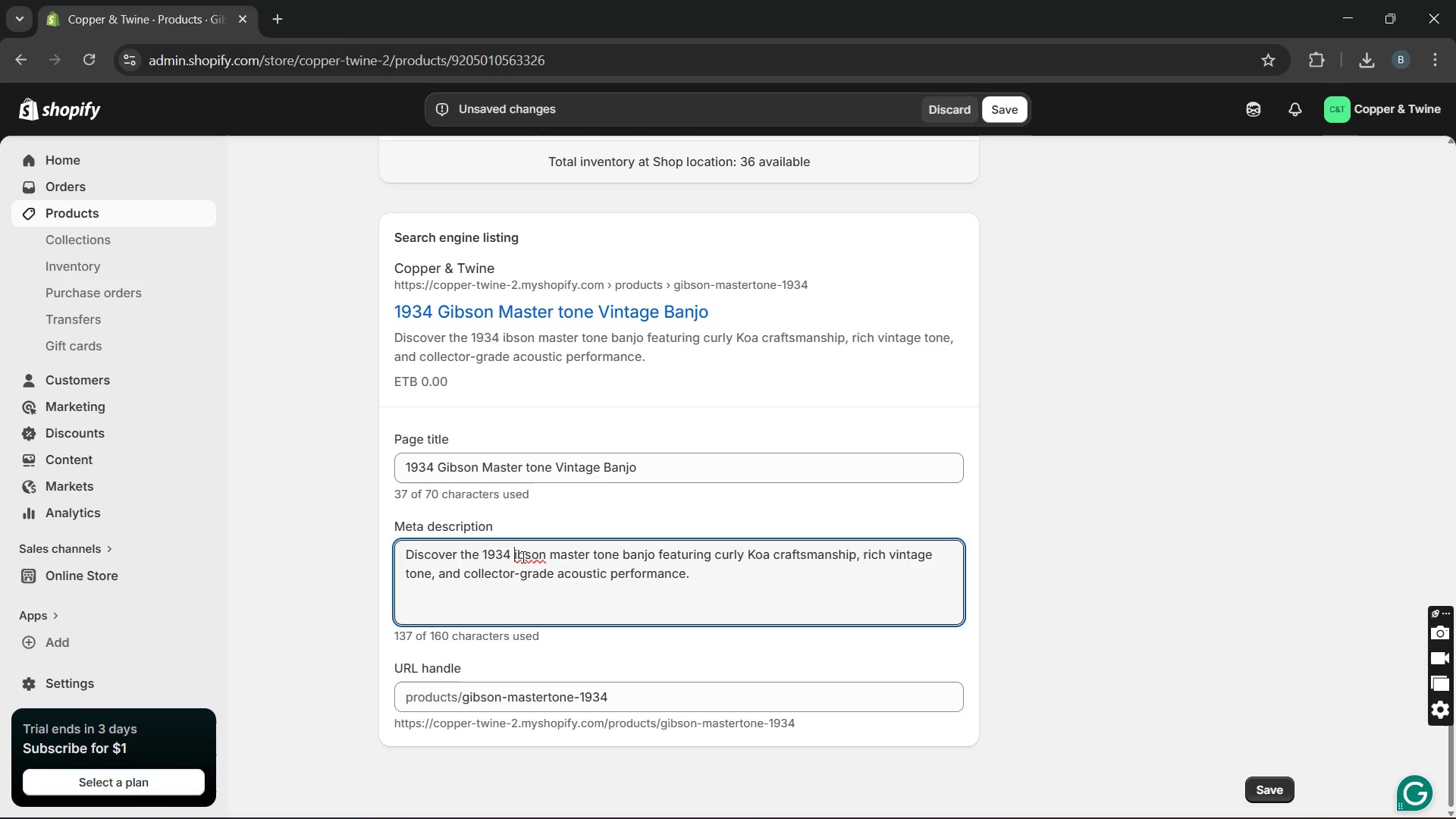 
key(G)
 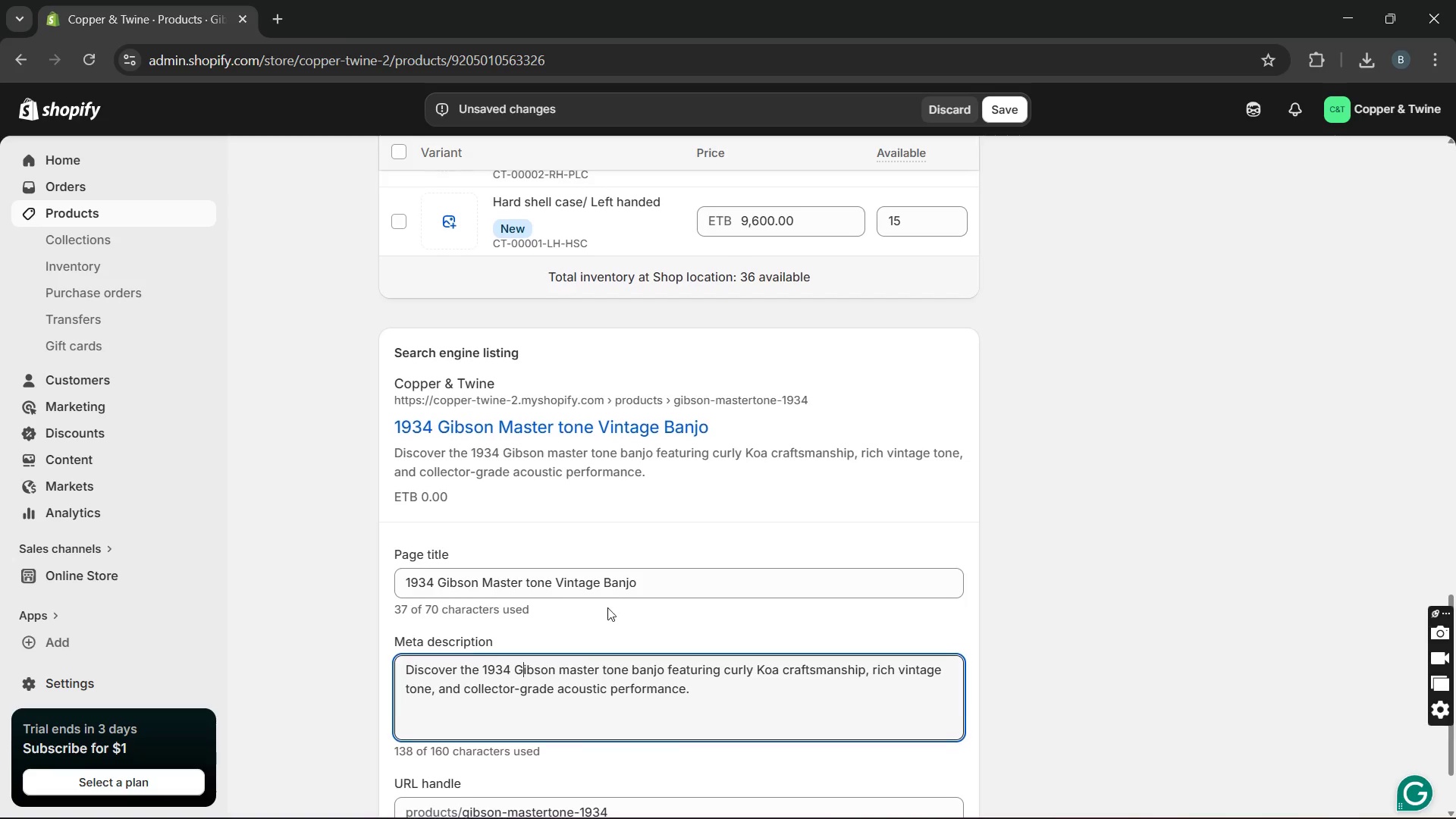 
wait(8.69)
 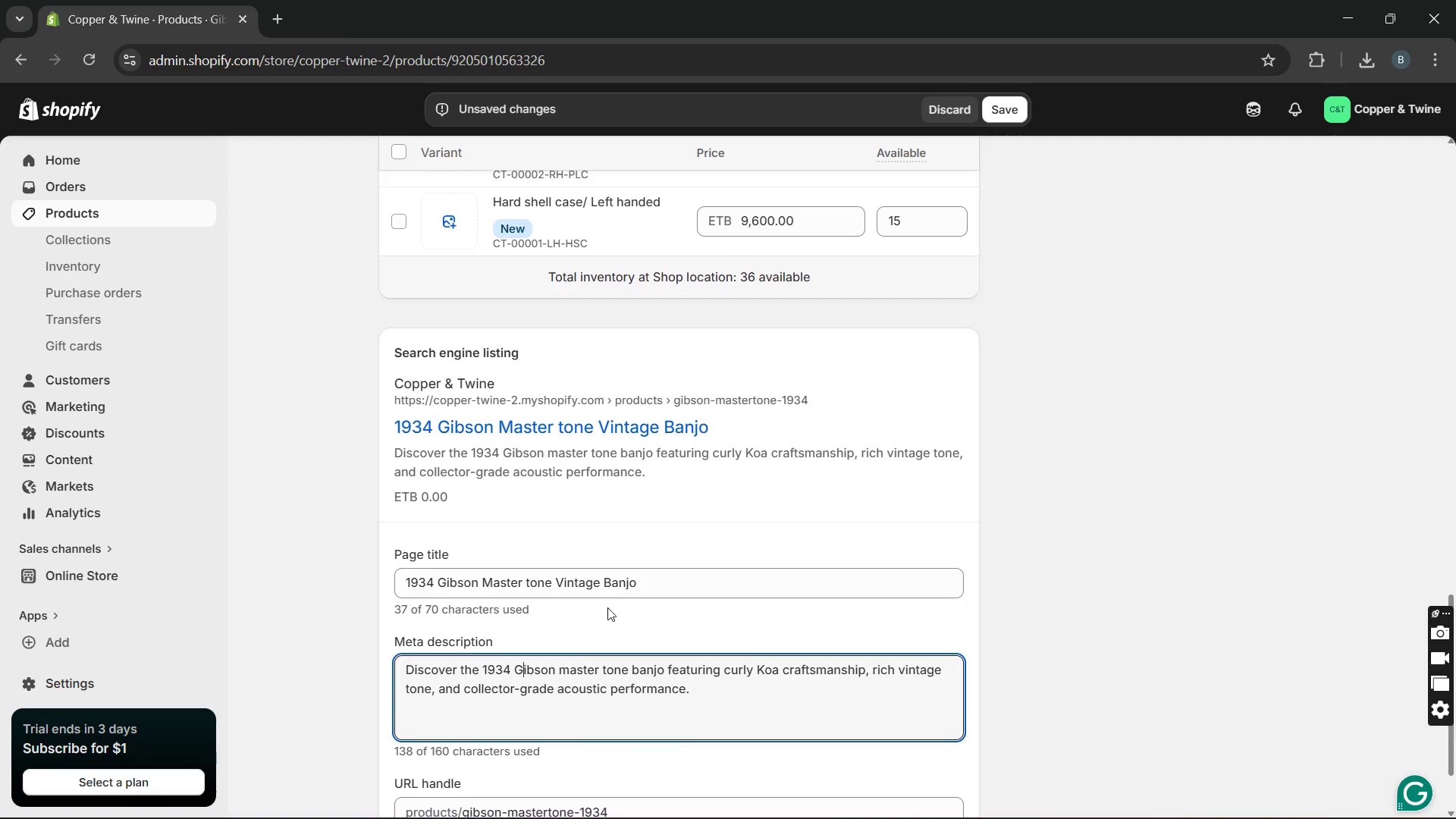 
key(CapsLock)
 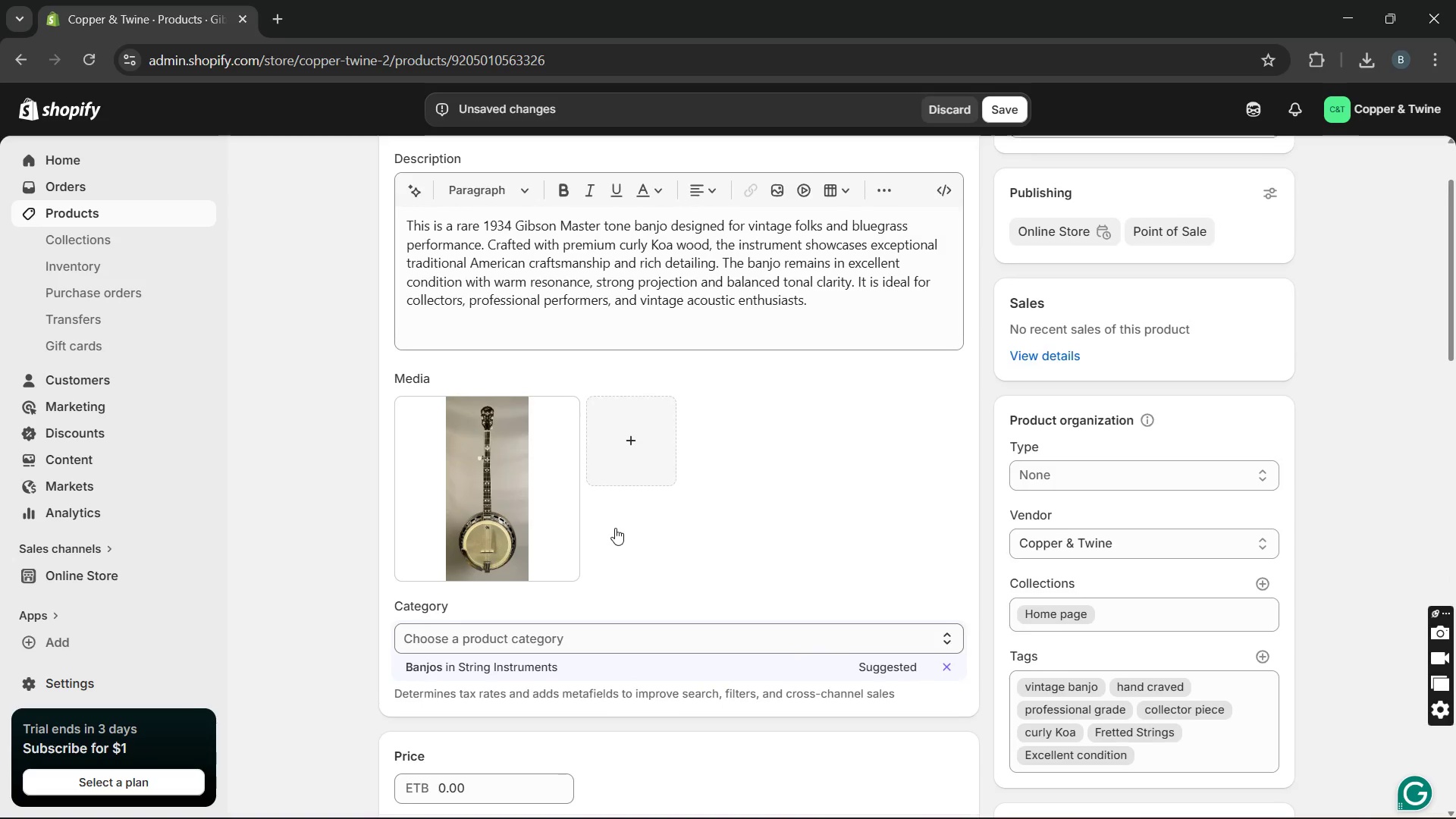 
wait(14.72)
 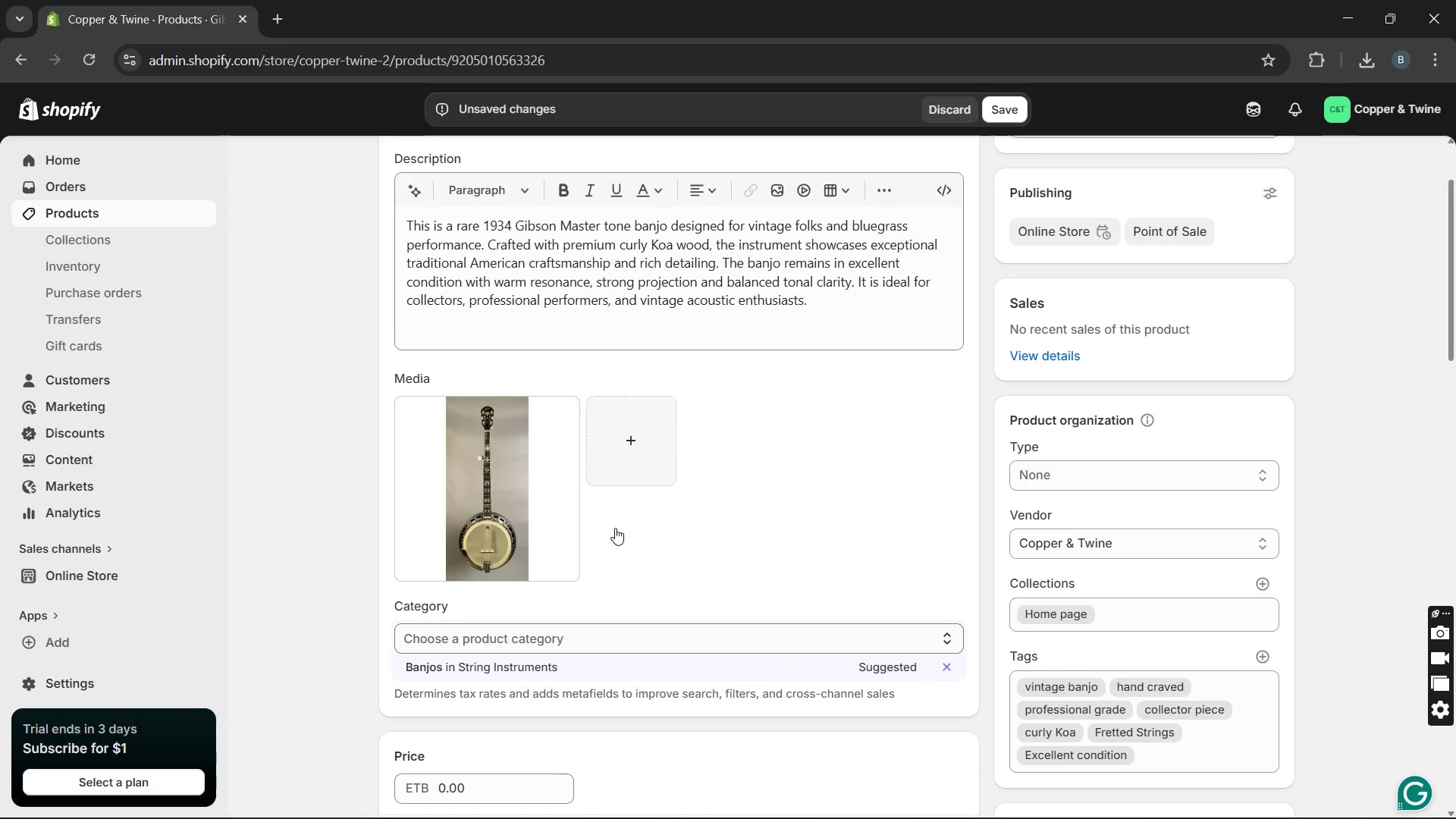 
left_click([1006, 102])
 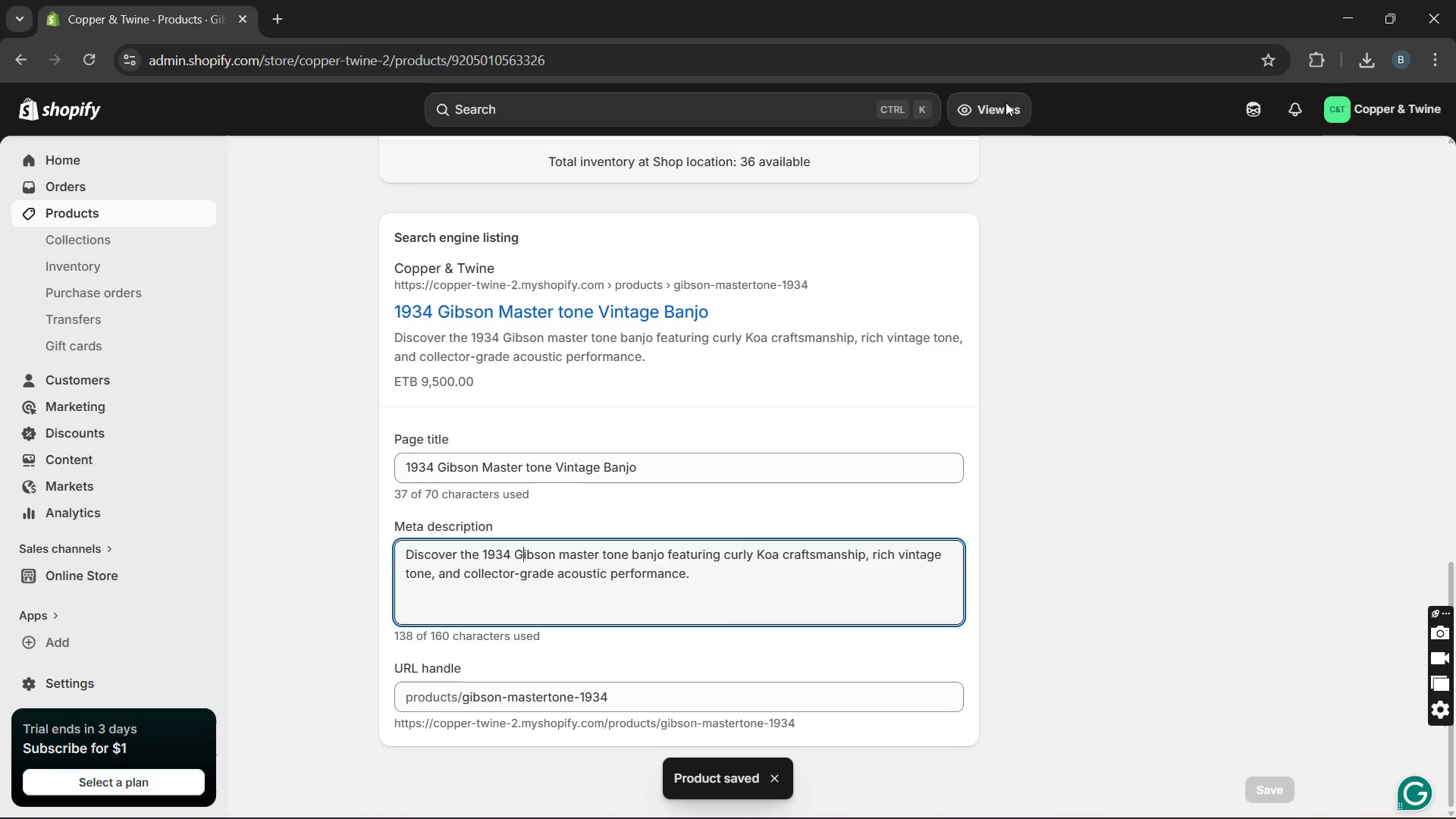 
wait(13.51)
 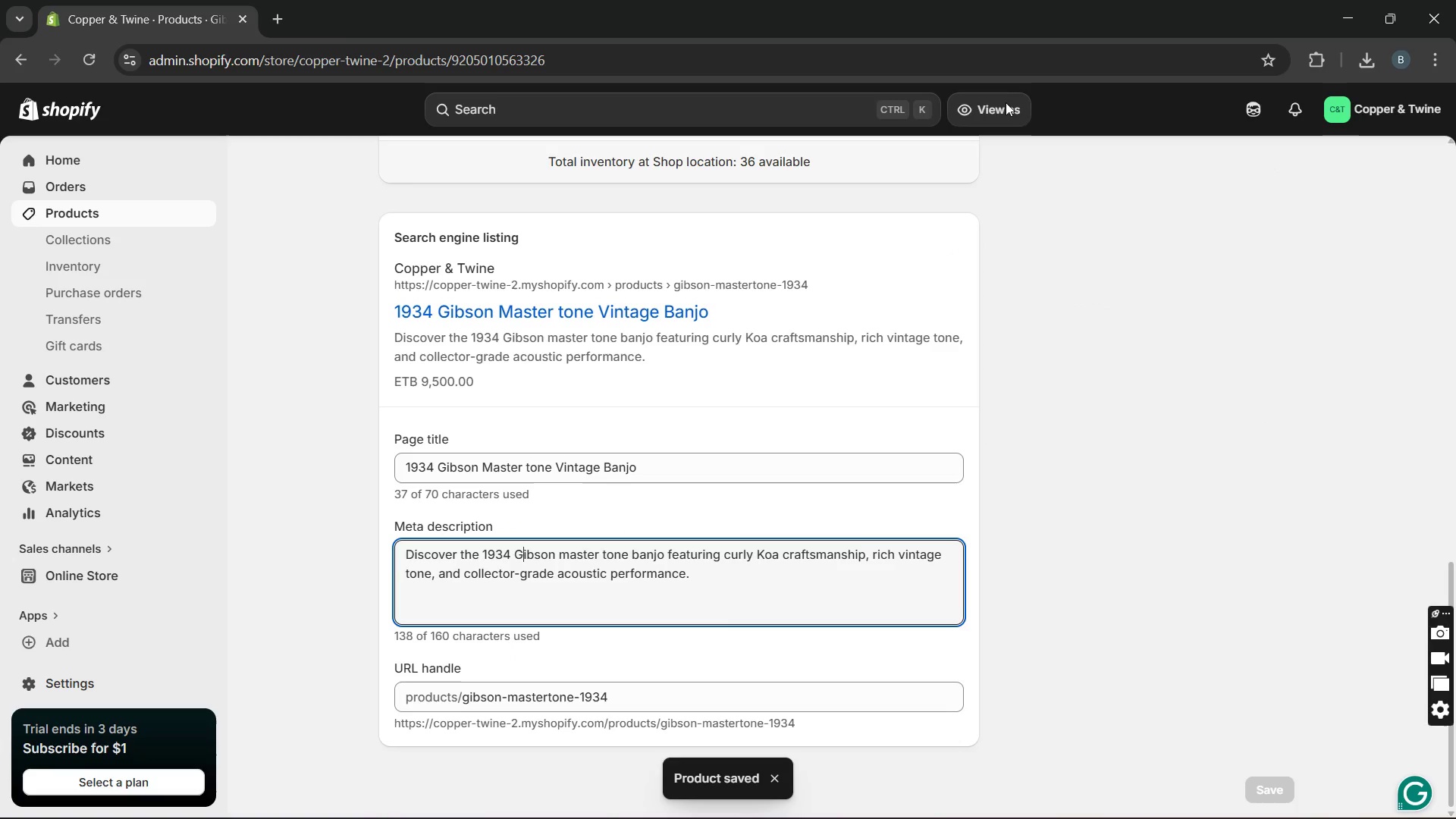 
left_click([202, 217])
 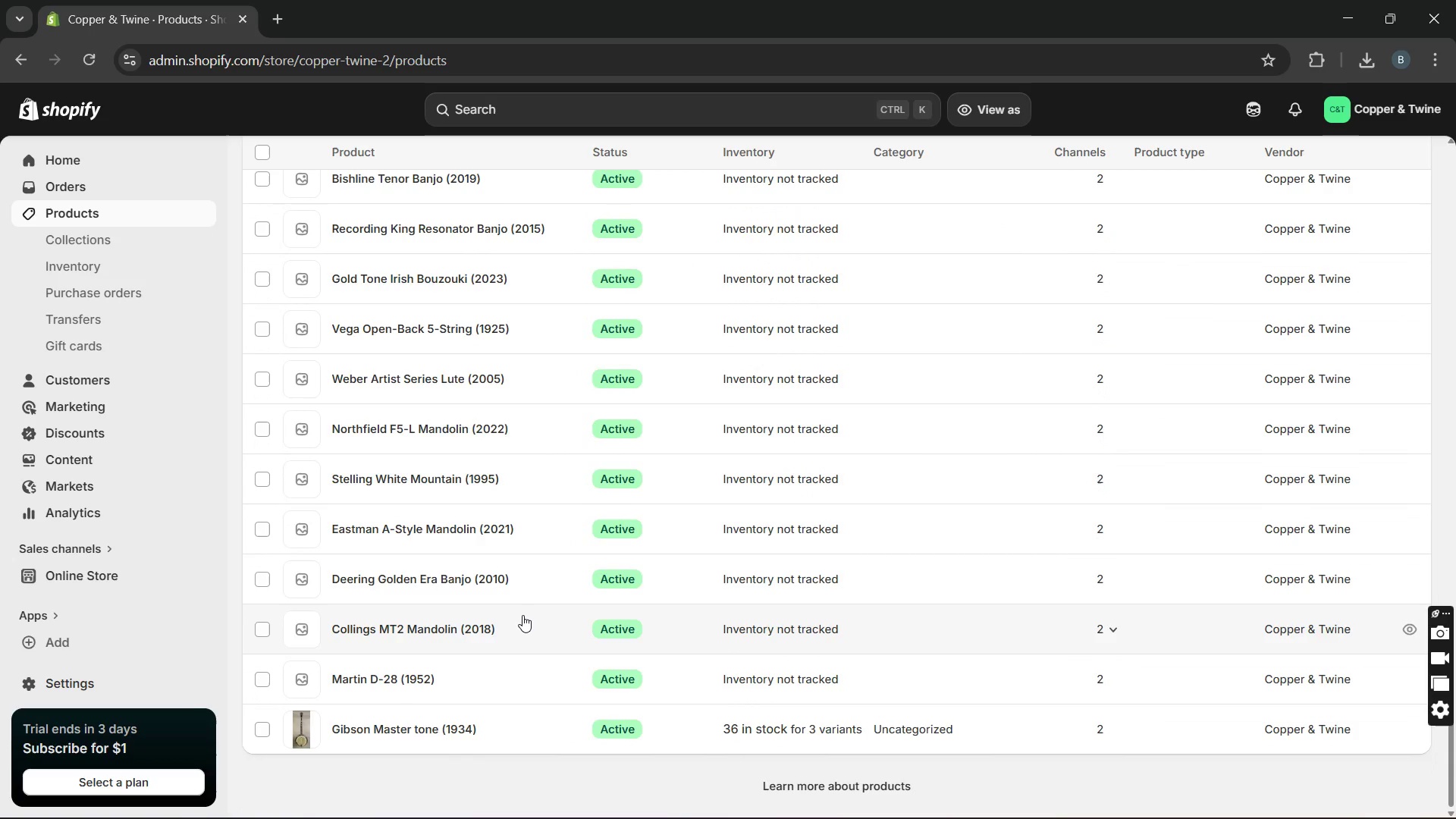 
left_click([400, 680])
 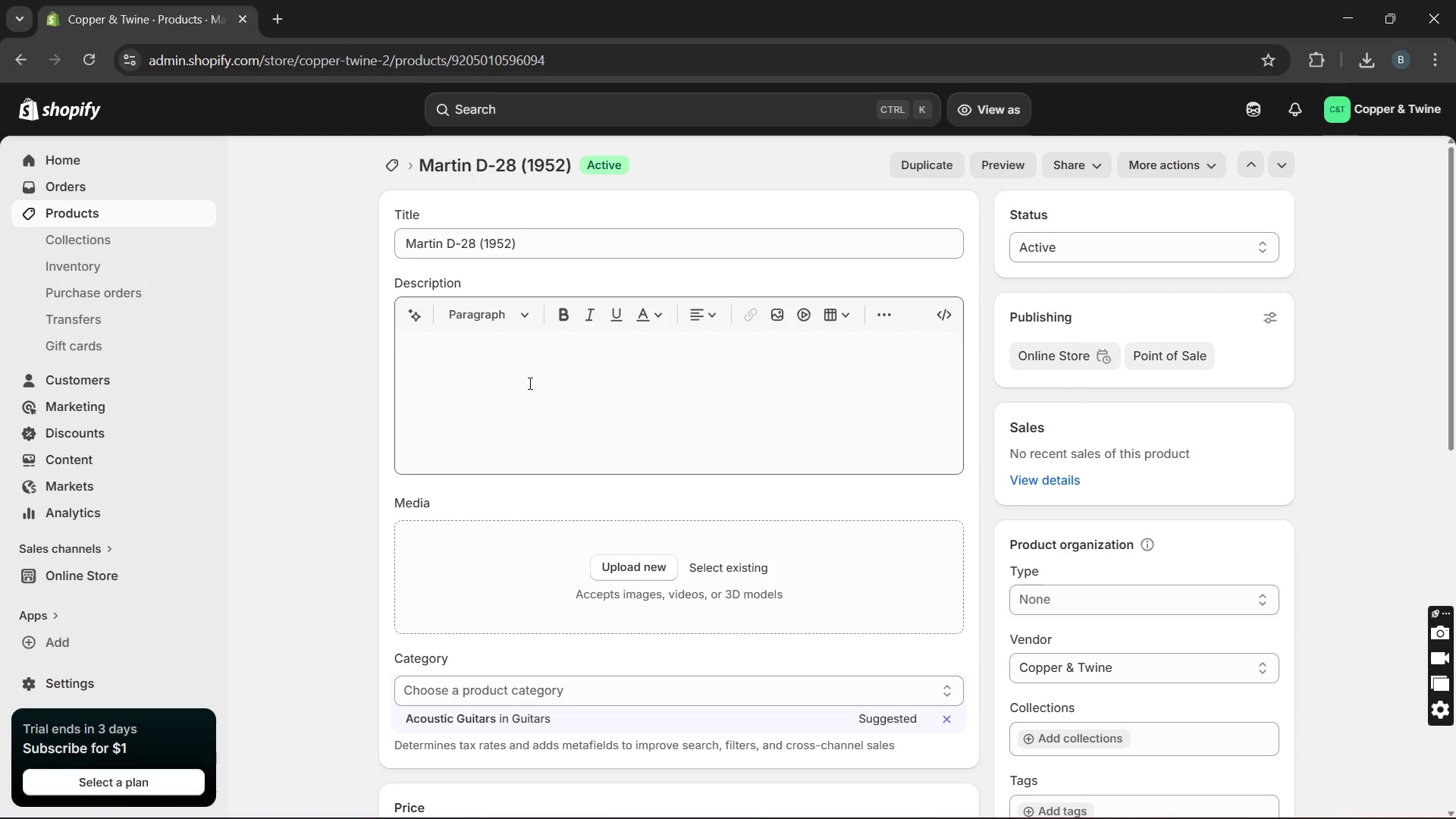 
wait(5.22)
 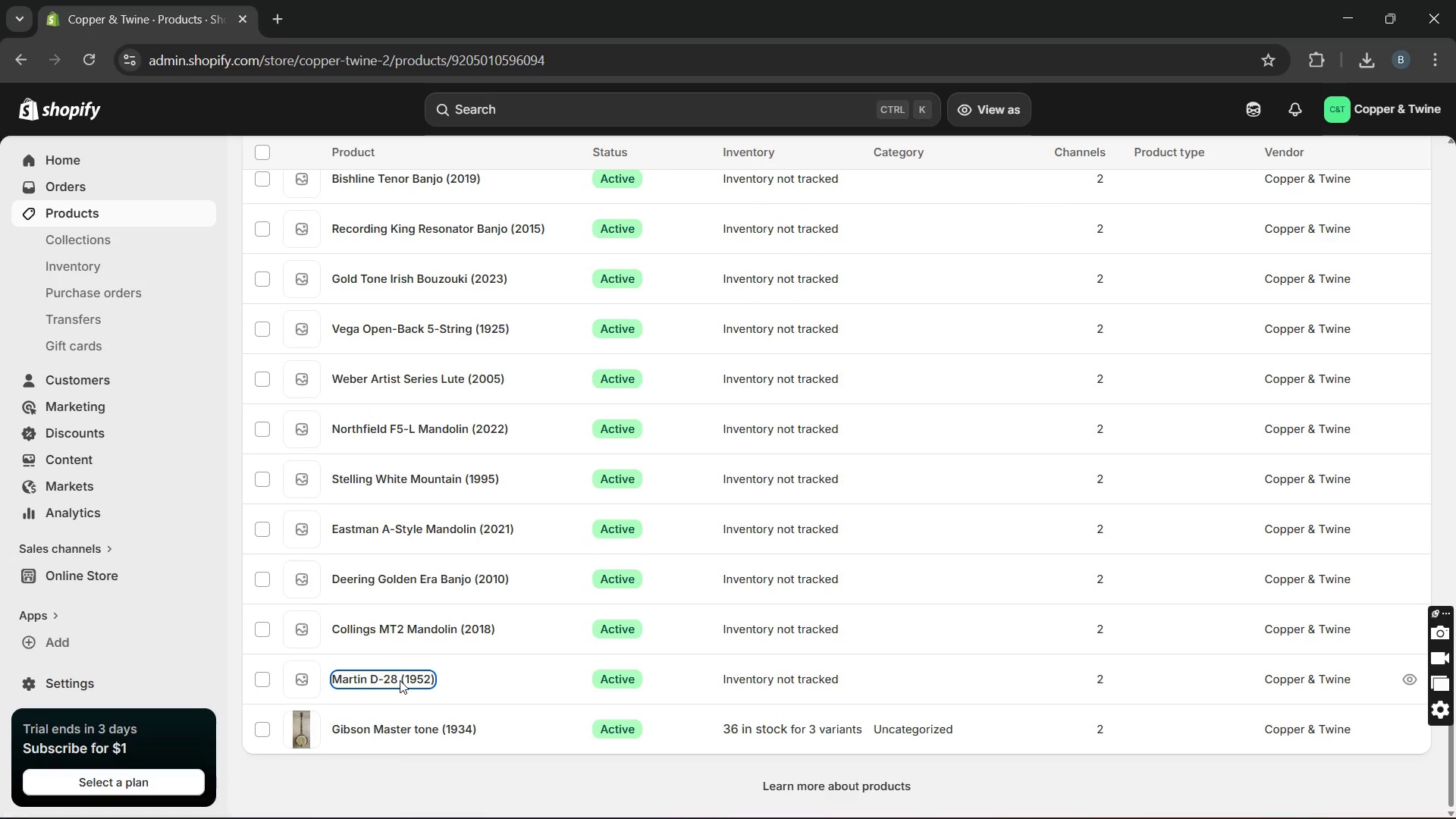 
left_click([529, 383])
 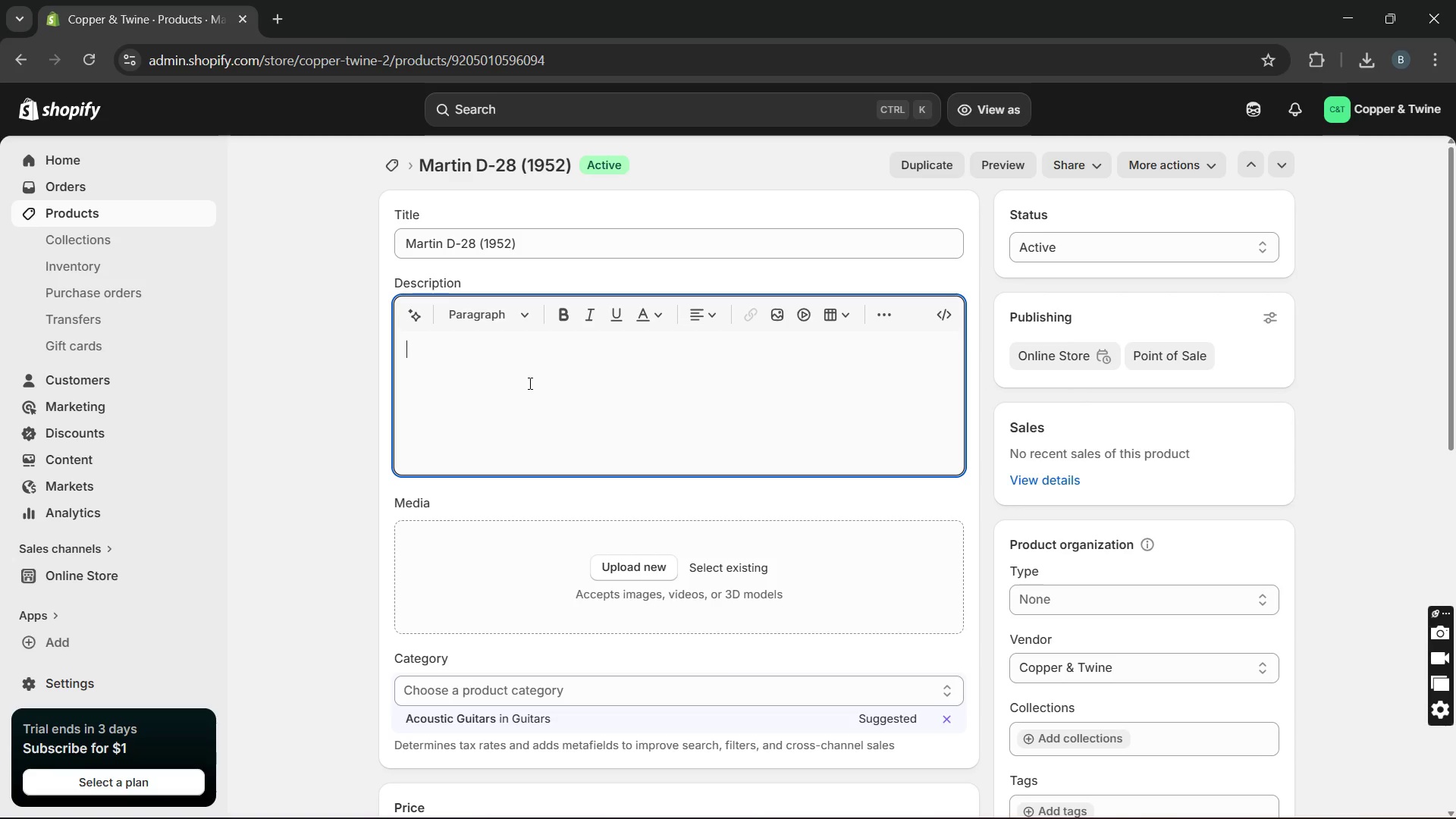 
type(Thisis a classic 1952 martin )
 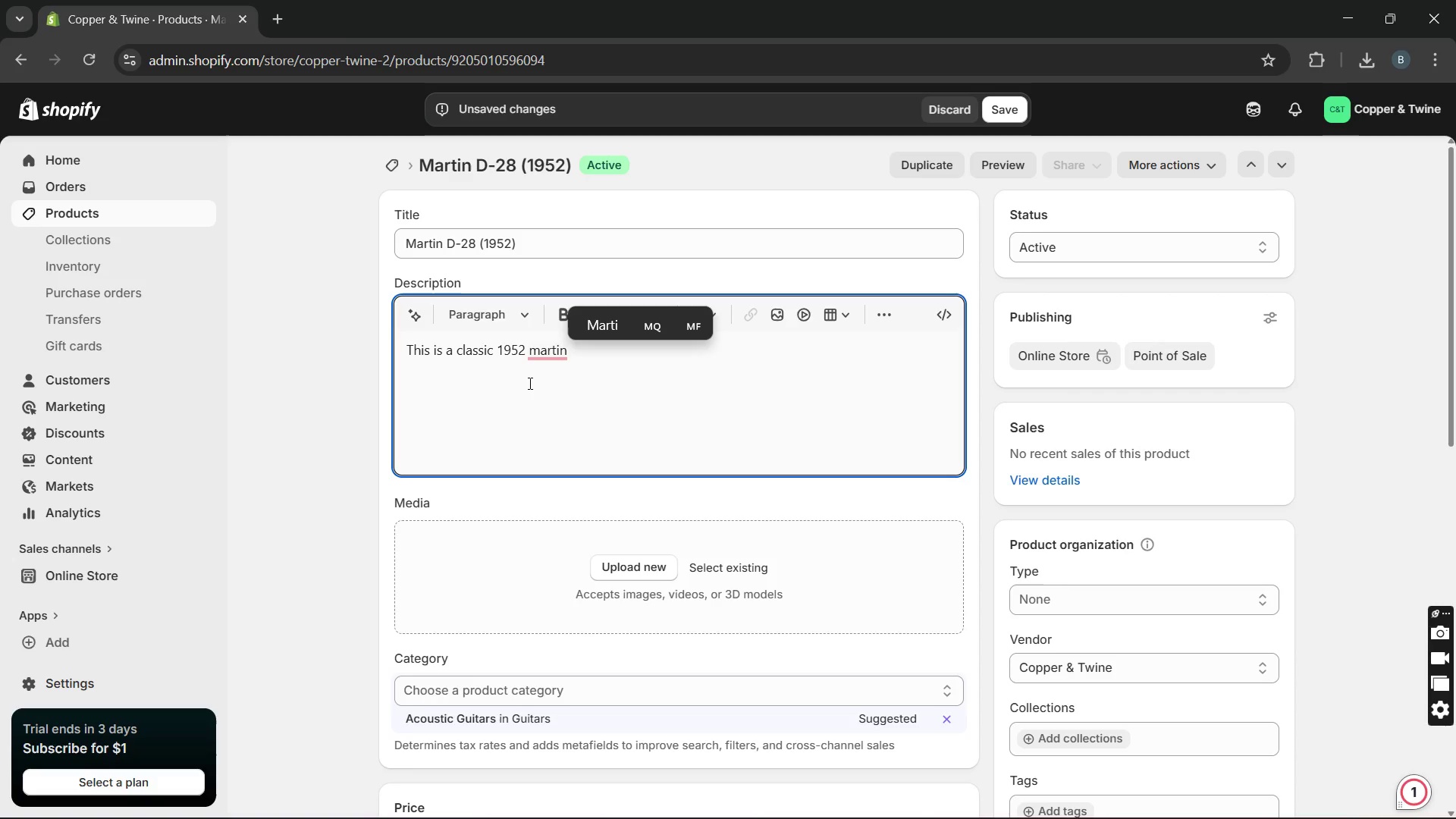 
wait(5.73)
 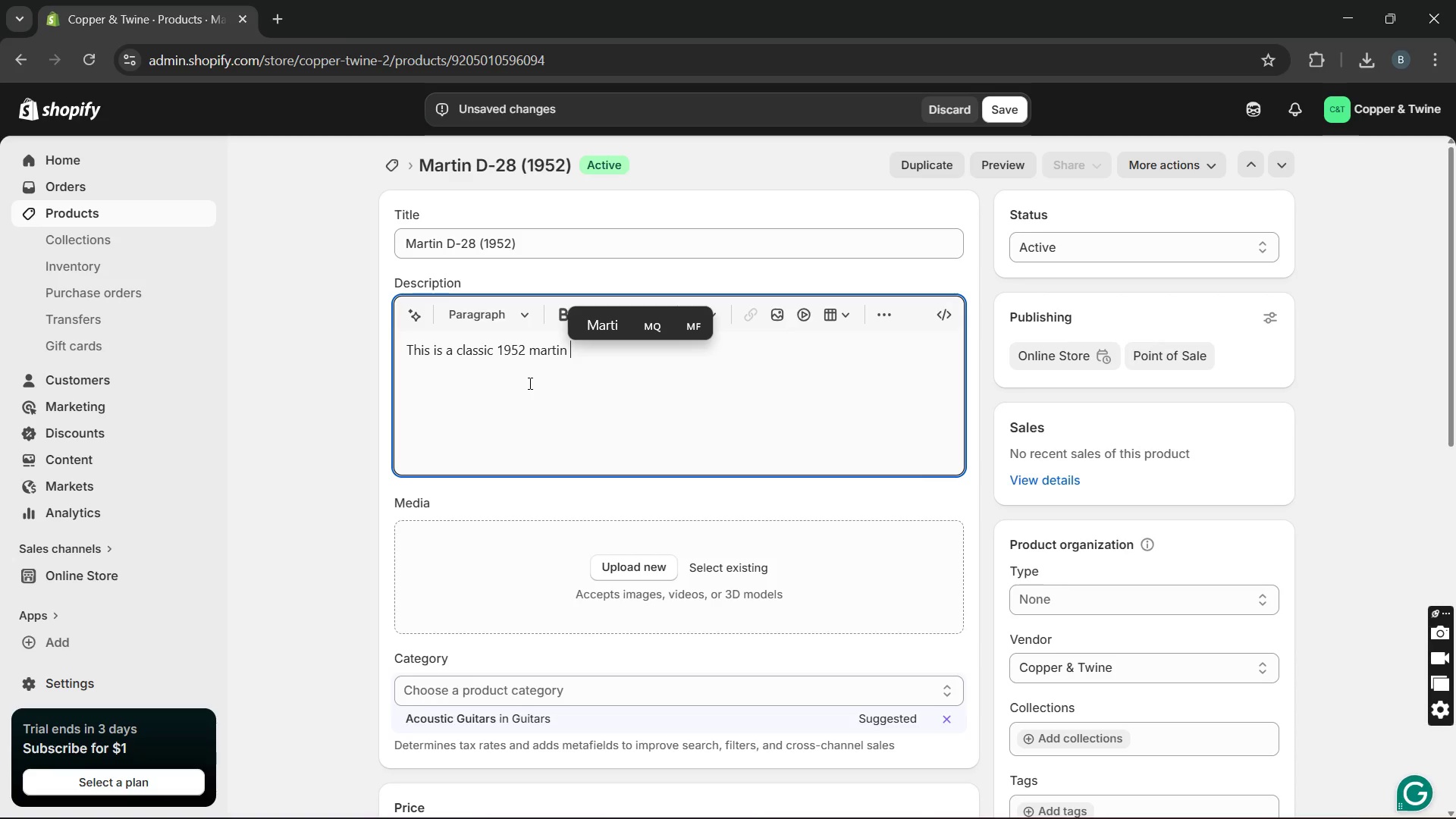 
type(D-28 acousyic )
key(Backspace)
key(Backspace)
key(Backspace)
key(Backspace)
type(tic guitar knownfo)
 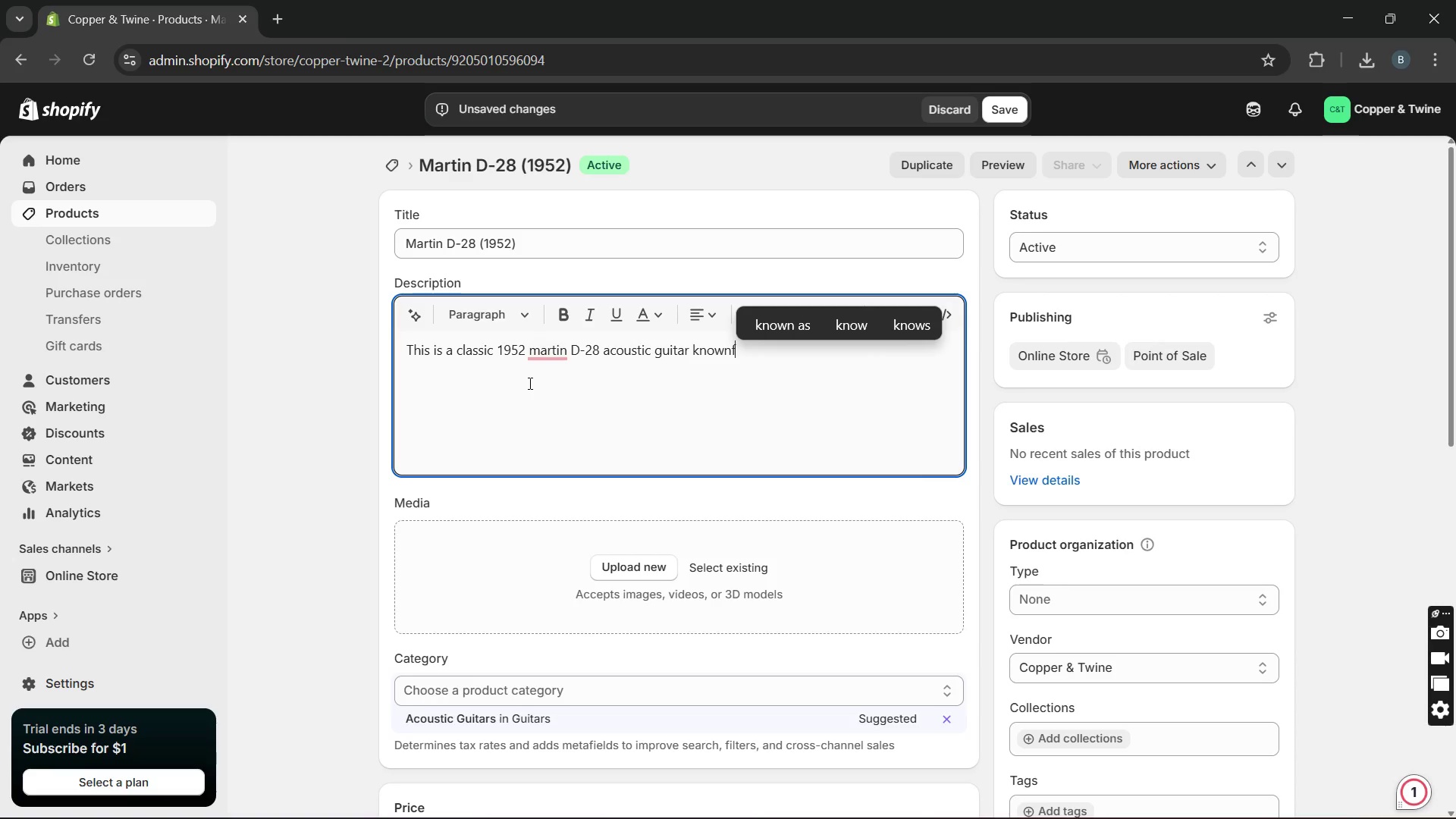 
hold_key(key=R, duration=0.38)
 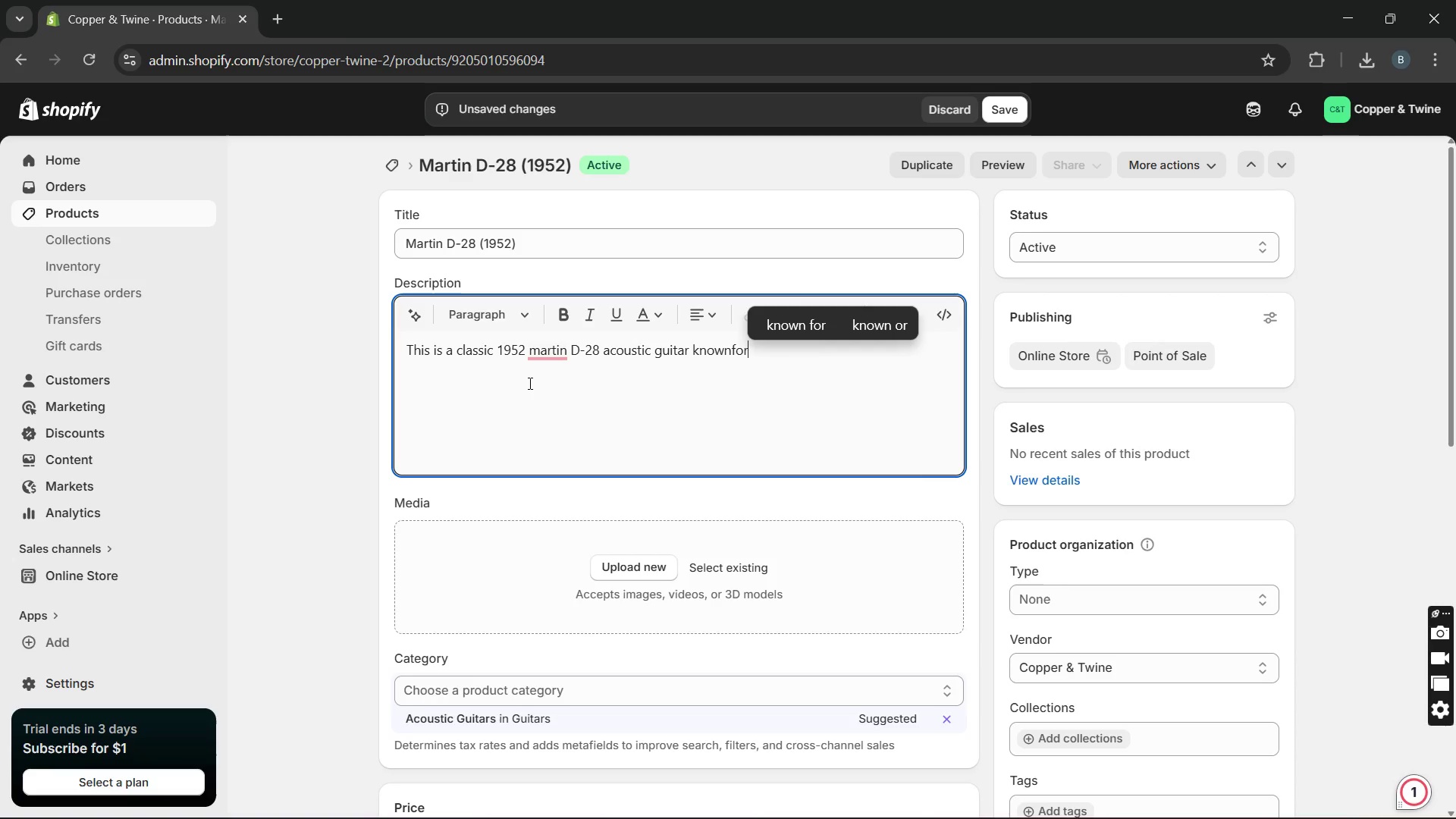 
key(ArrowLeft)
 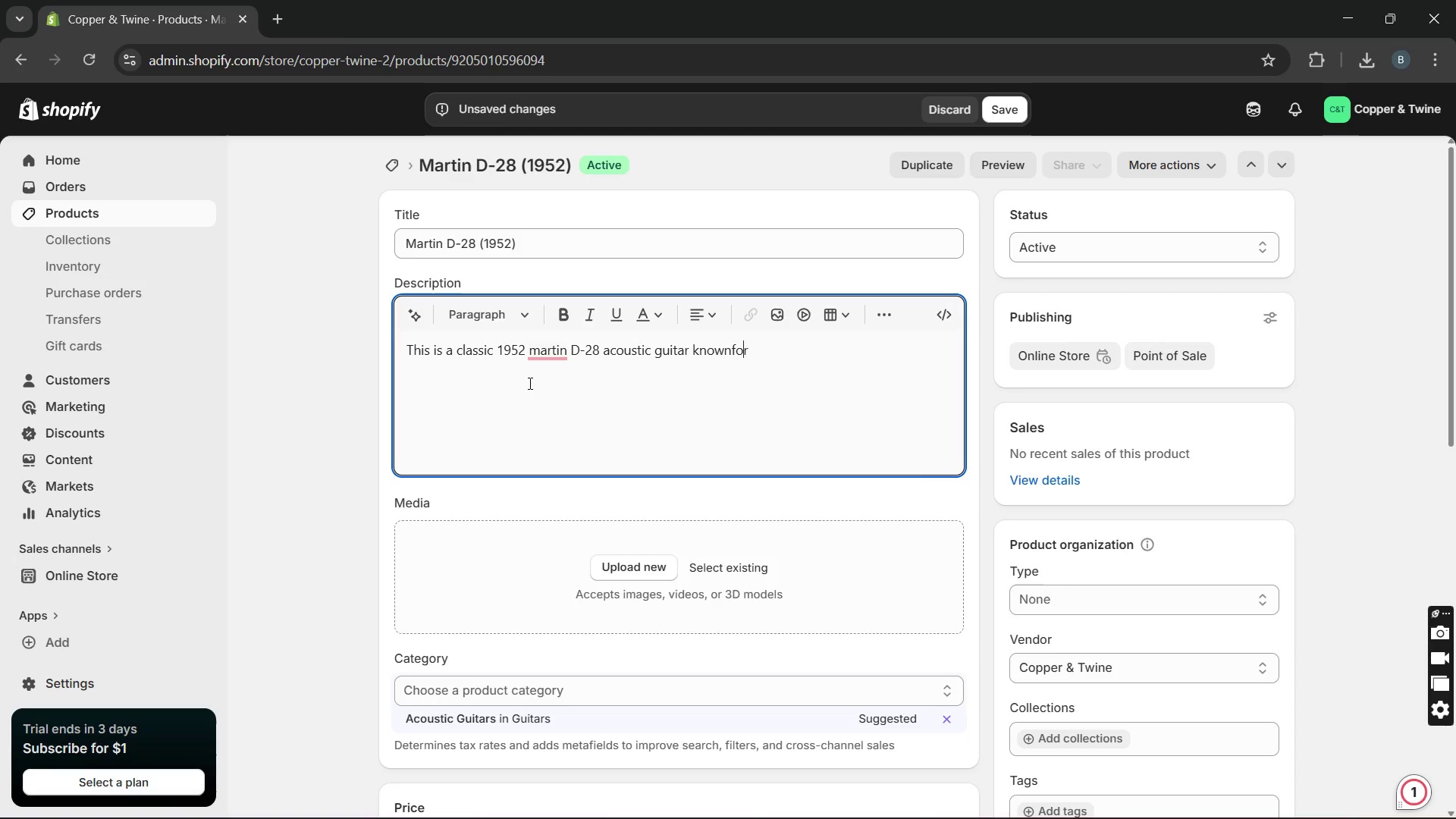 
key(ArrowLeft)
 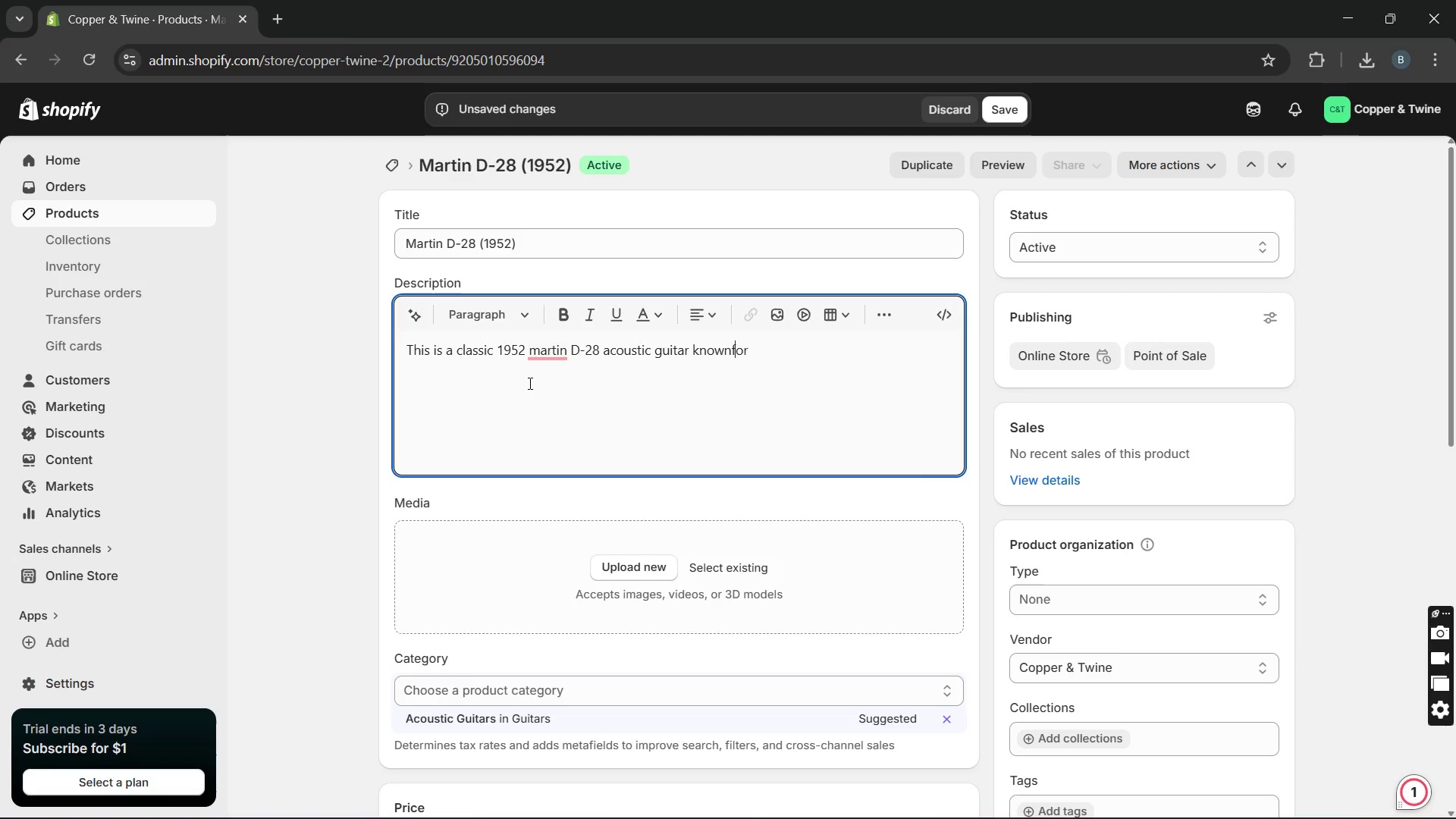 
key(ArrowLeft)
 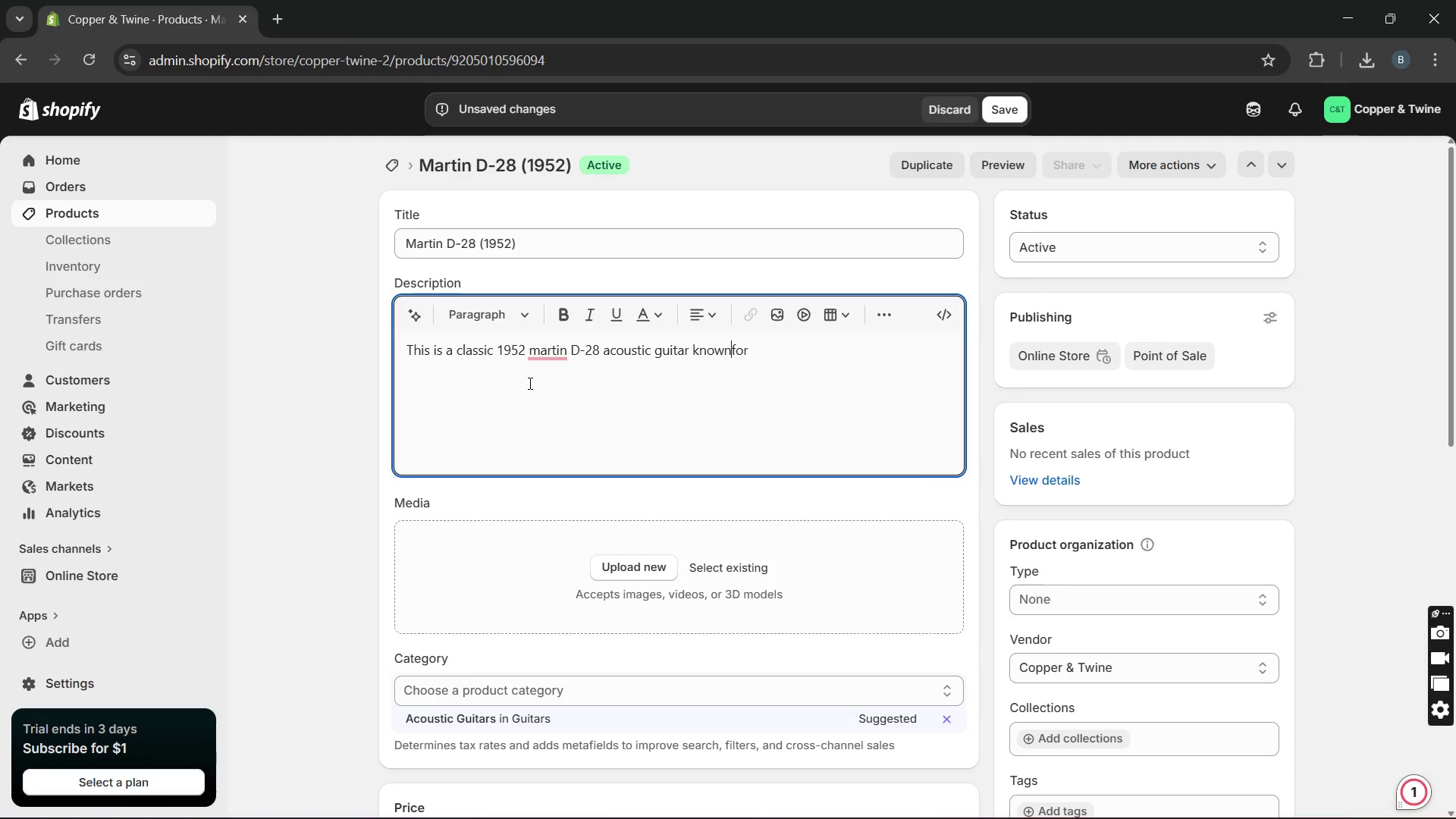 
type(  it's )
key(Backspace)
key(Backspace)
key(Backspace)
type(s legend folk-era sound. )
 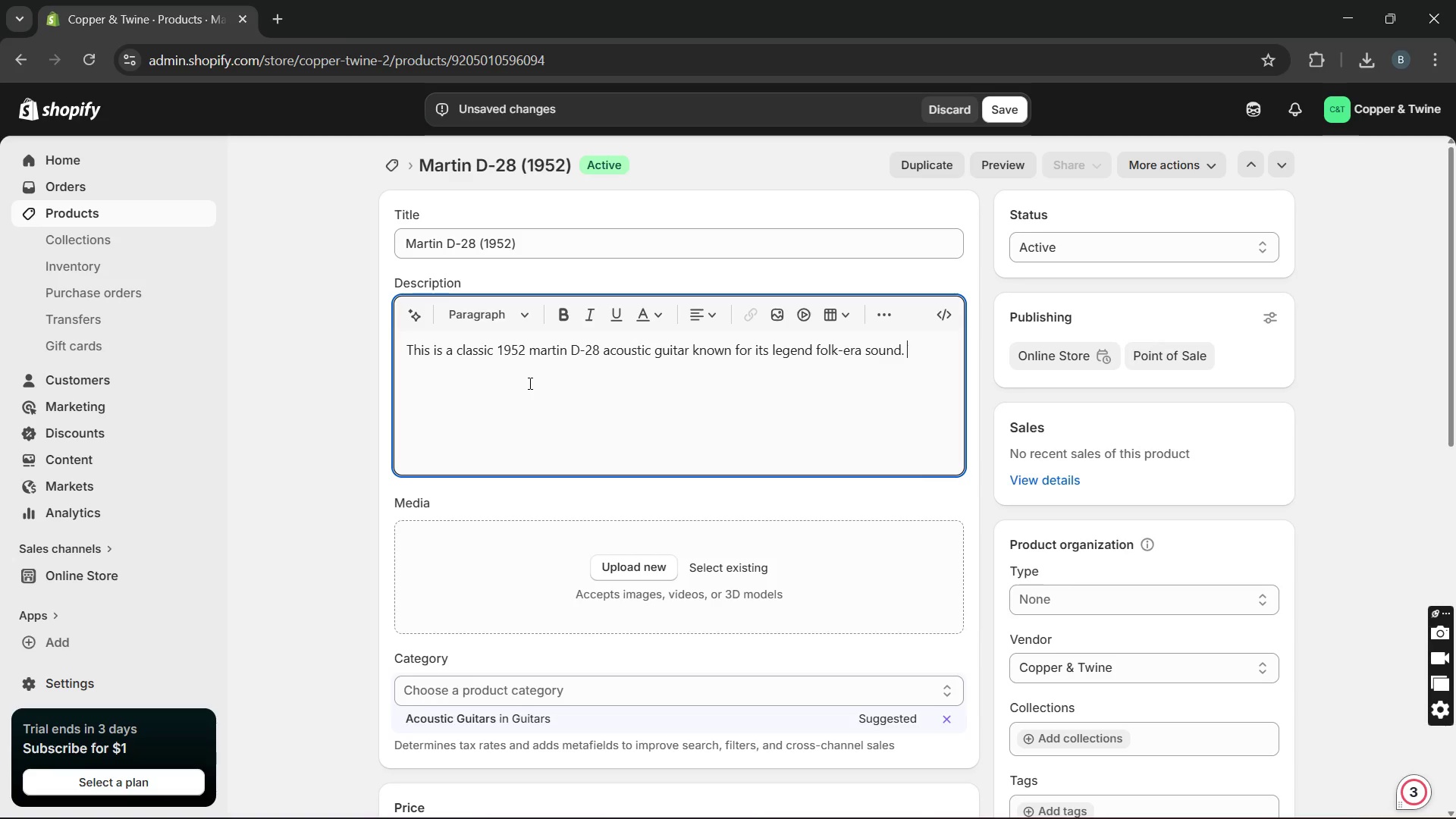 
hold_key(key=ArrowRight, duration=0.83)
 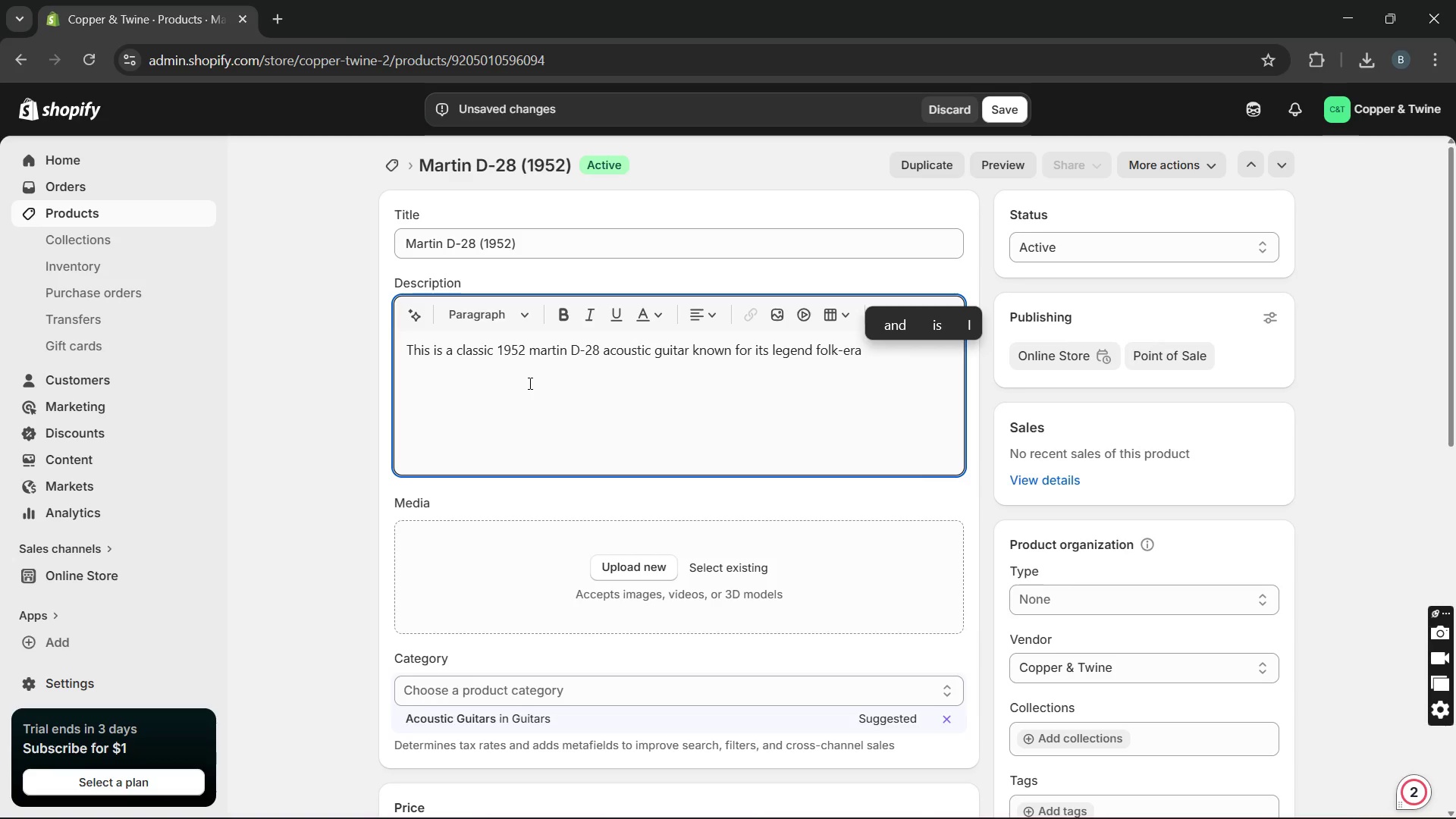 
type(Built withBrazilian)
 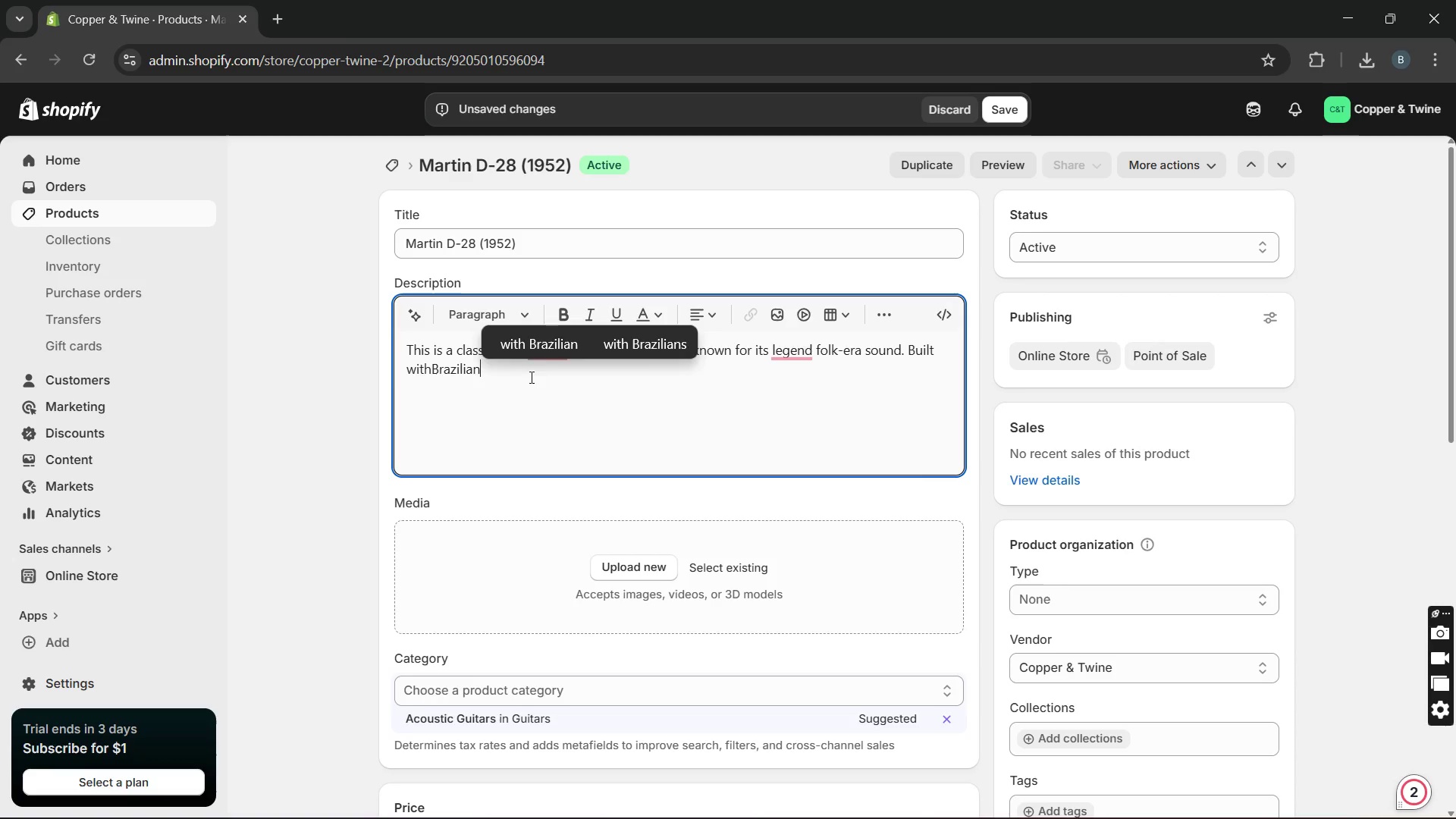 
left_click([550, 337])
 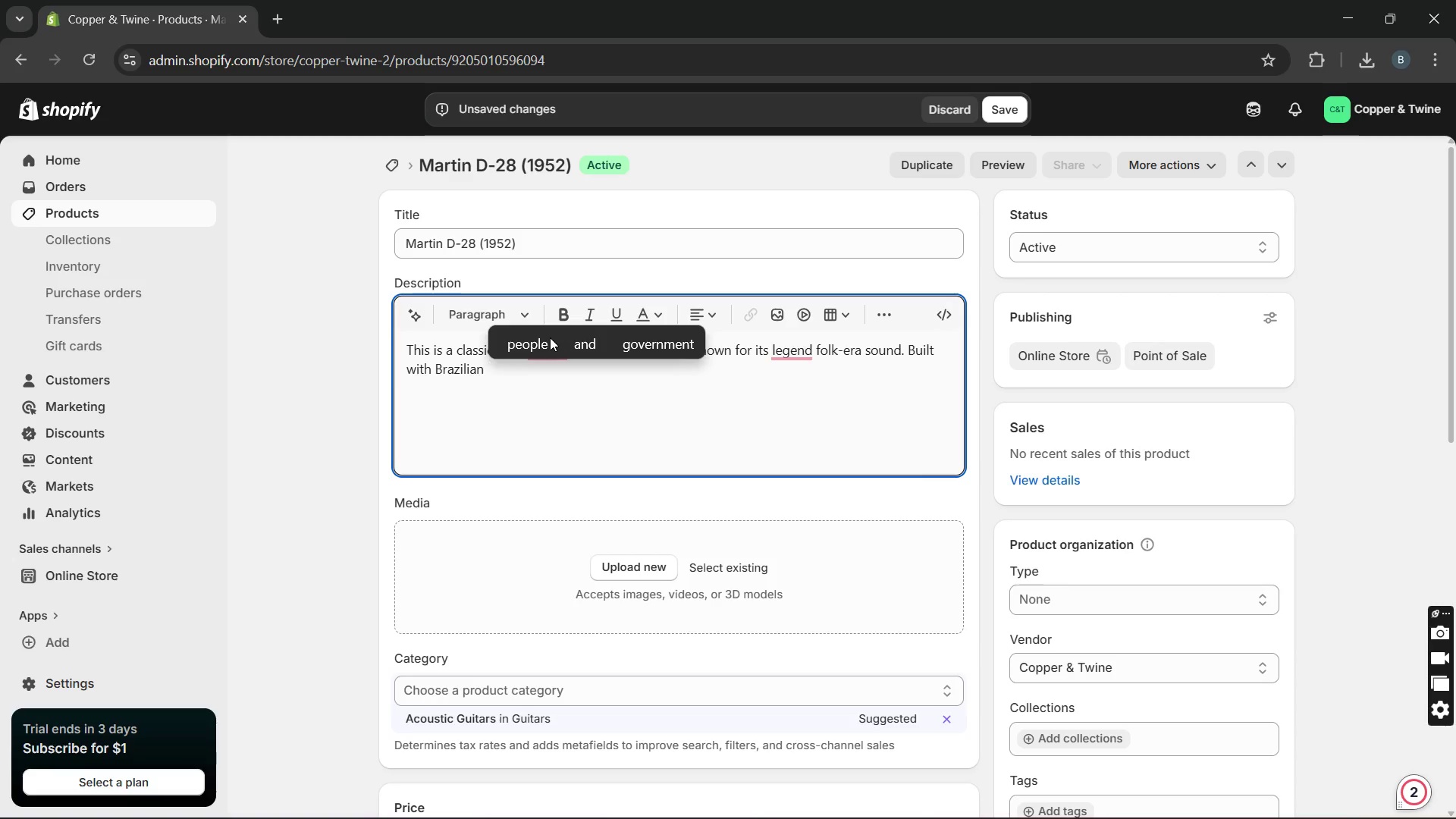 
type(rosewood and expert hand fo)
key(Backspace)
type(ii)
key(Backspace)
type(nish )
 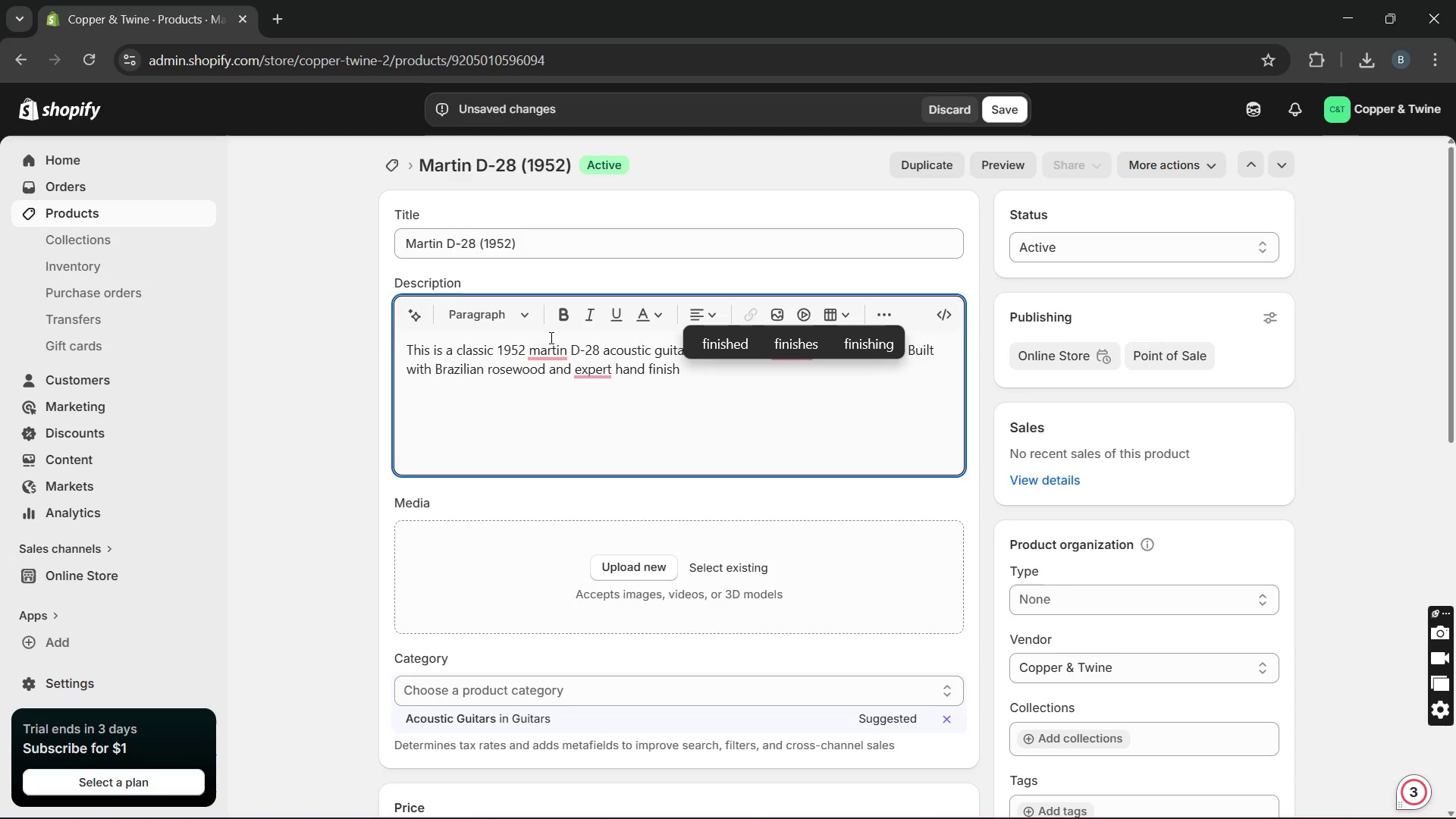 
key(Backspace)
type(ed detailing )
key(Backspace)
type(, it deliverstimelesscraftsmanship and premium)
 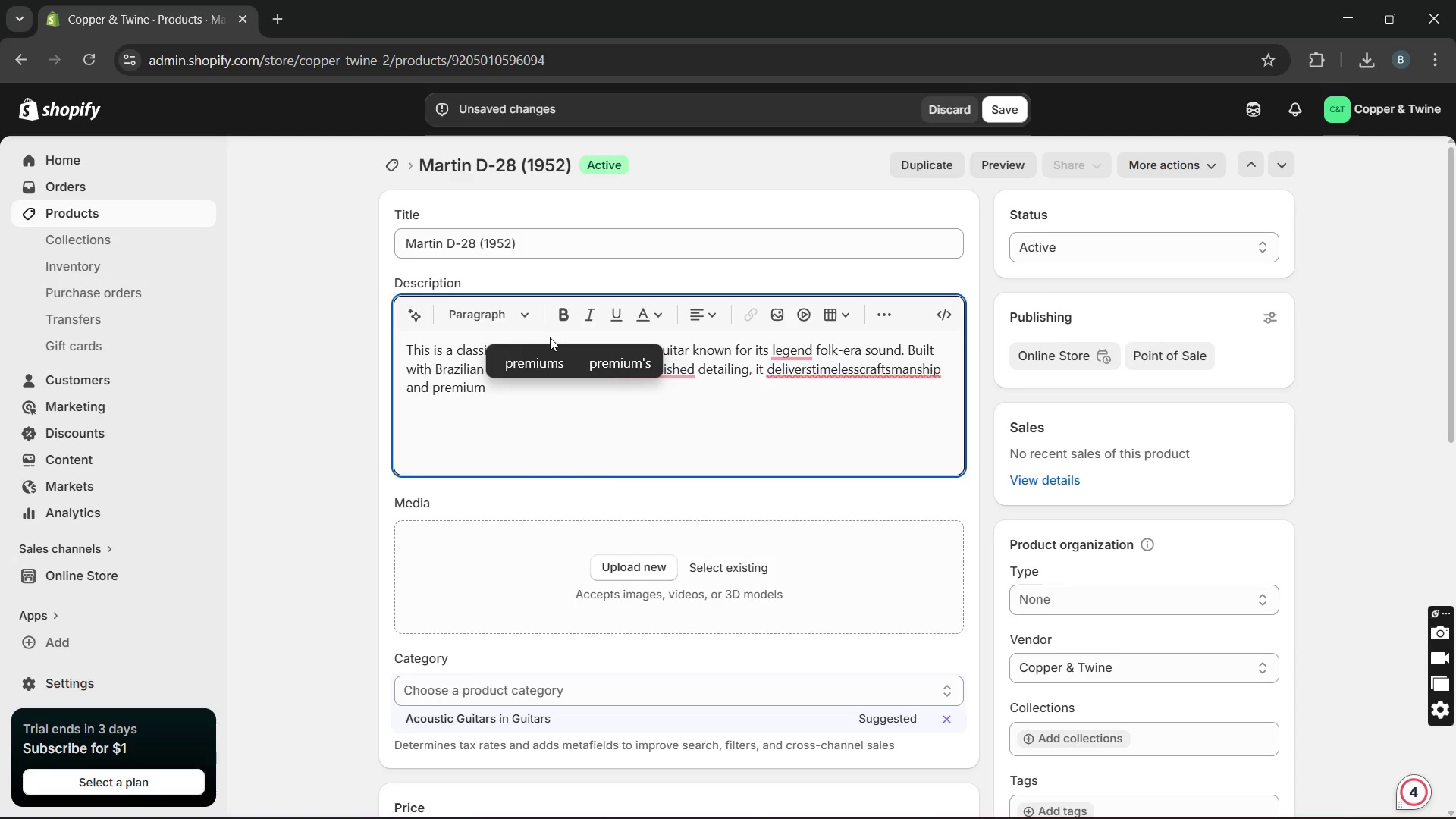 
wait(5.16)
 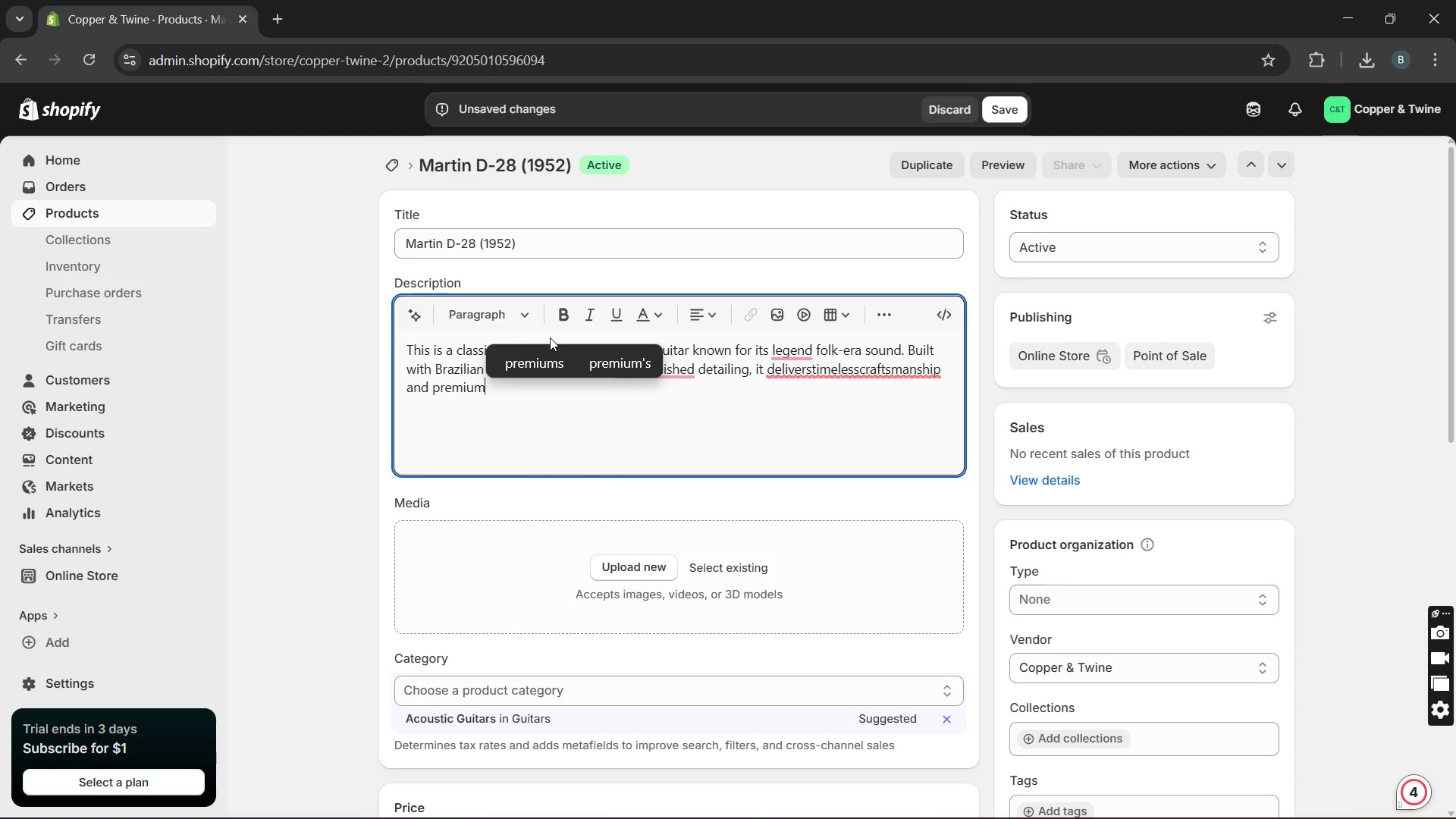 
type( durability. The guitar is in very good condition with deepbass response )
key(Backspace)
type(, crisp highs, and smooth tonal )
 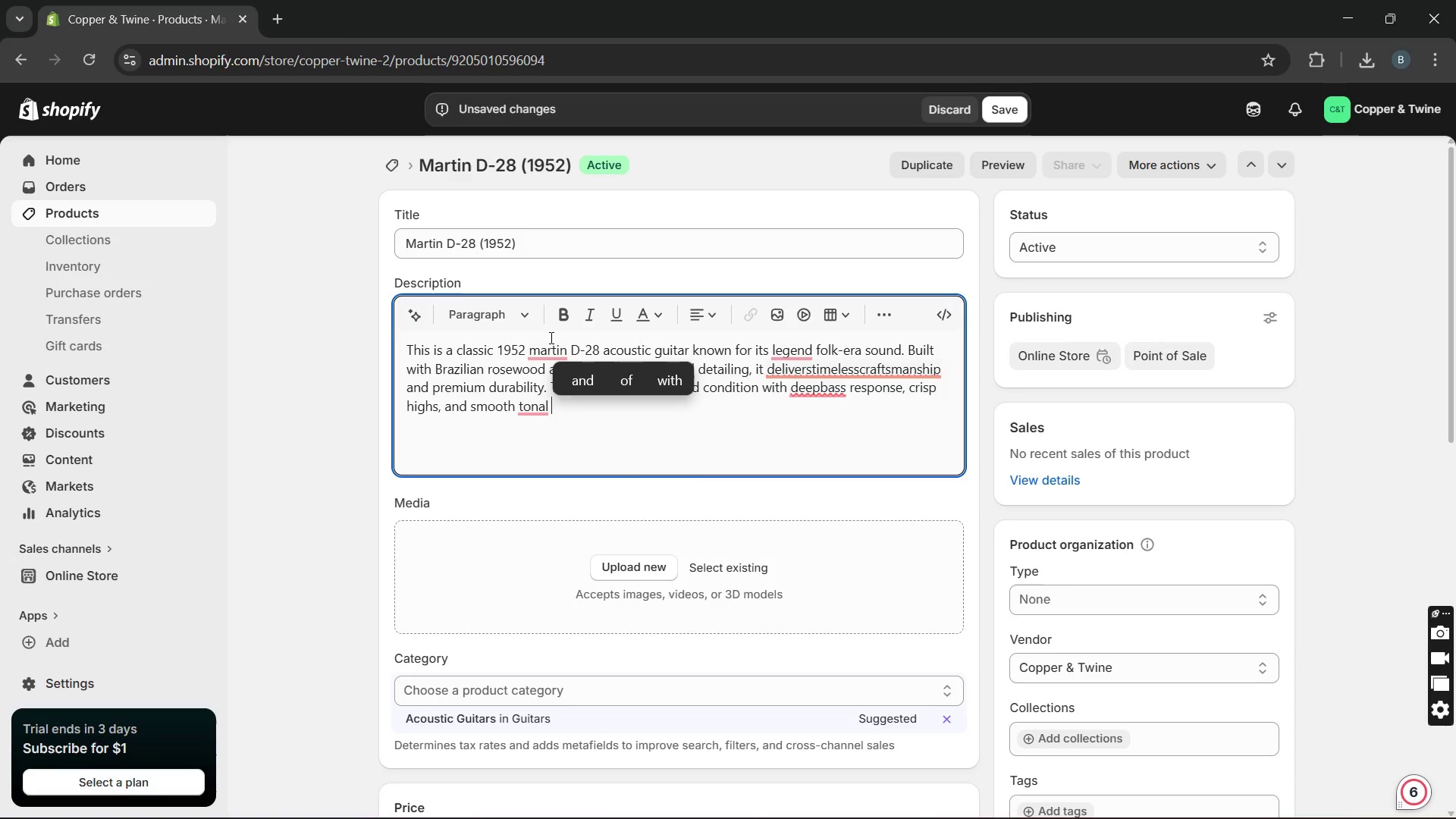 
type(balance. It is perfect for collectors,  )
key(Backspace)
type(recording artists, and serious acousticmu)
key(Backspace)
key(Backspace)
type( musician.)
 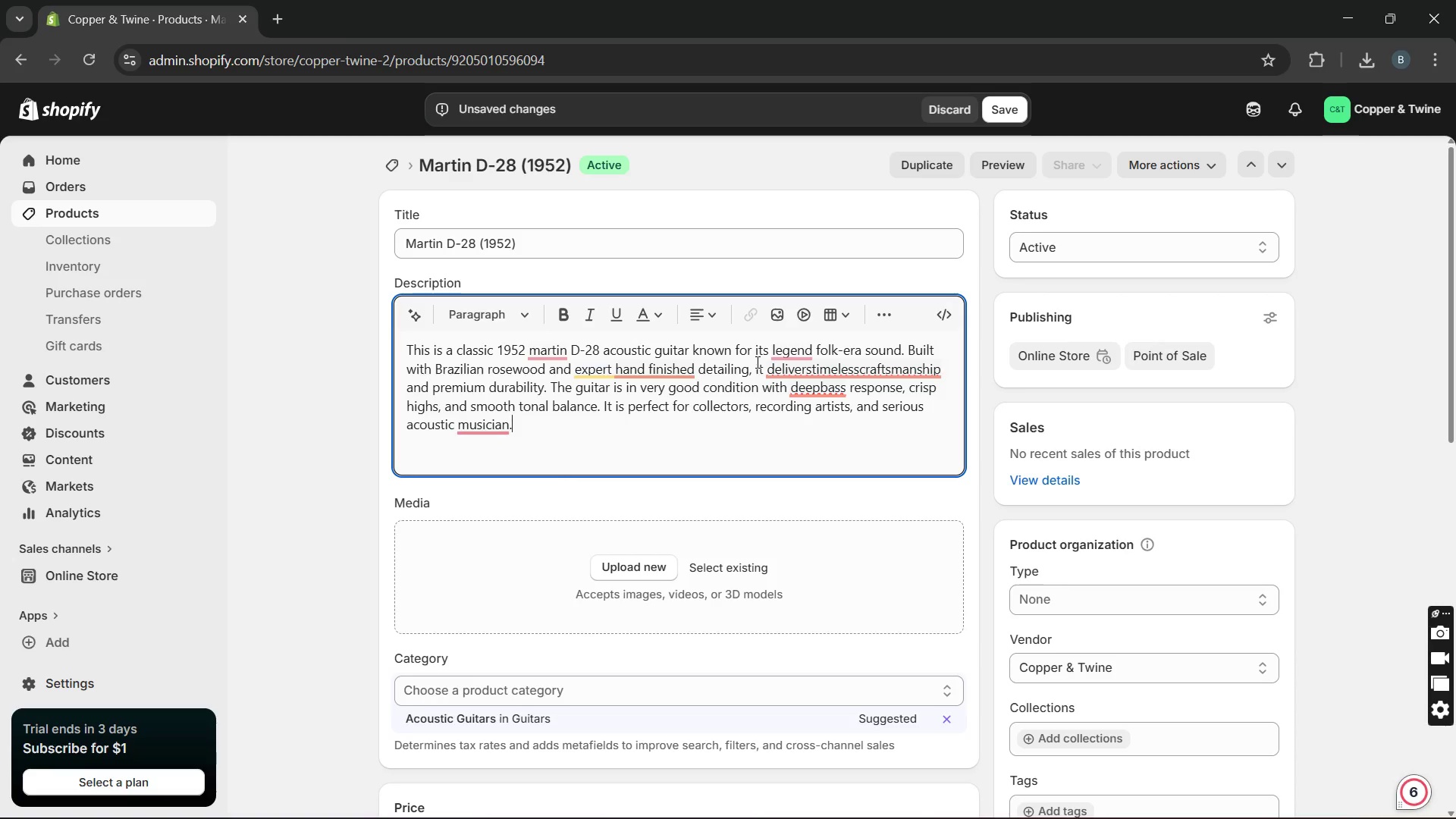 
mouse_move([821, 405])
 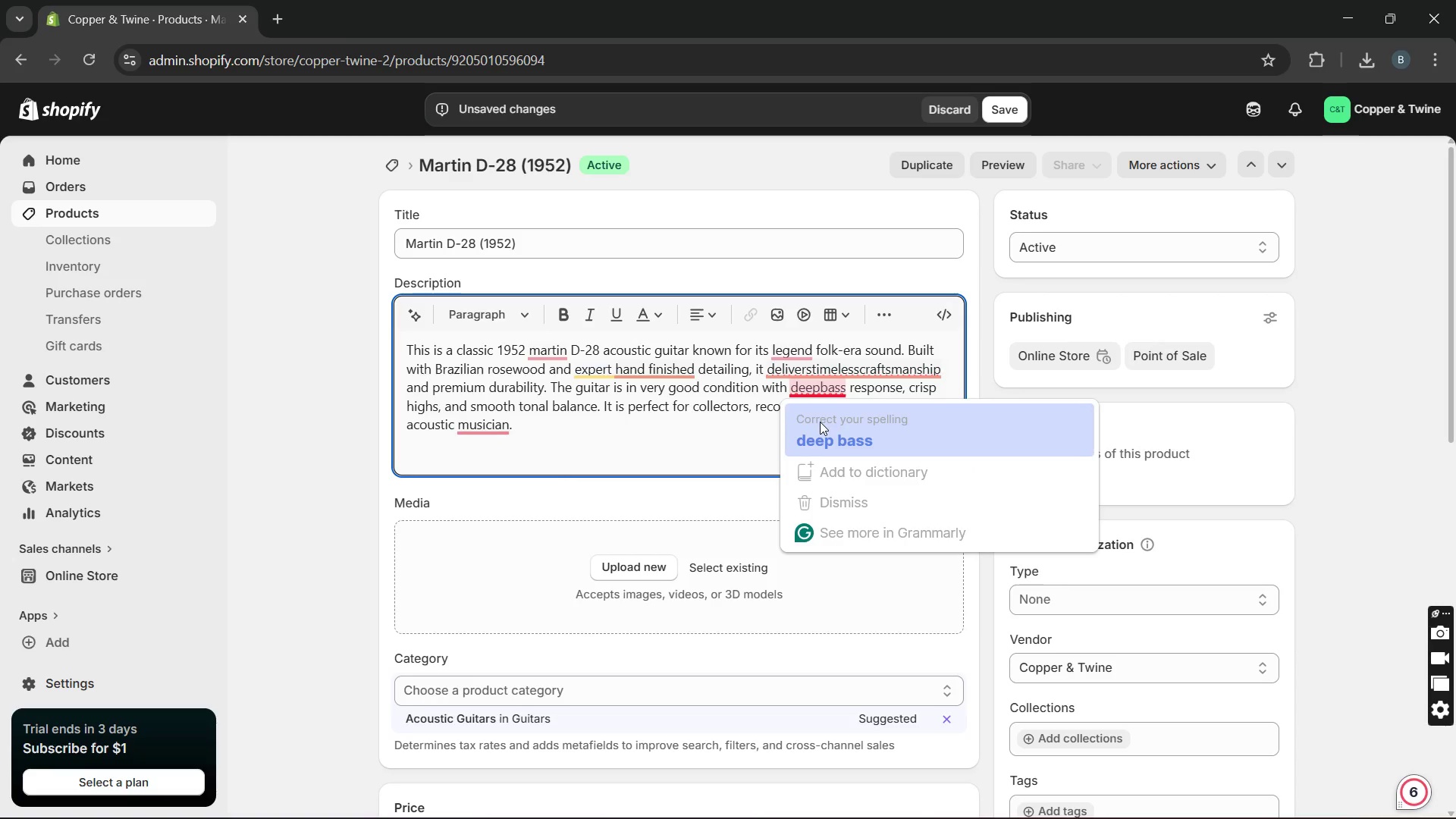 
left_click([820, 422])
 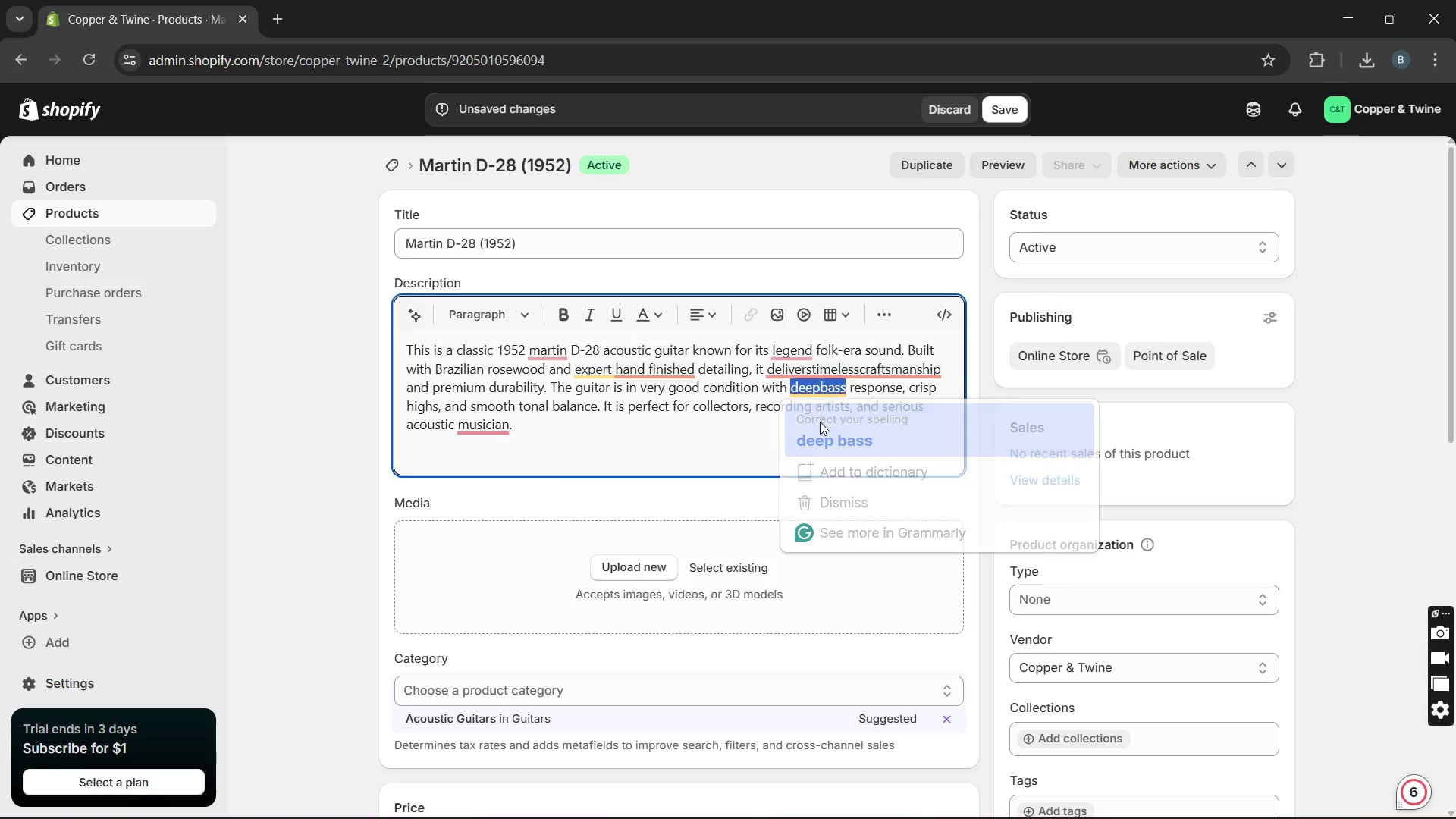 
key(Unknown)
 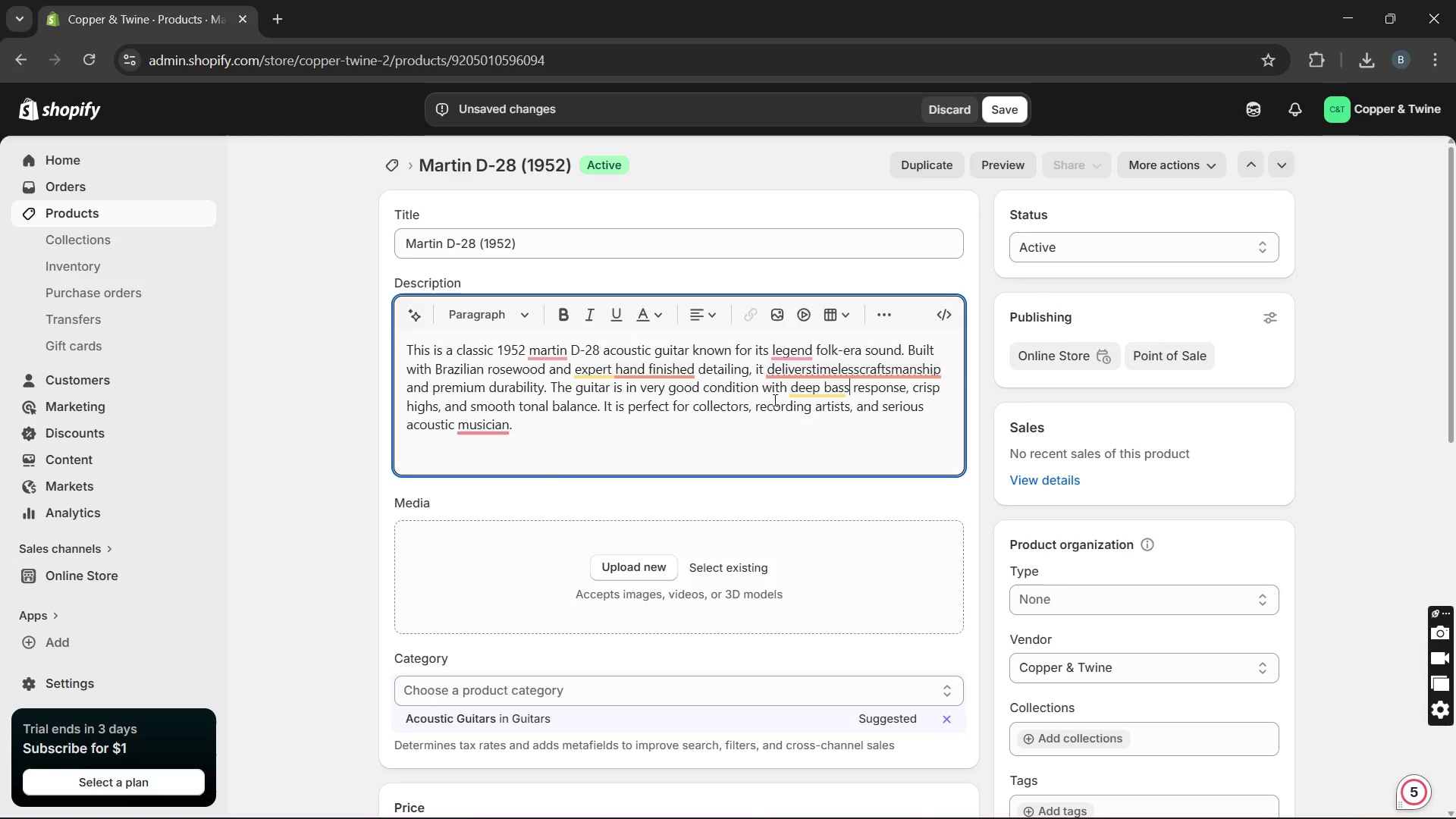 
key(Unknown)
 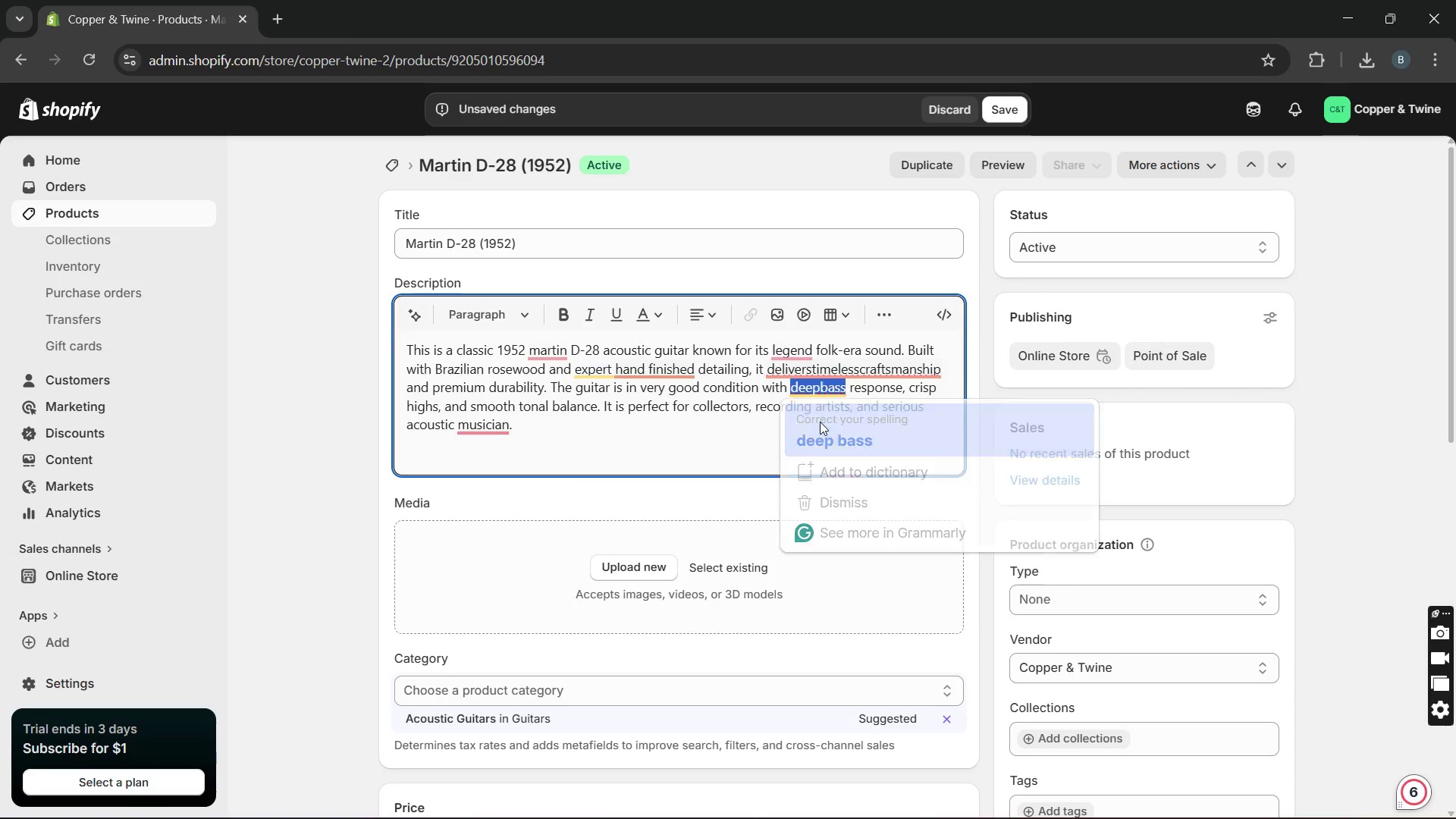 
key(Unknown)
 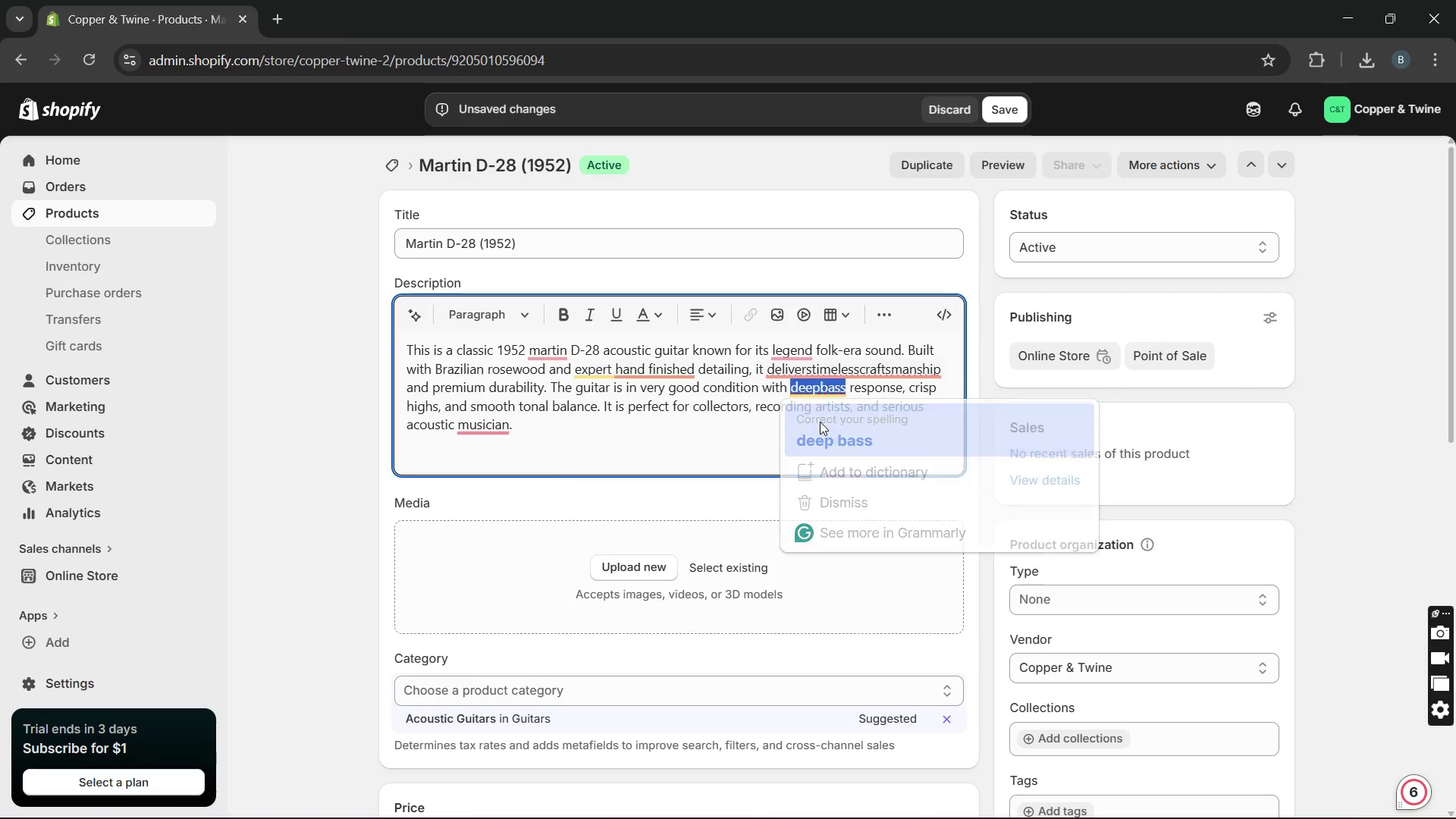 
key(Unknown)
 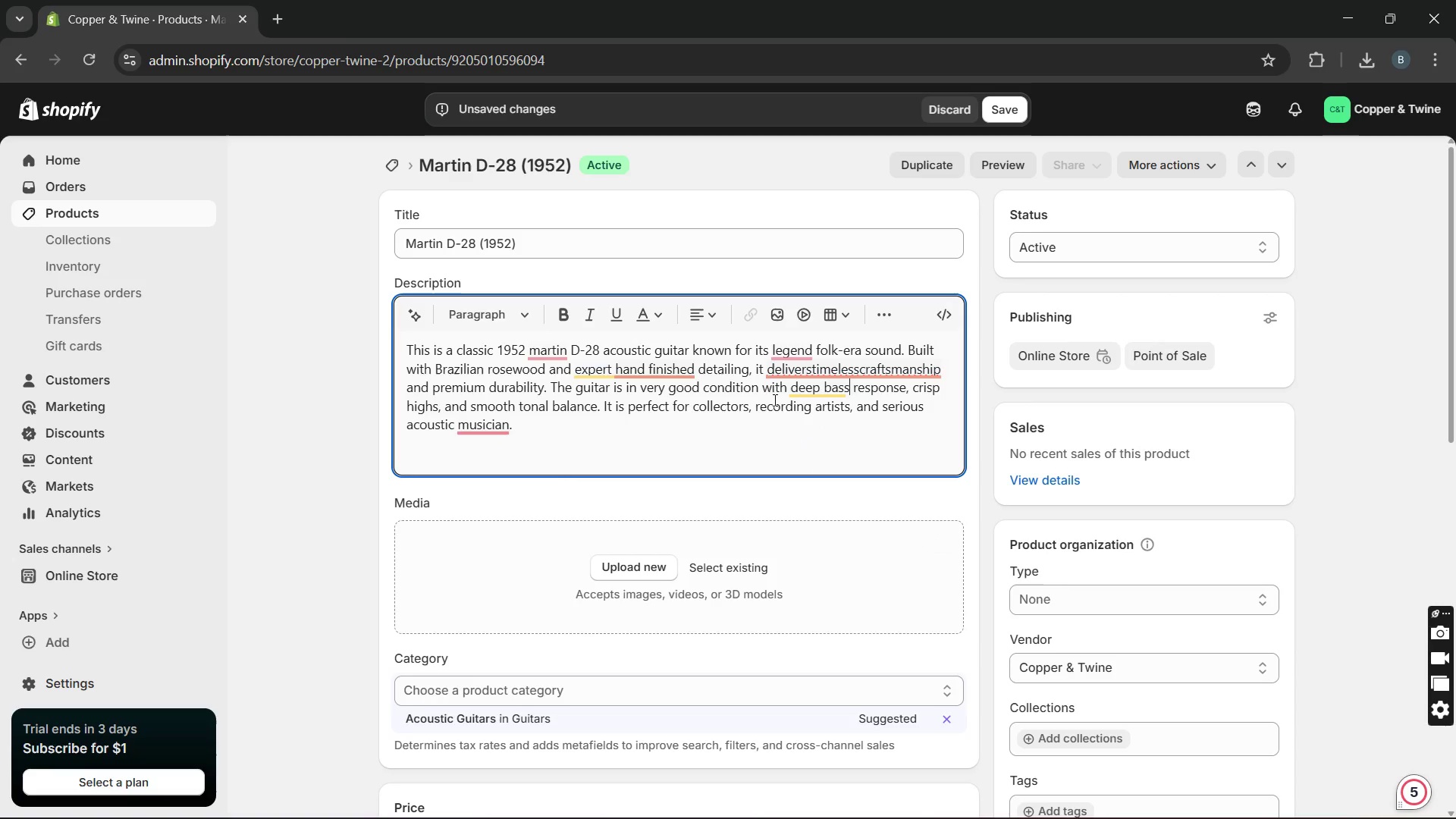 
key(Unknown)
 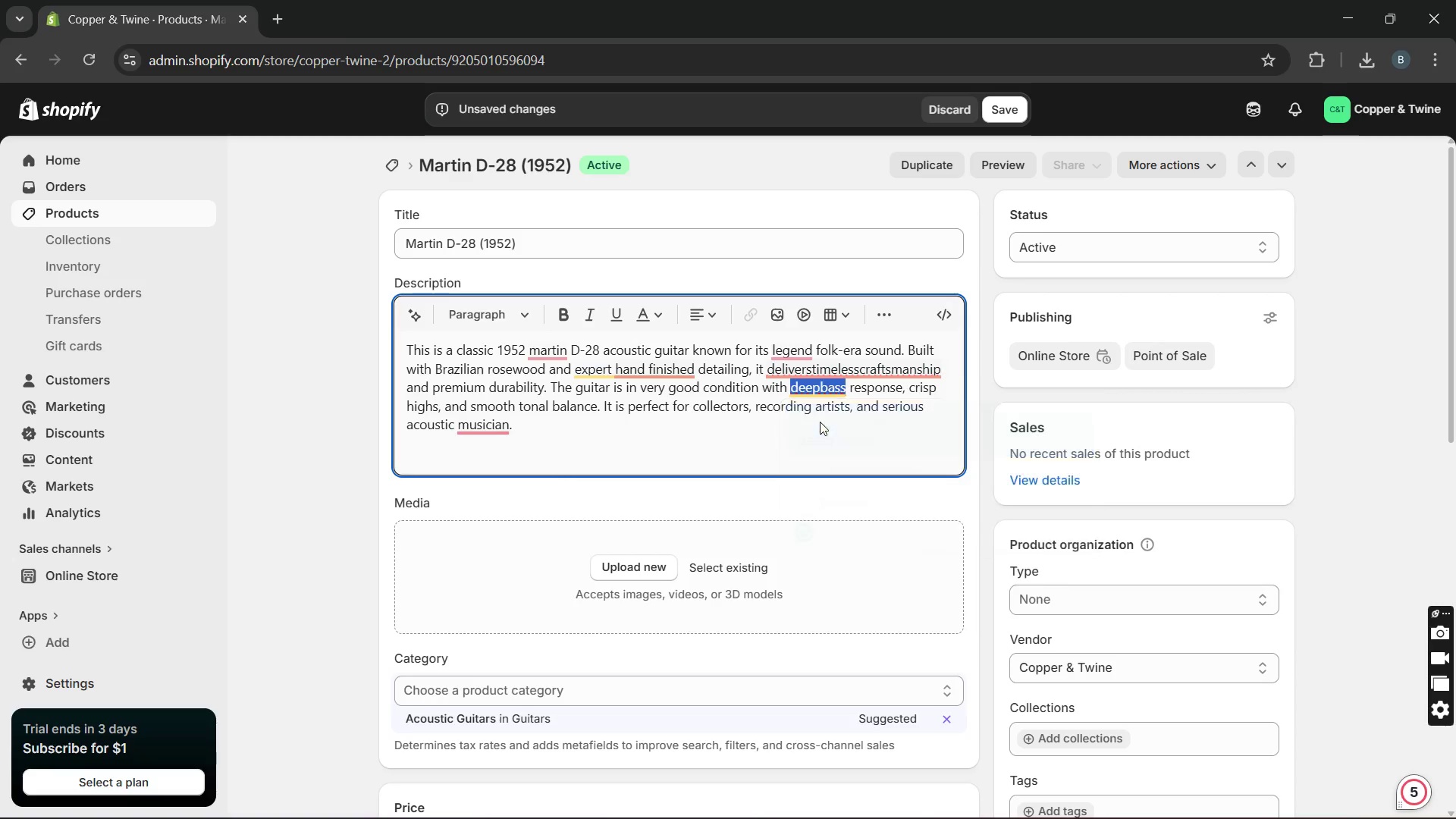 
key(Unknown)
 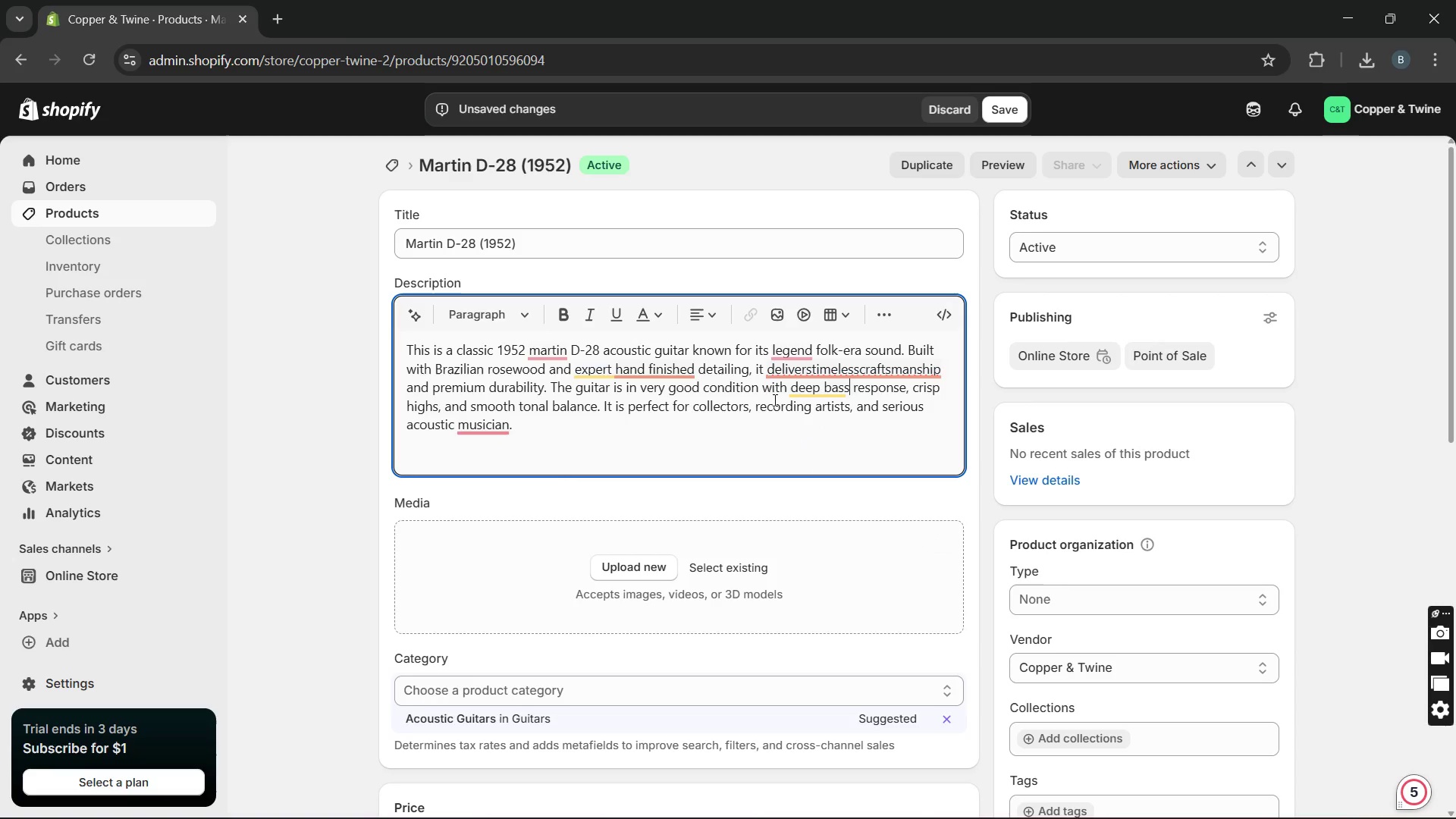 
key(Unknown)
 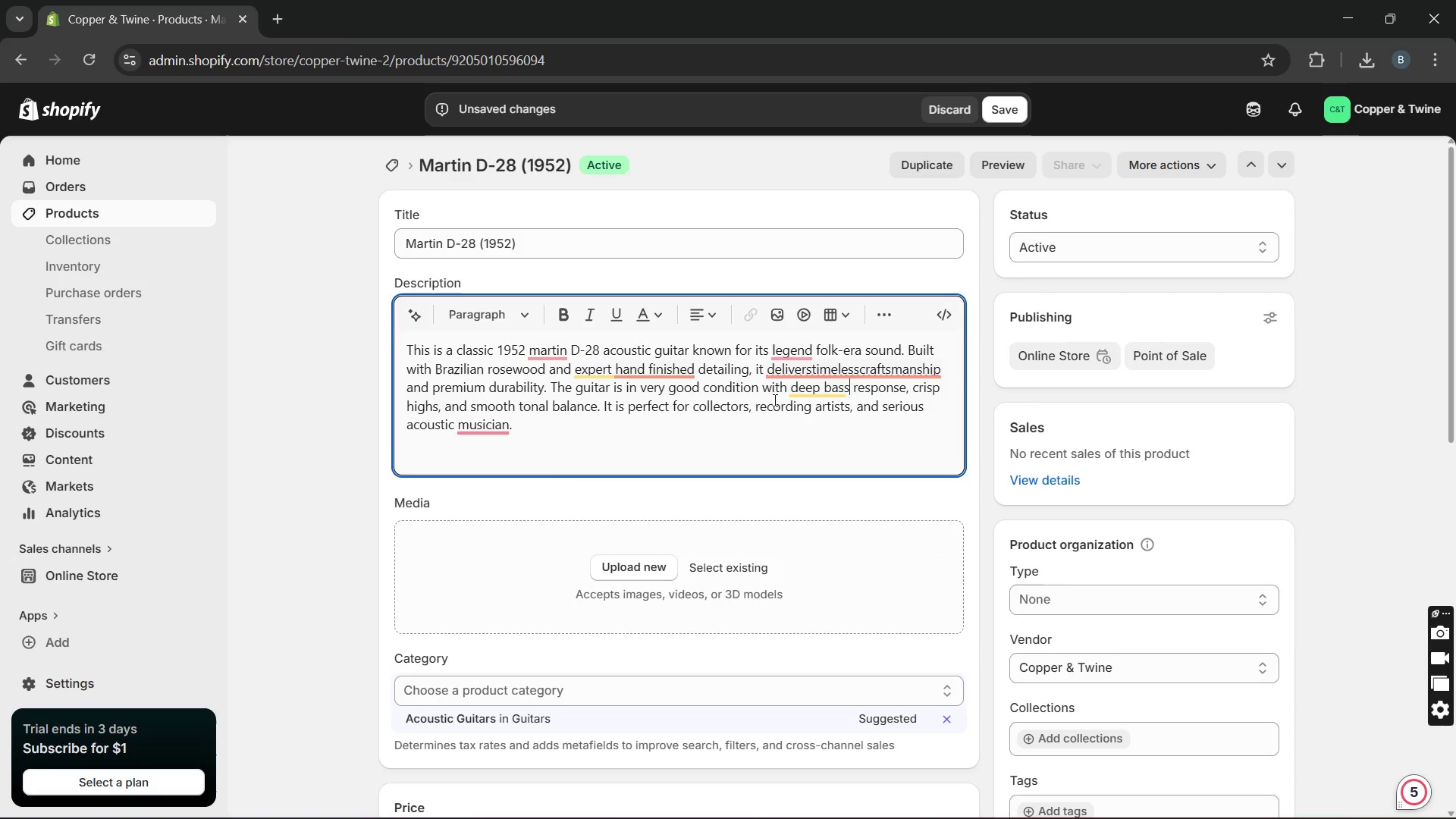 
key(Unknown)
 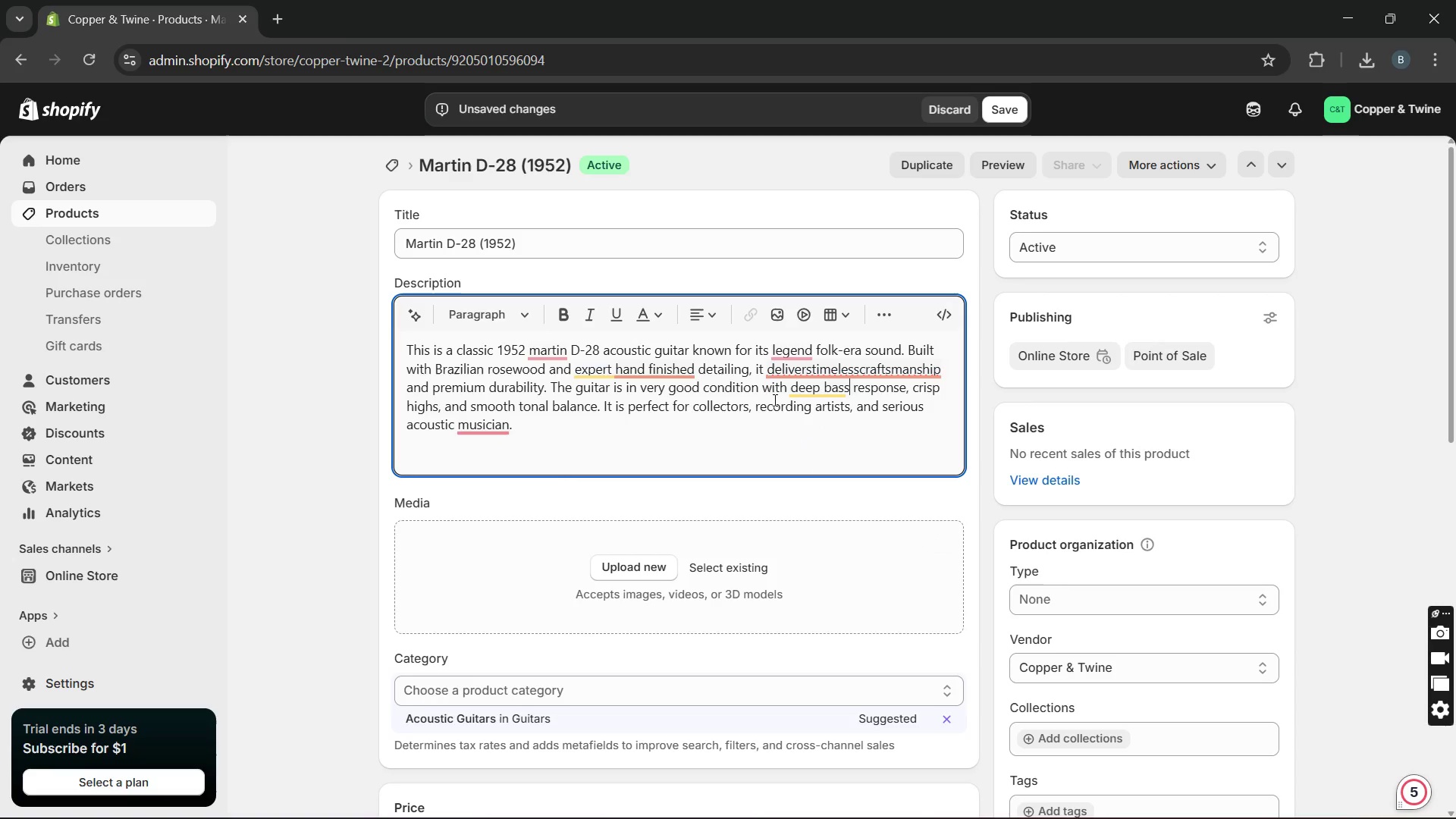 
key(Unknown)
 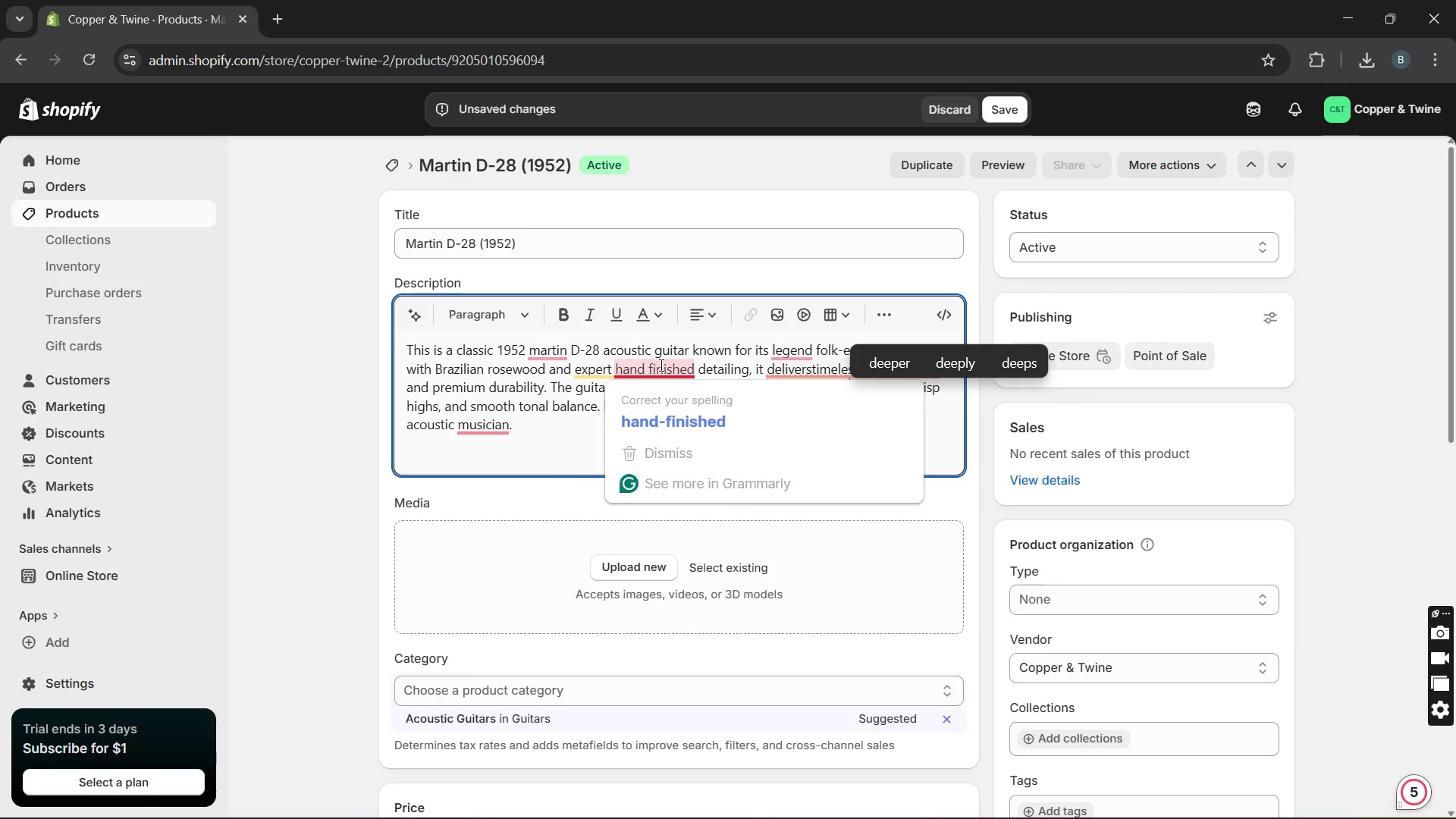 
left_click([660, 410])
 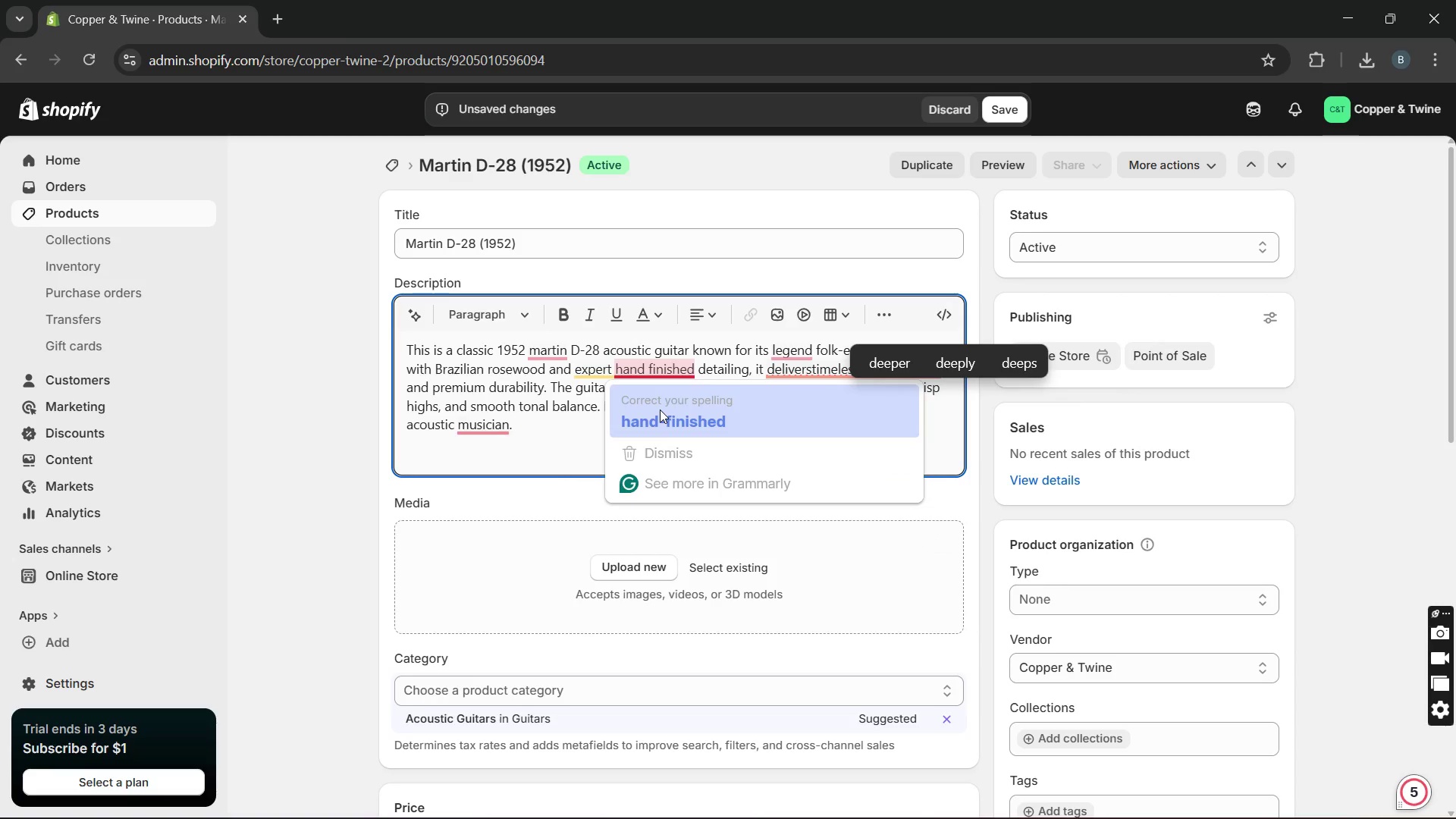 
key(Unknown)
 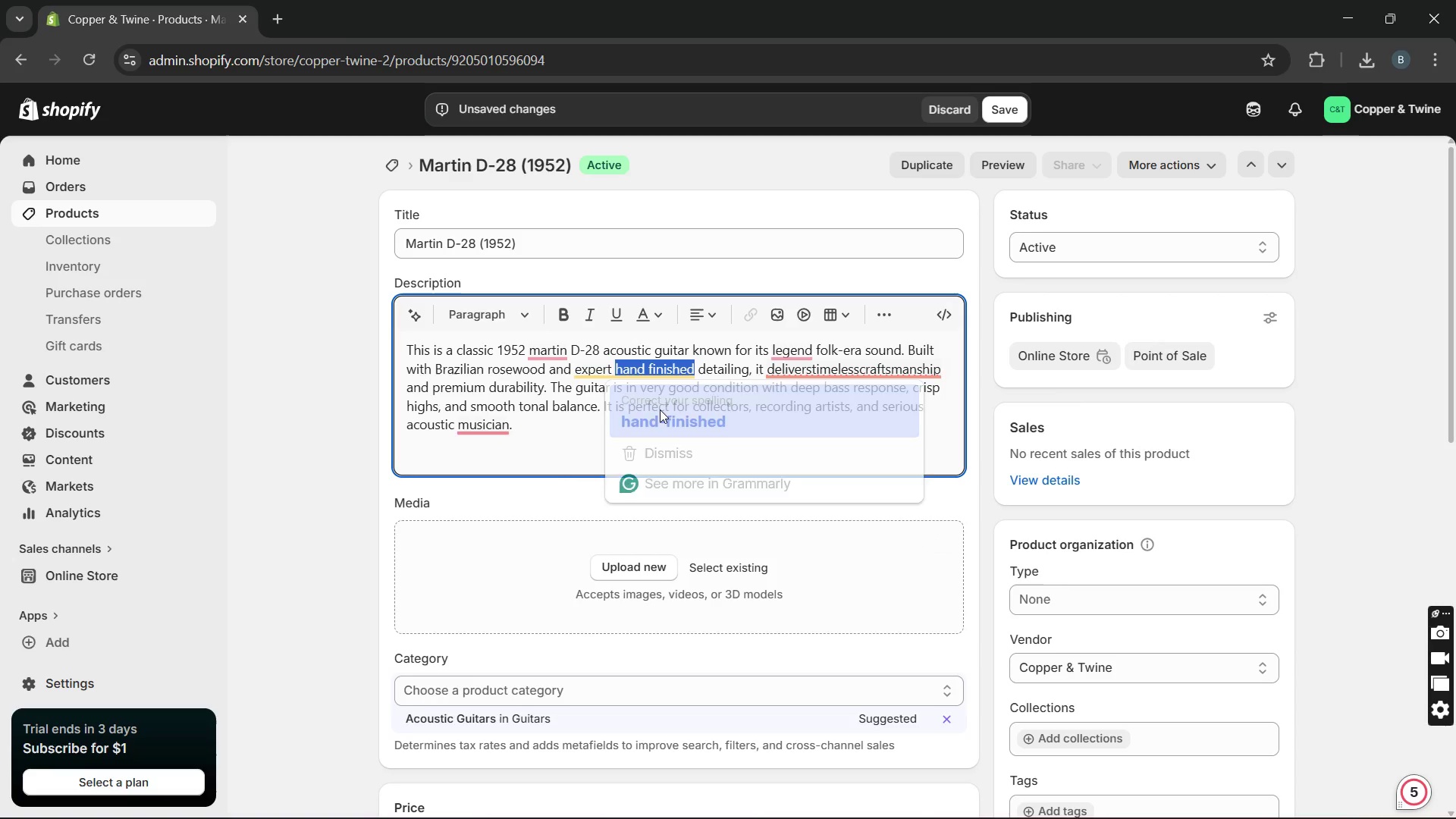 
key(Unknown)
 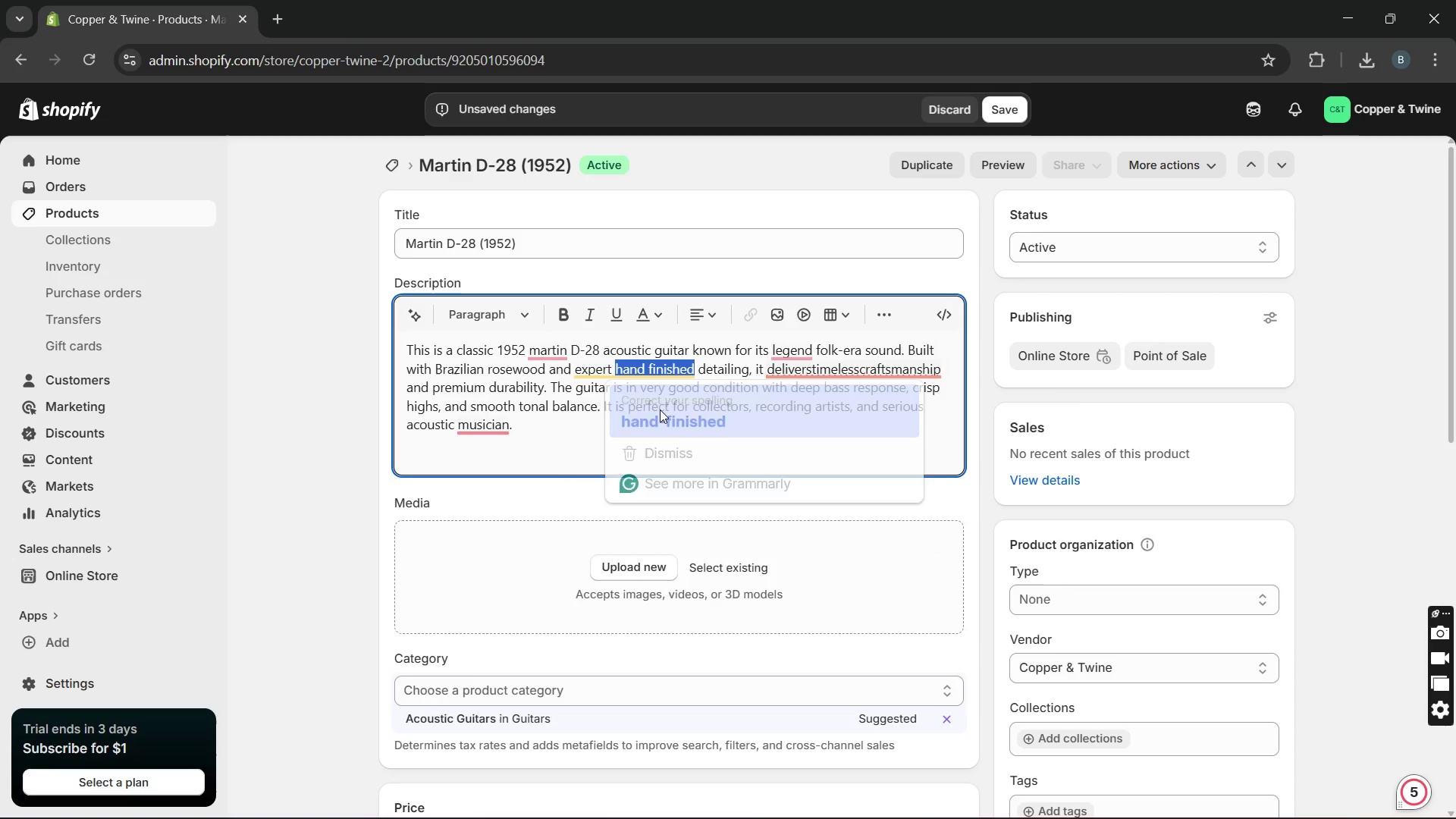 
key(Unknown)
 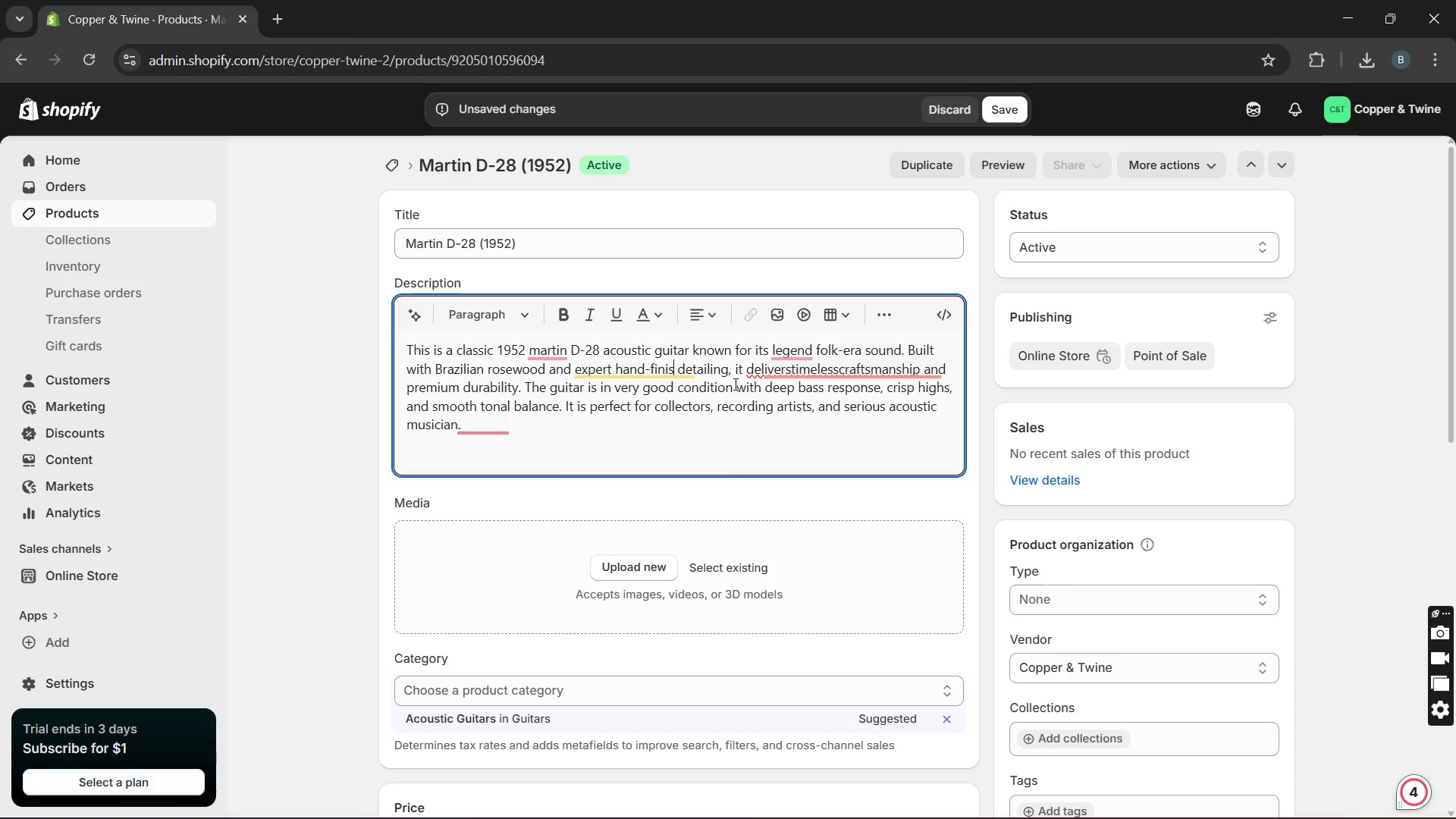 
key(Unknown)
 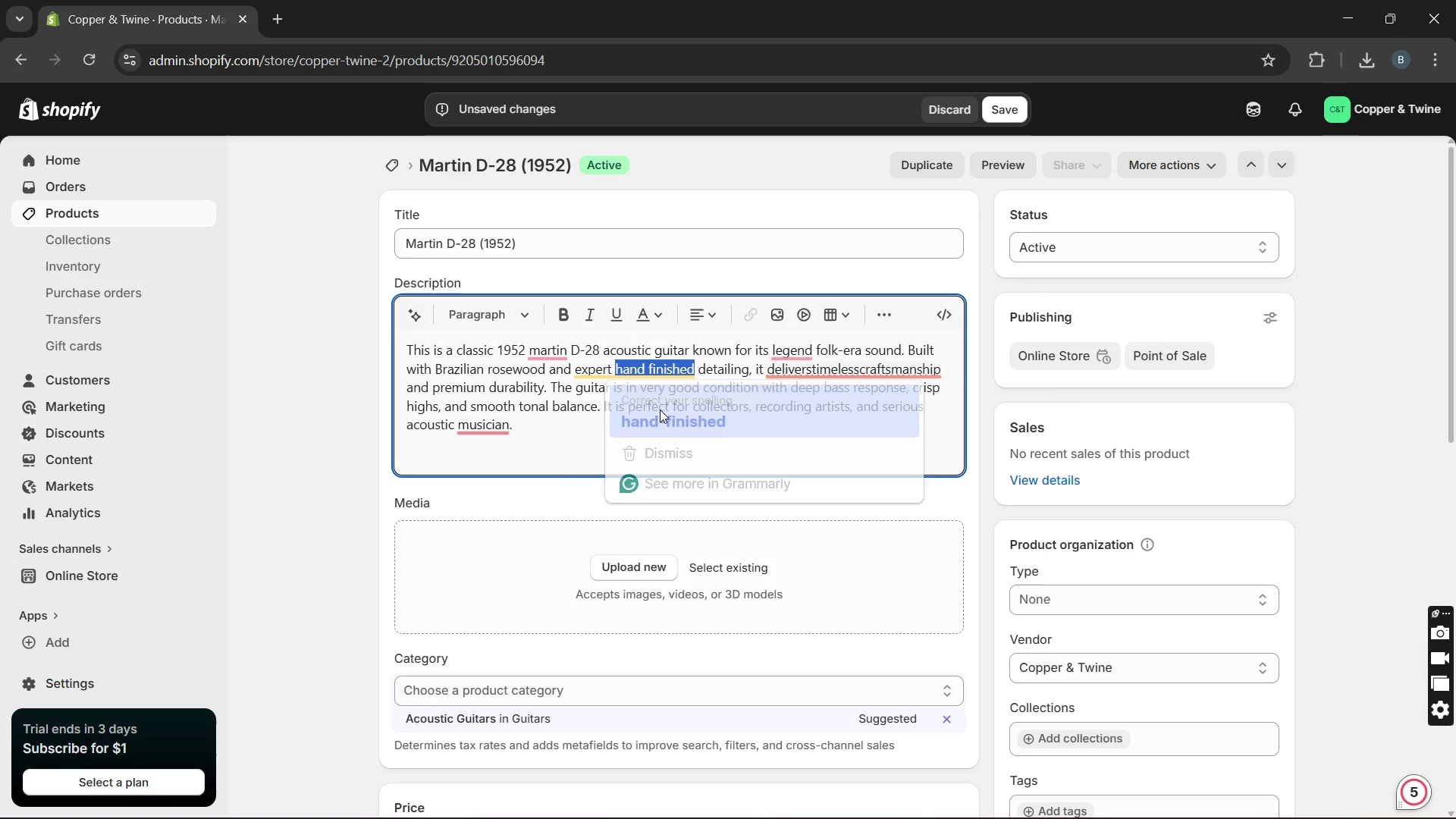 
key(Unknown)
 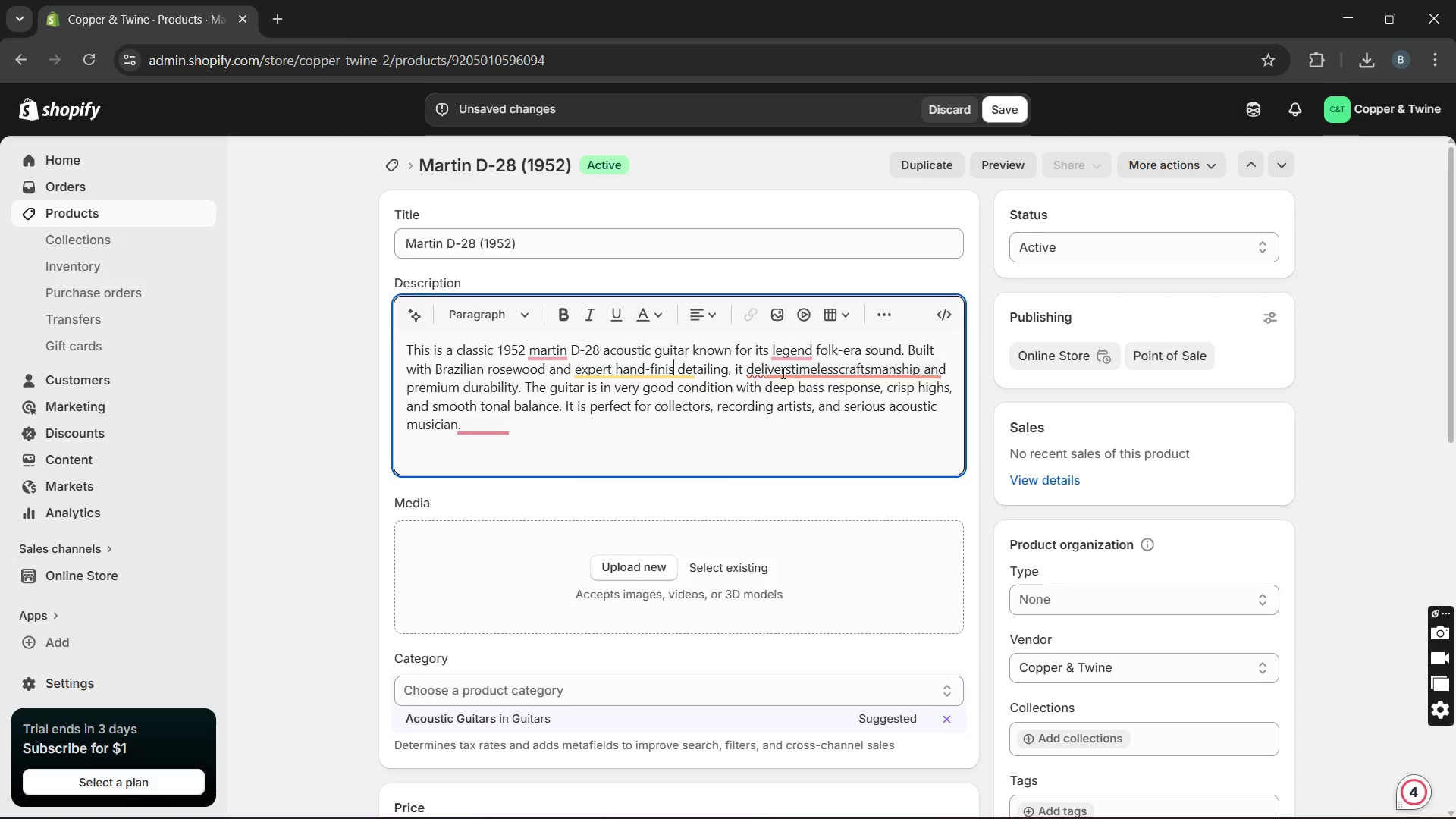 
key(Unknown)
 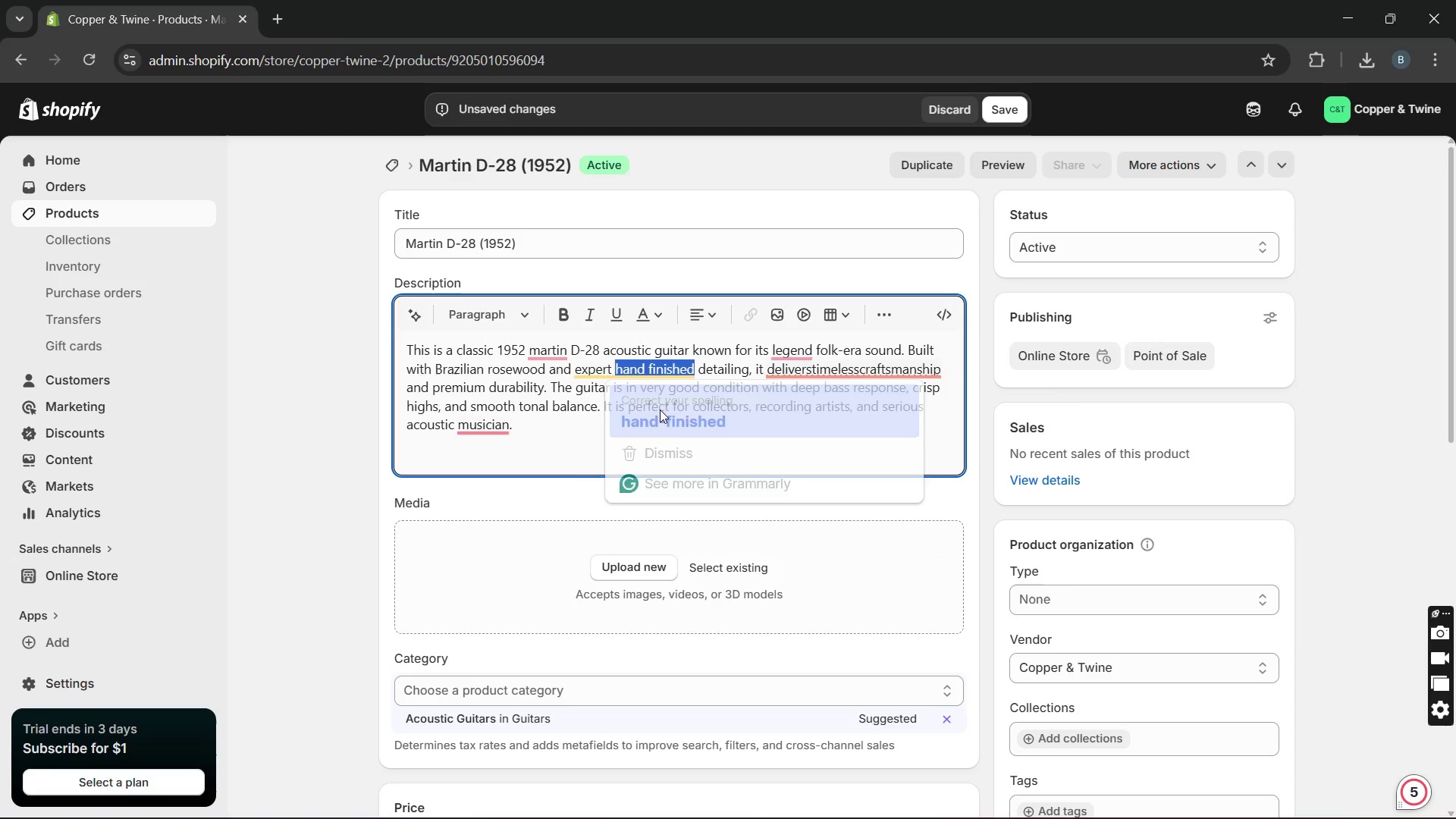 
key(Unknown)
 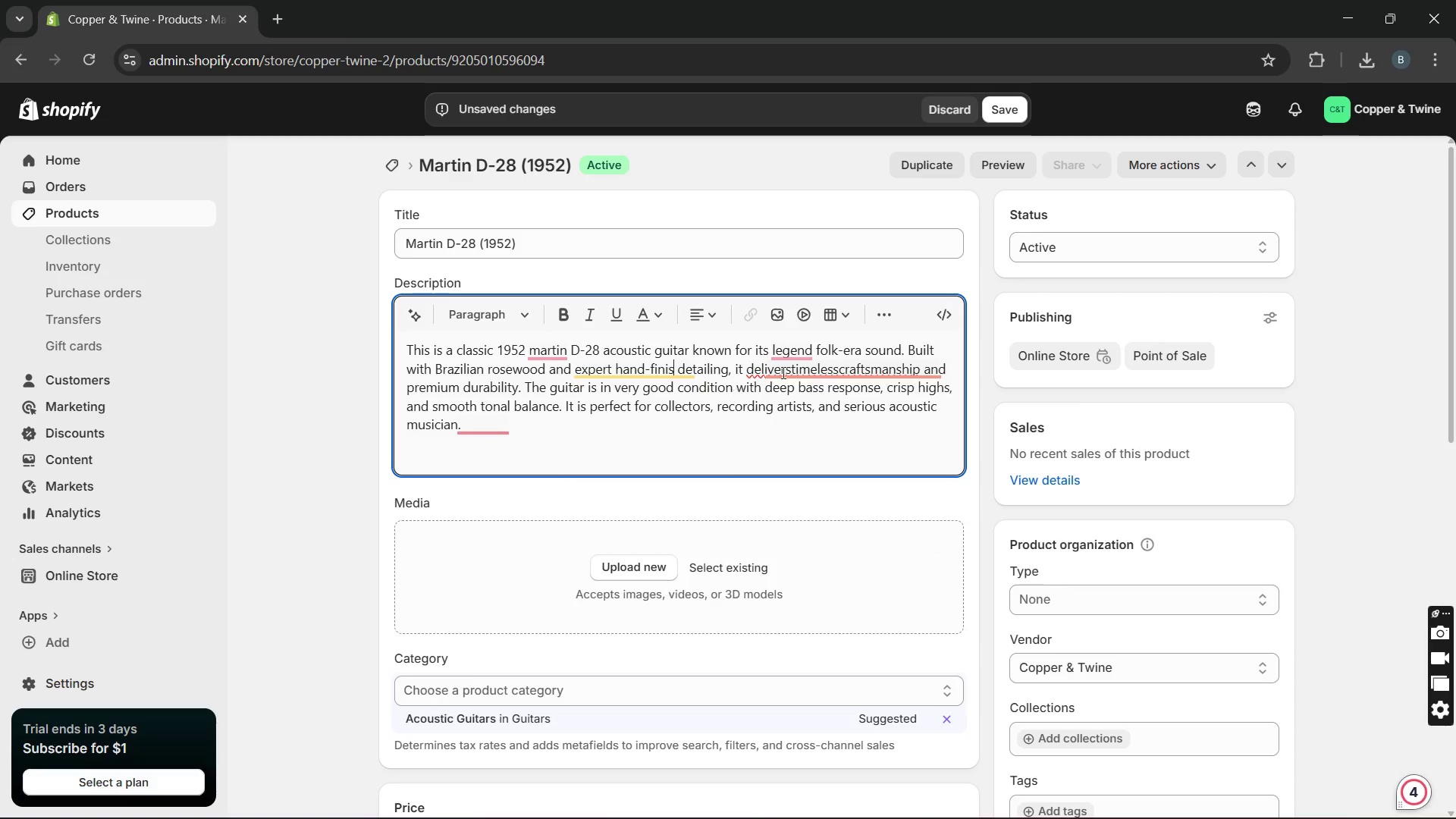 
key(Unknown)
 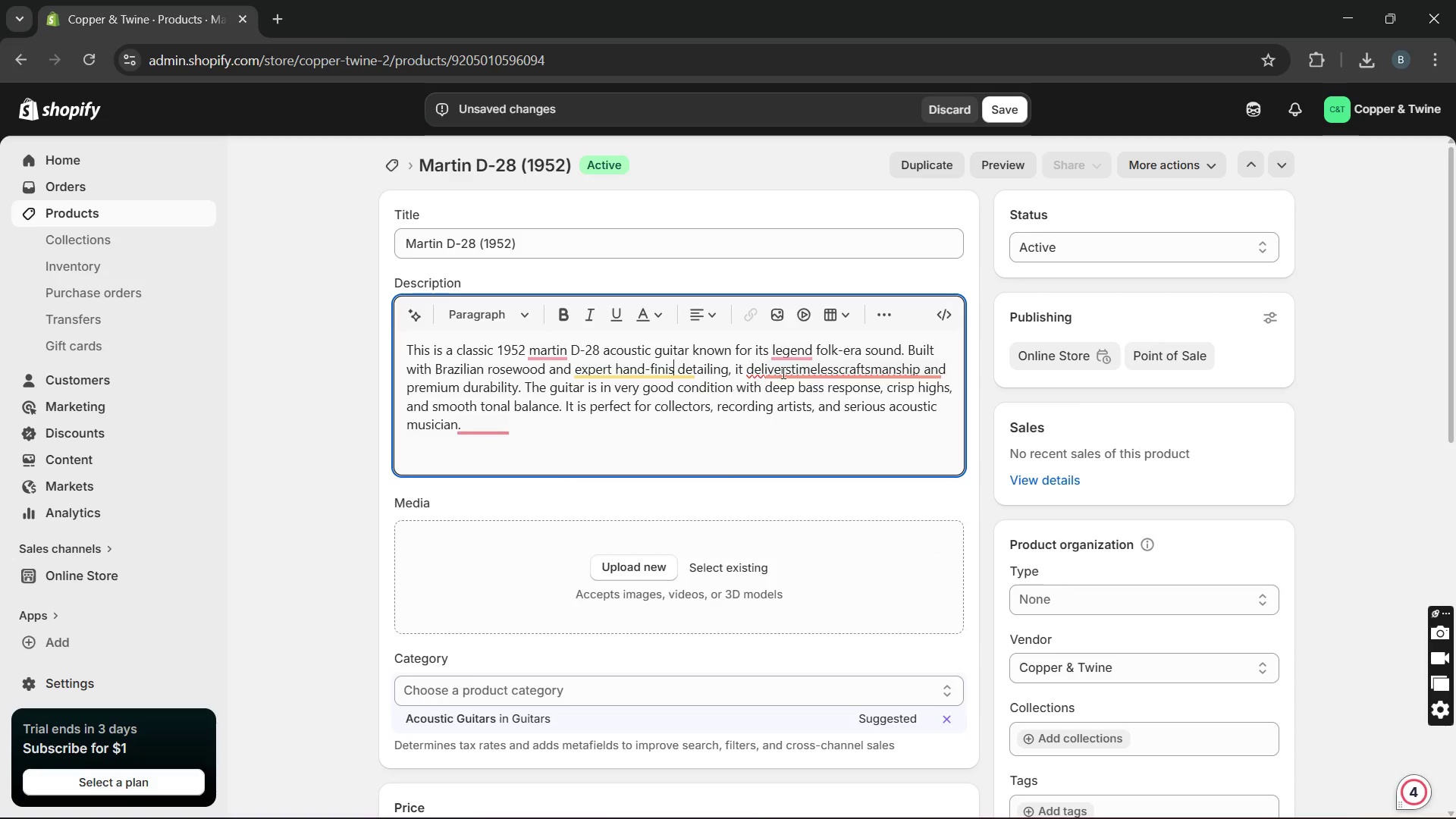 
key(Unknown)
 